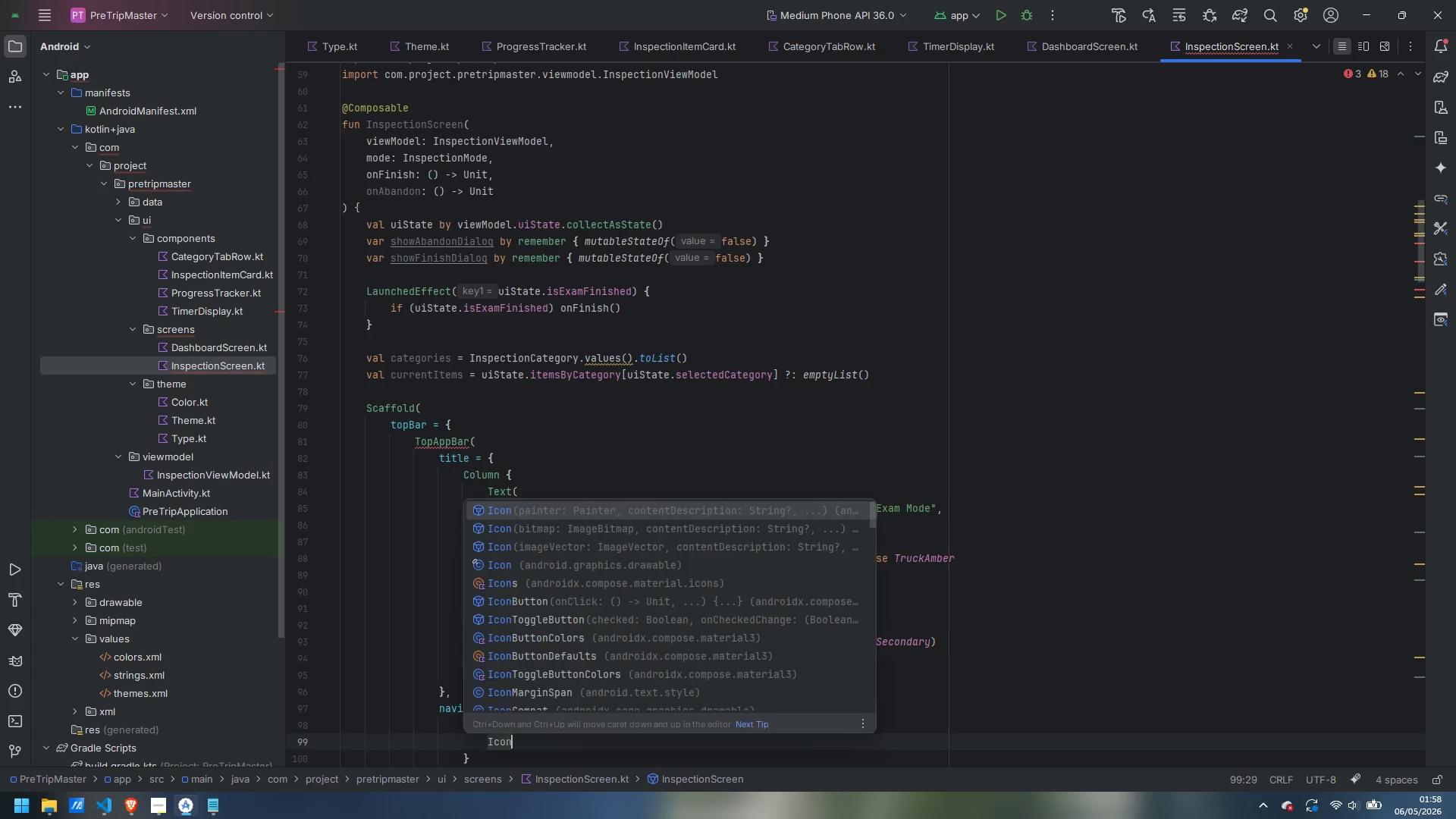 
key(Shift+9)
 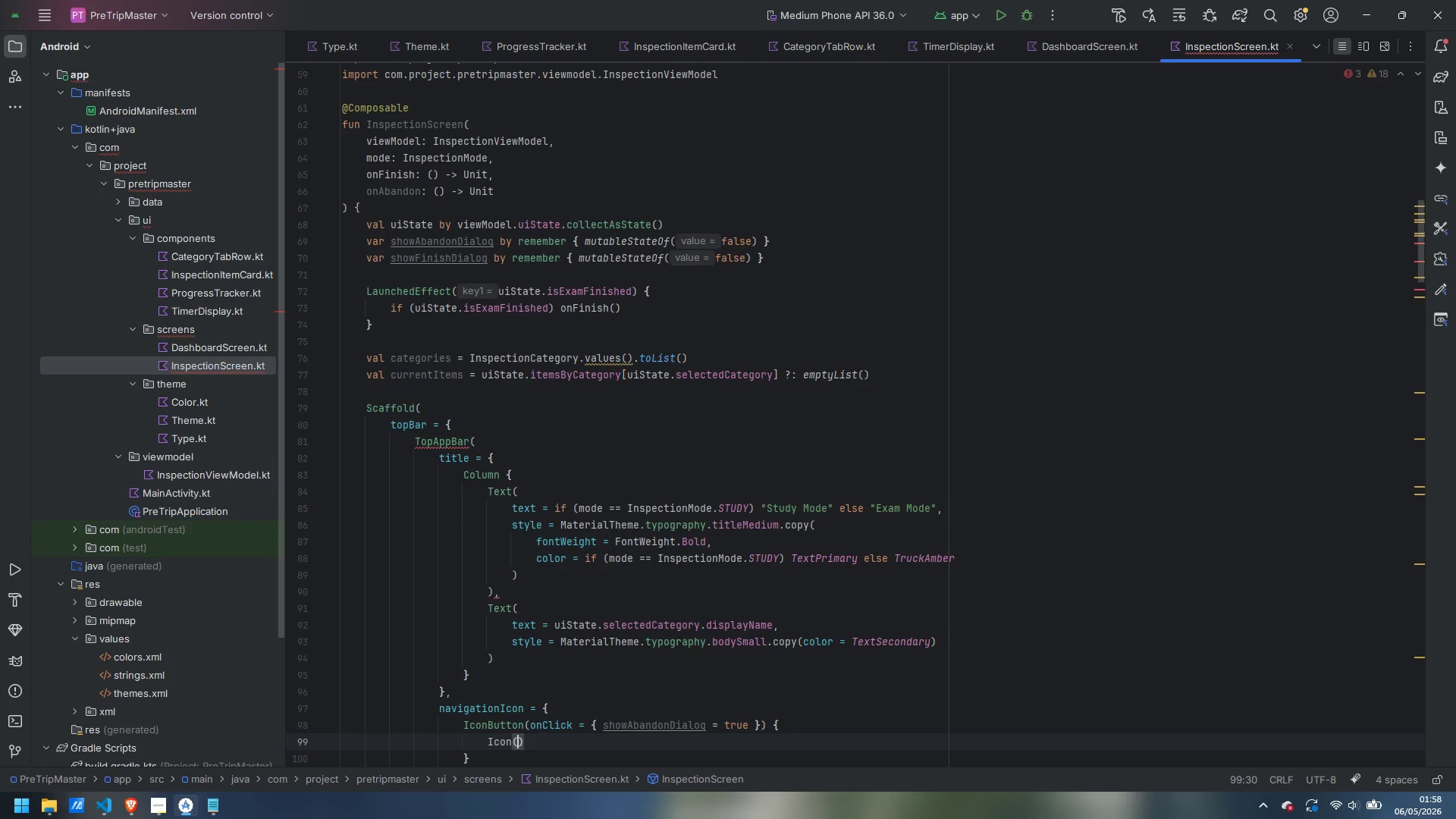 
key(Enter)
 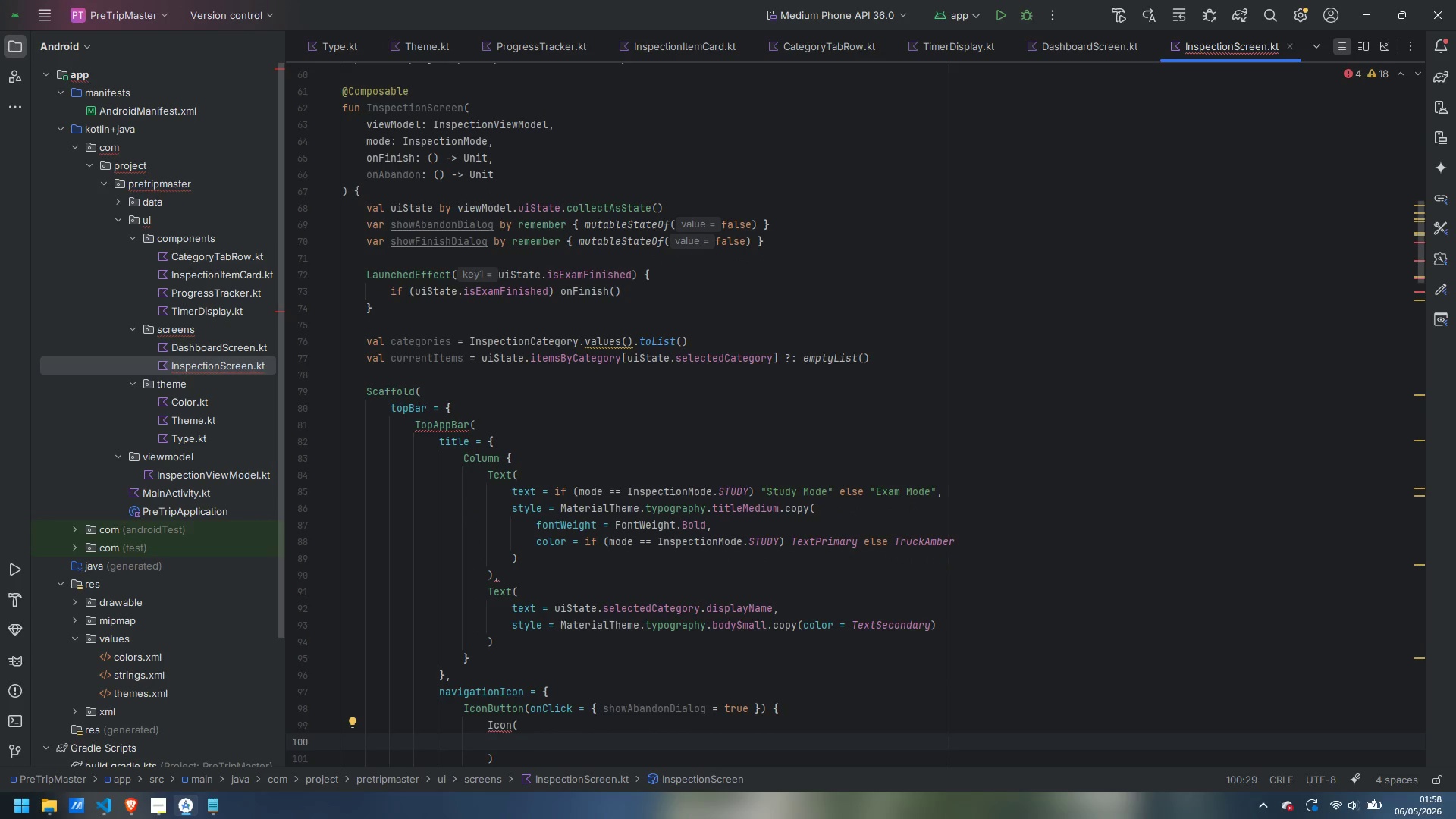 
type(imave)
key(Backspace)
key(Backspace)
type(geVe)
 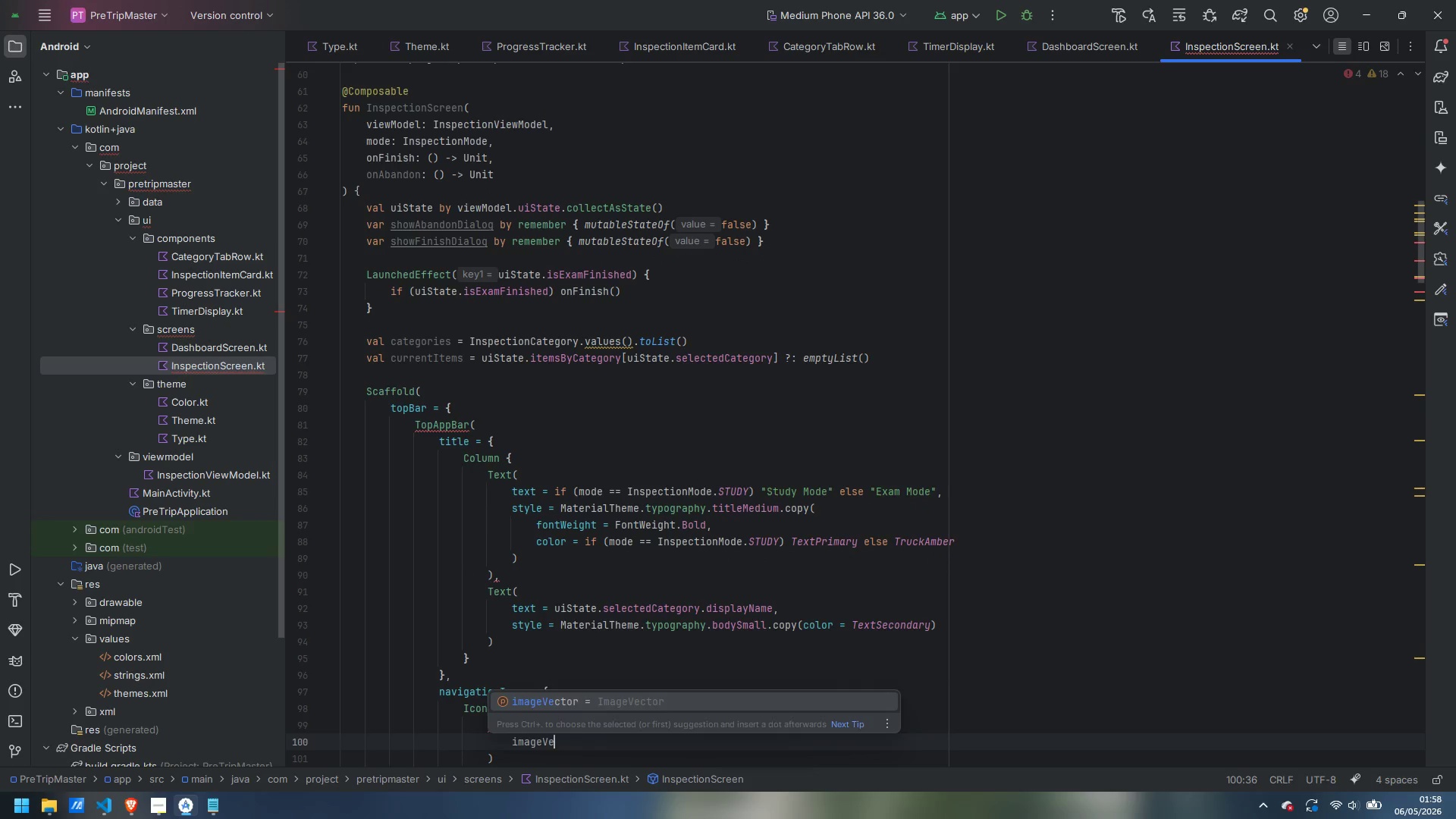 
key(Enter)
 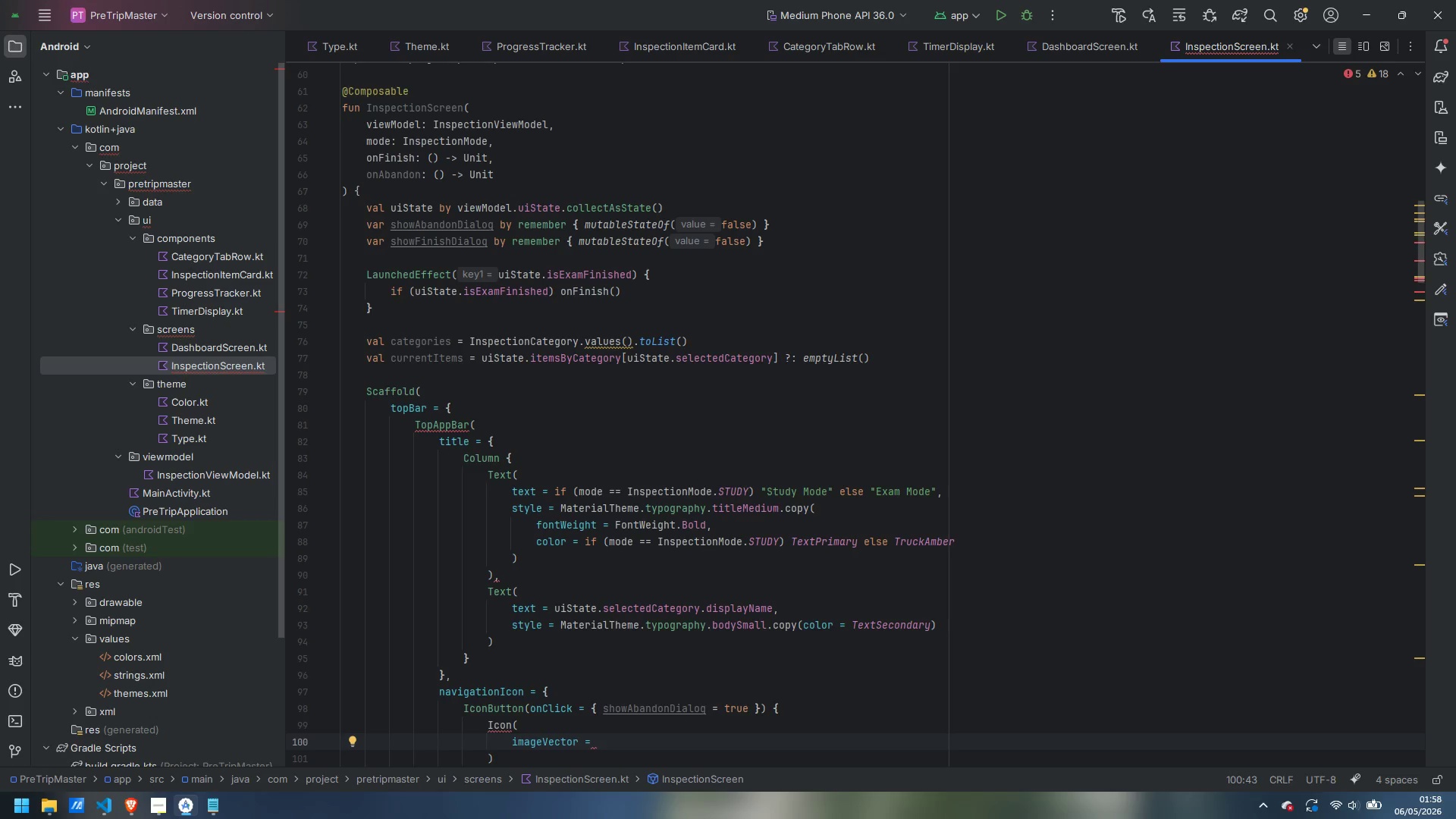 
wait(5.86)
 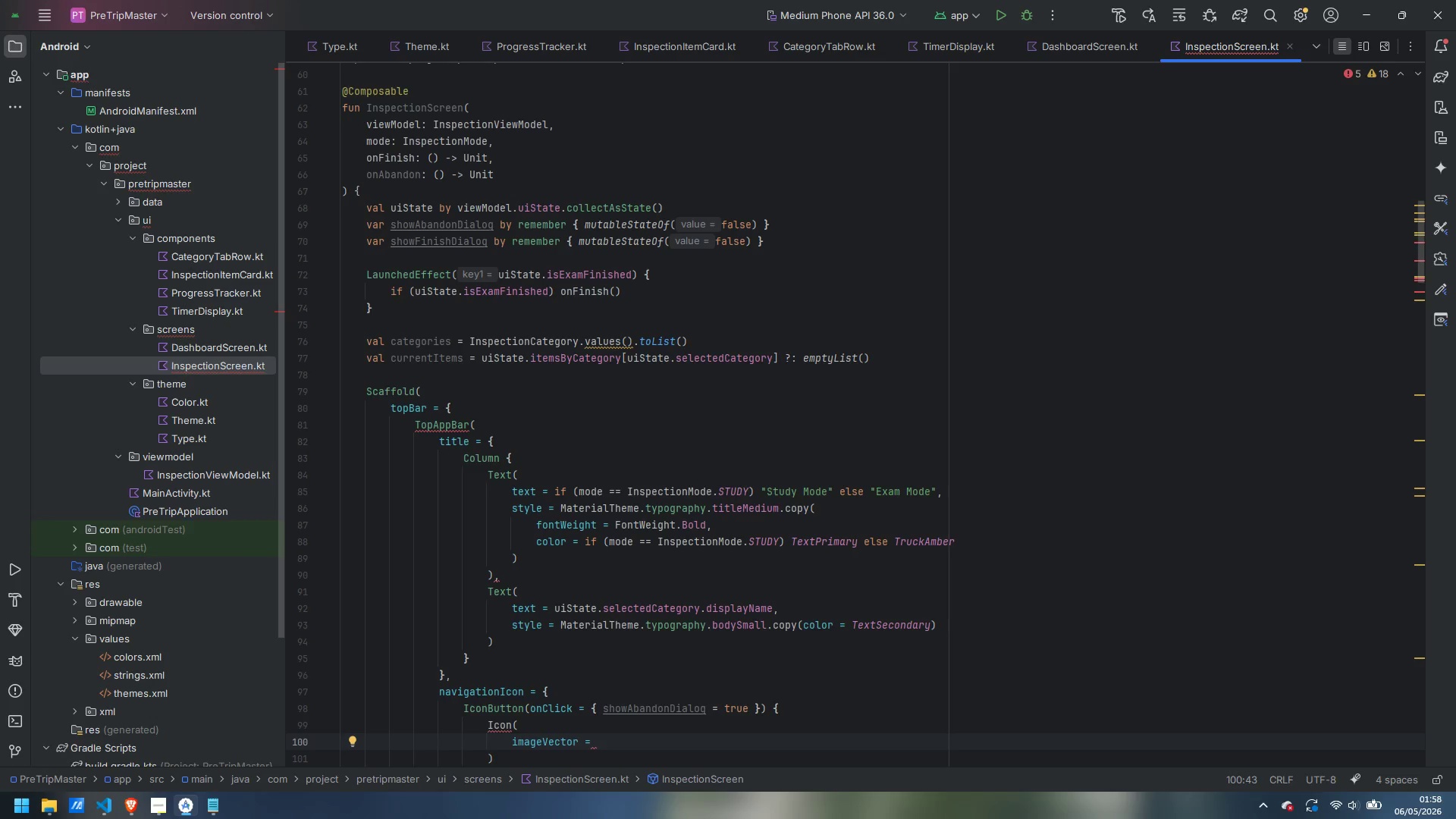 
type(Icons.Defa)
 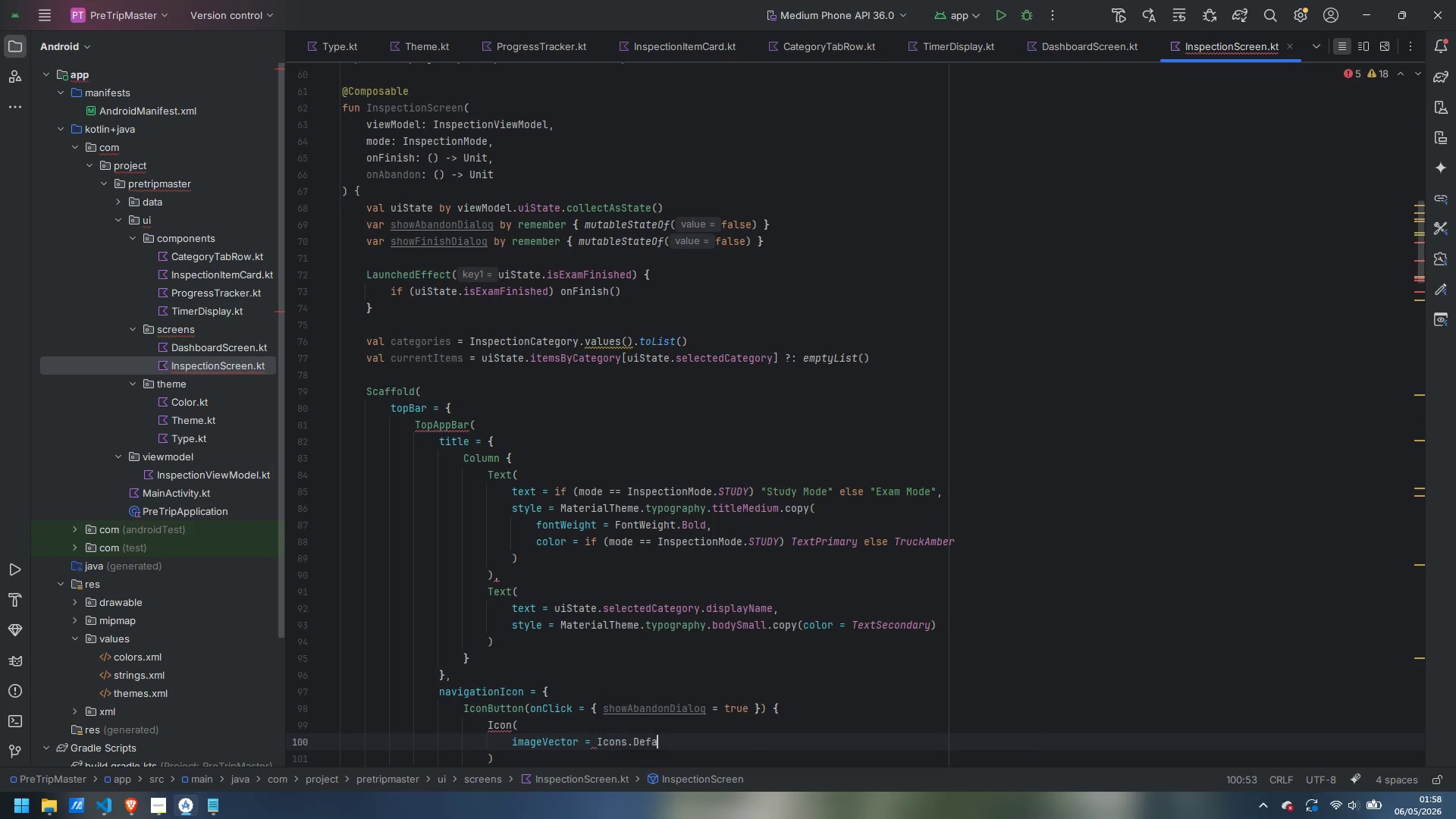 
key(Enter)
 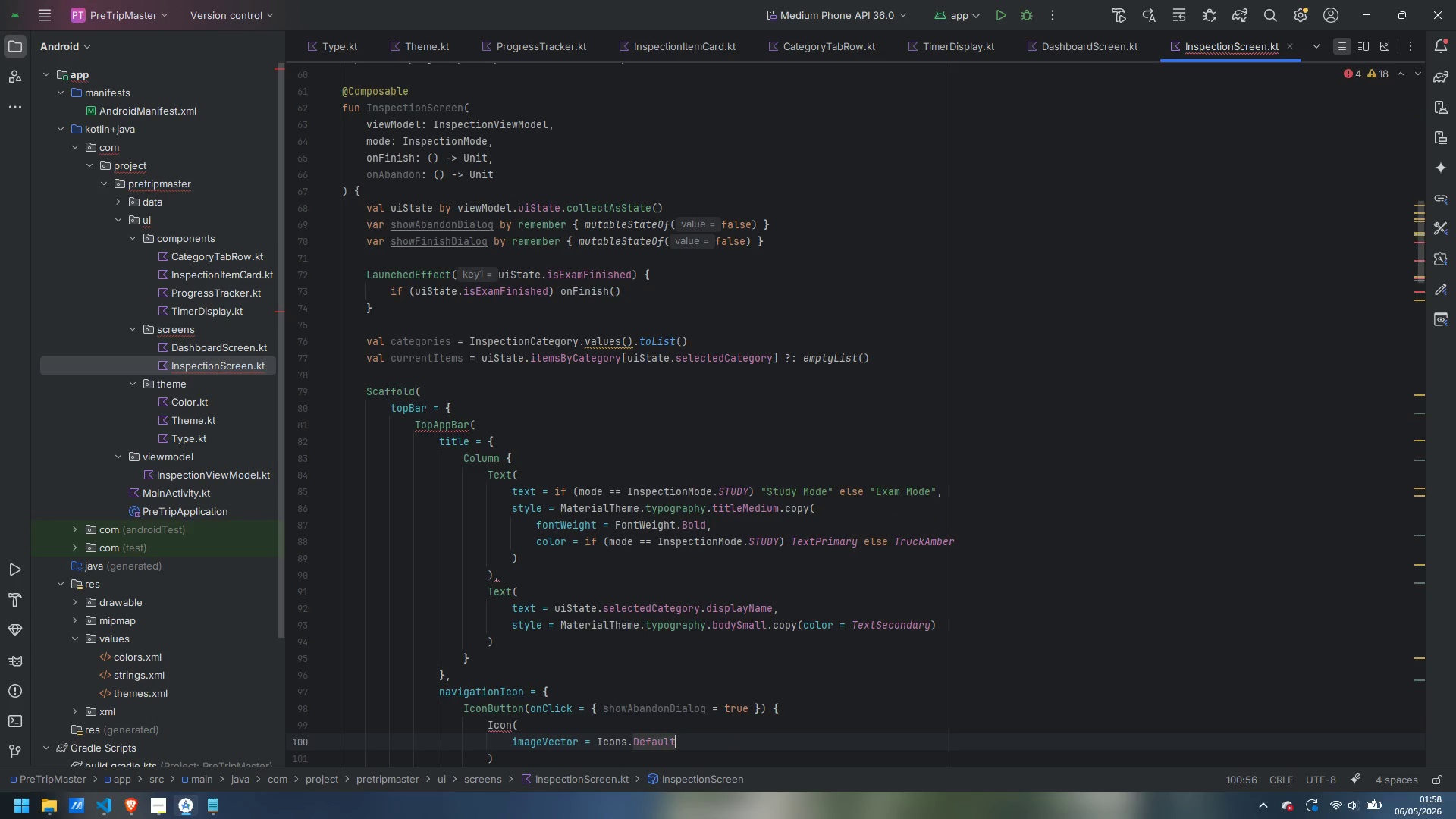 
type(.A)
key(Backspace)
type(aaer)
key(Backspace)
key(Backspace)
key(Backspace)
type(rr)
 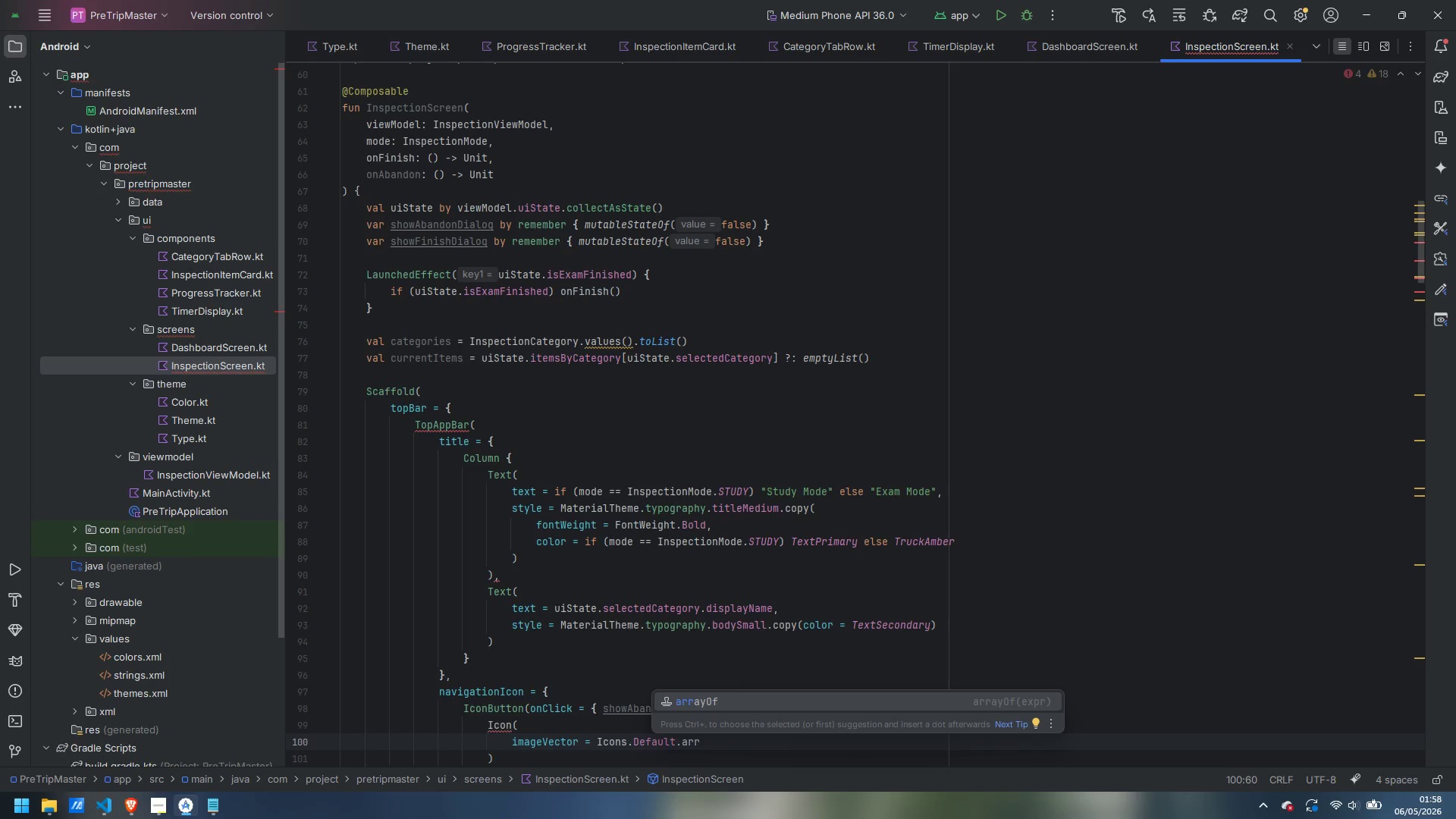 
key(Control+ControlLeft)
 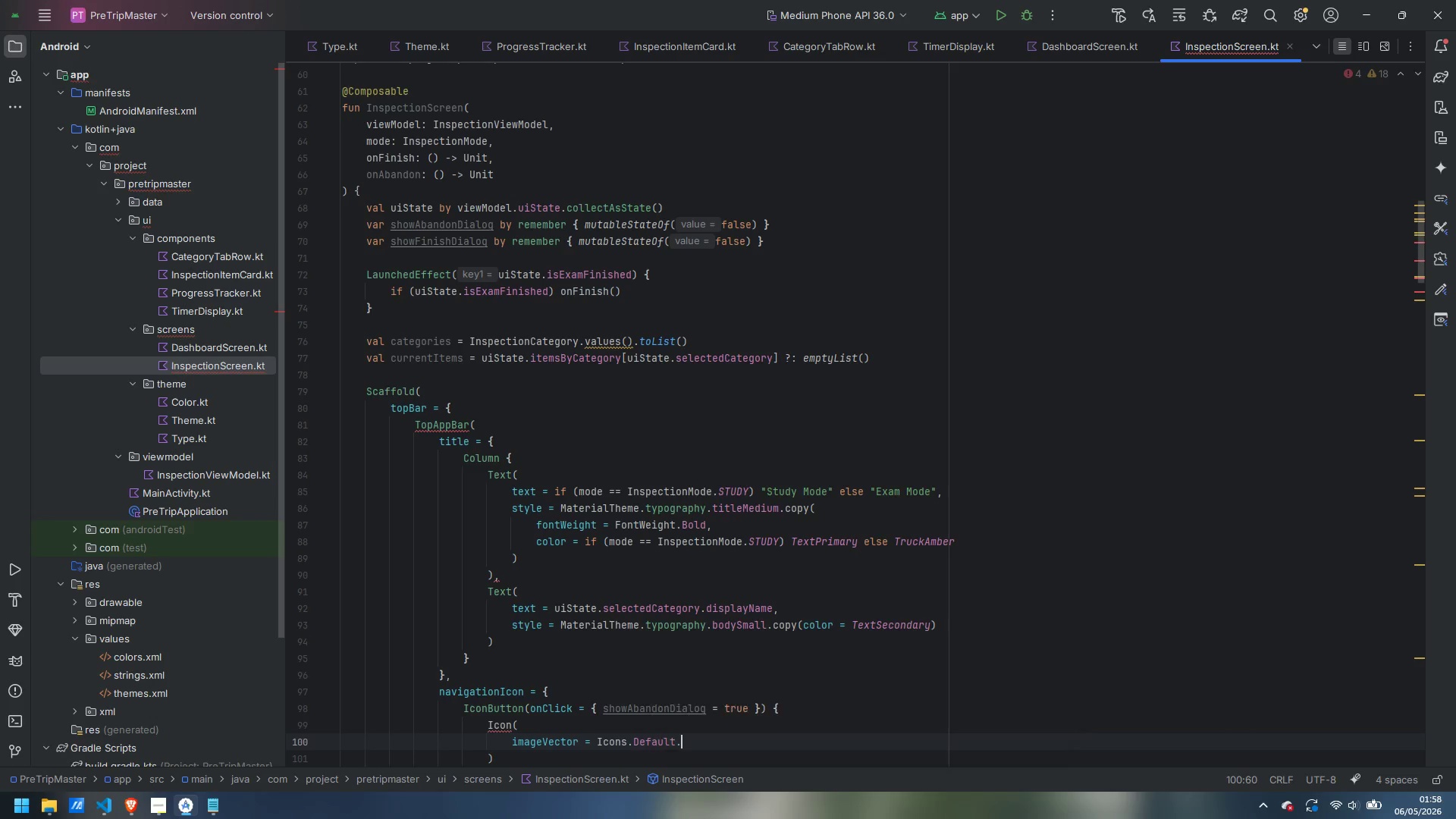 
key(Control+Backspace)
 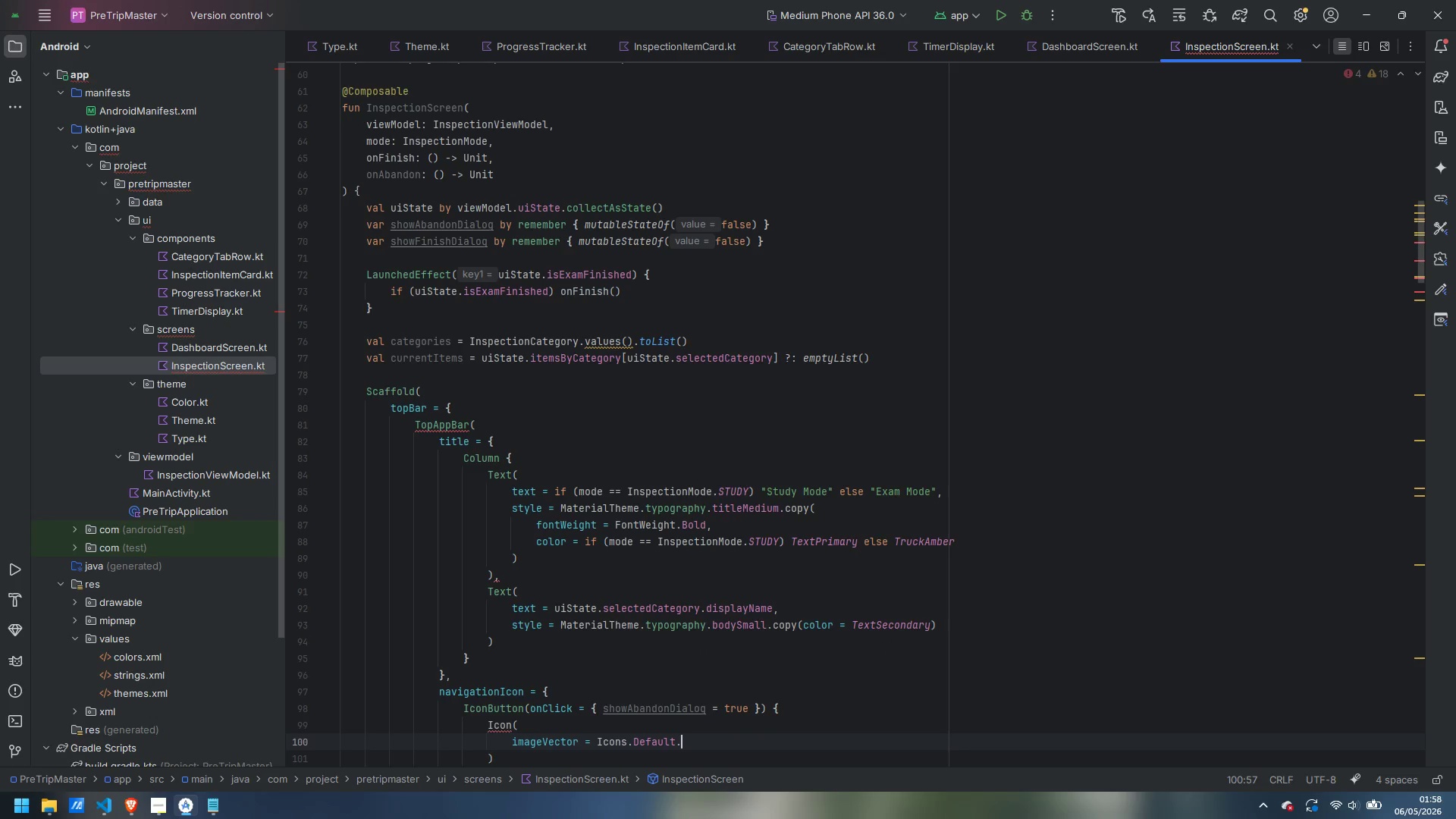 
type(Arr)
 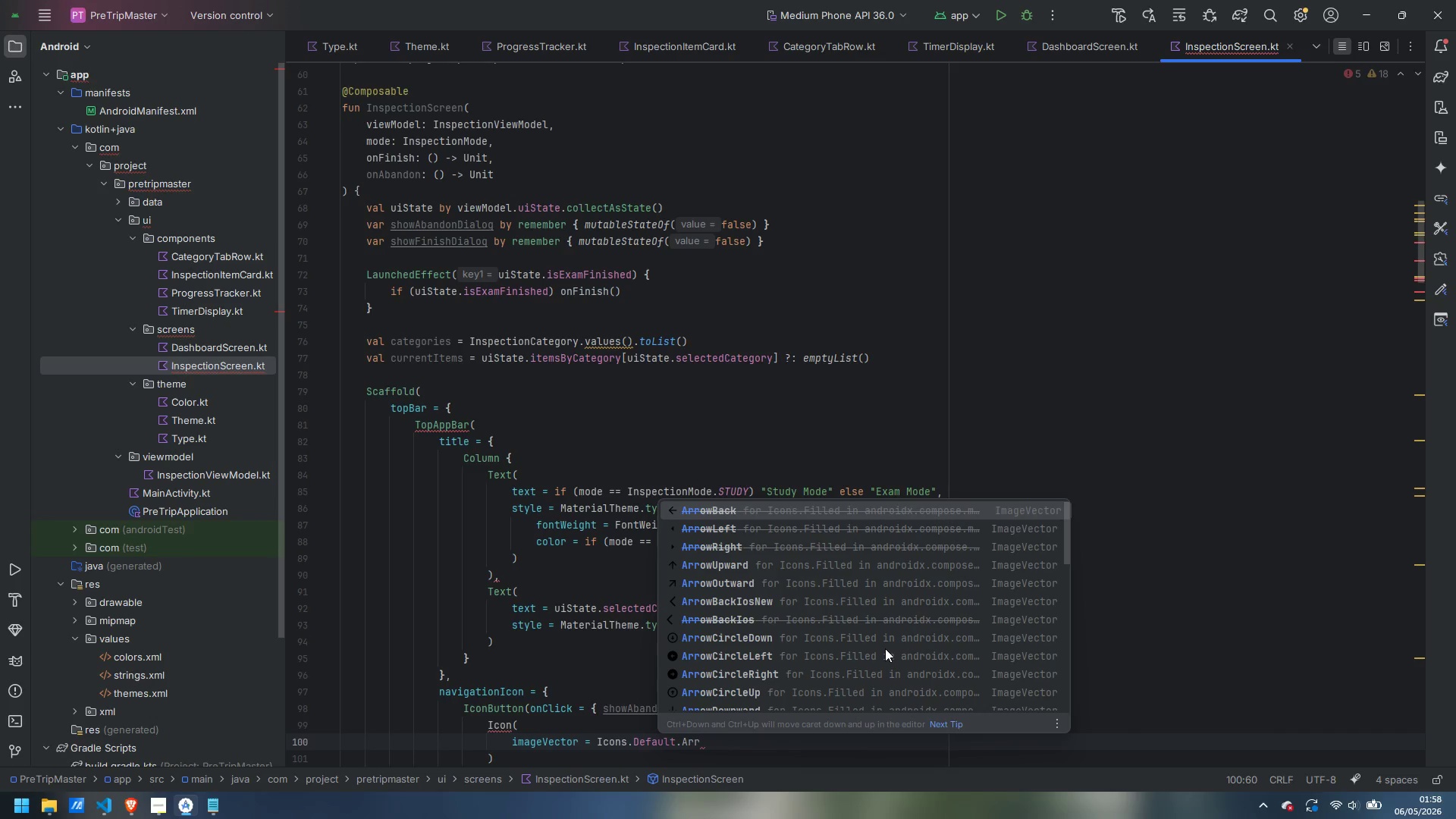 
key(Enter)
 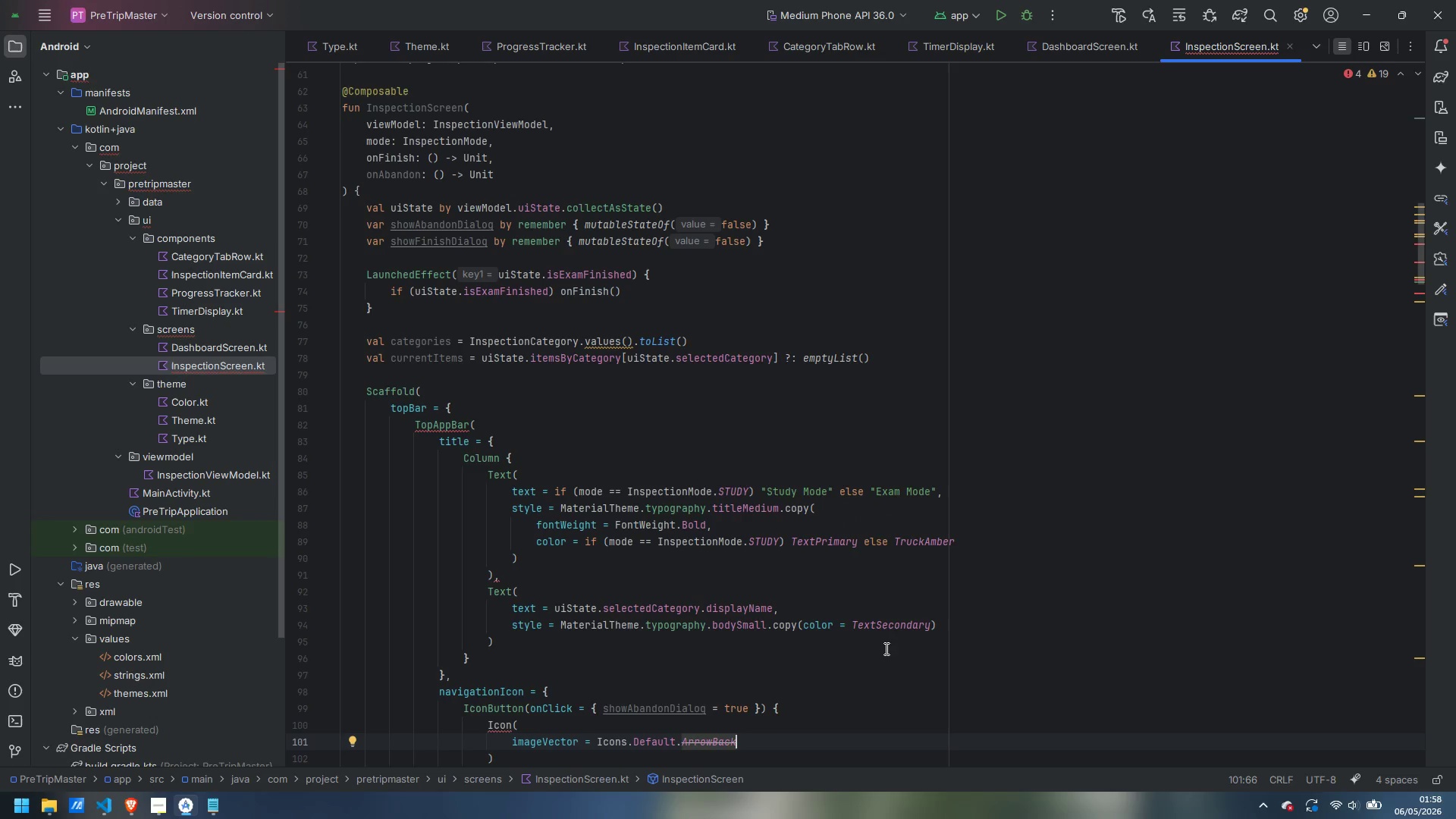 
key(Comma)
 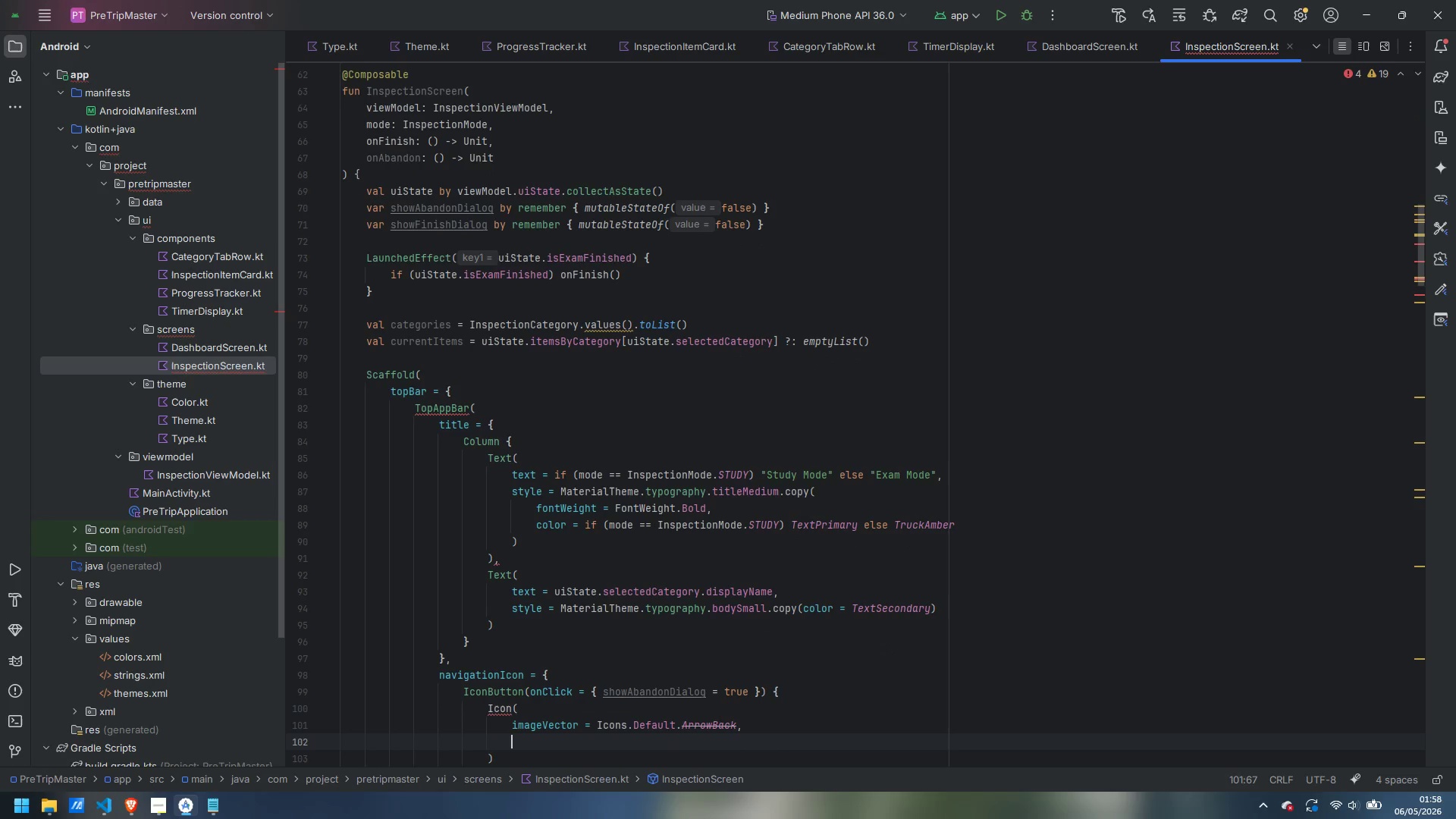 
key(Enter)
 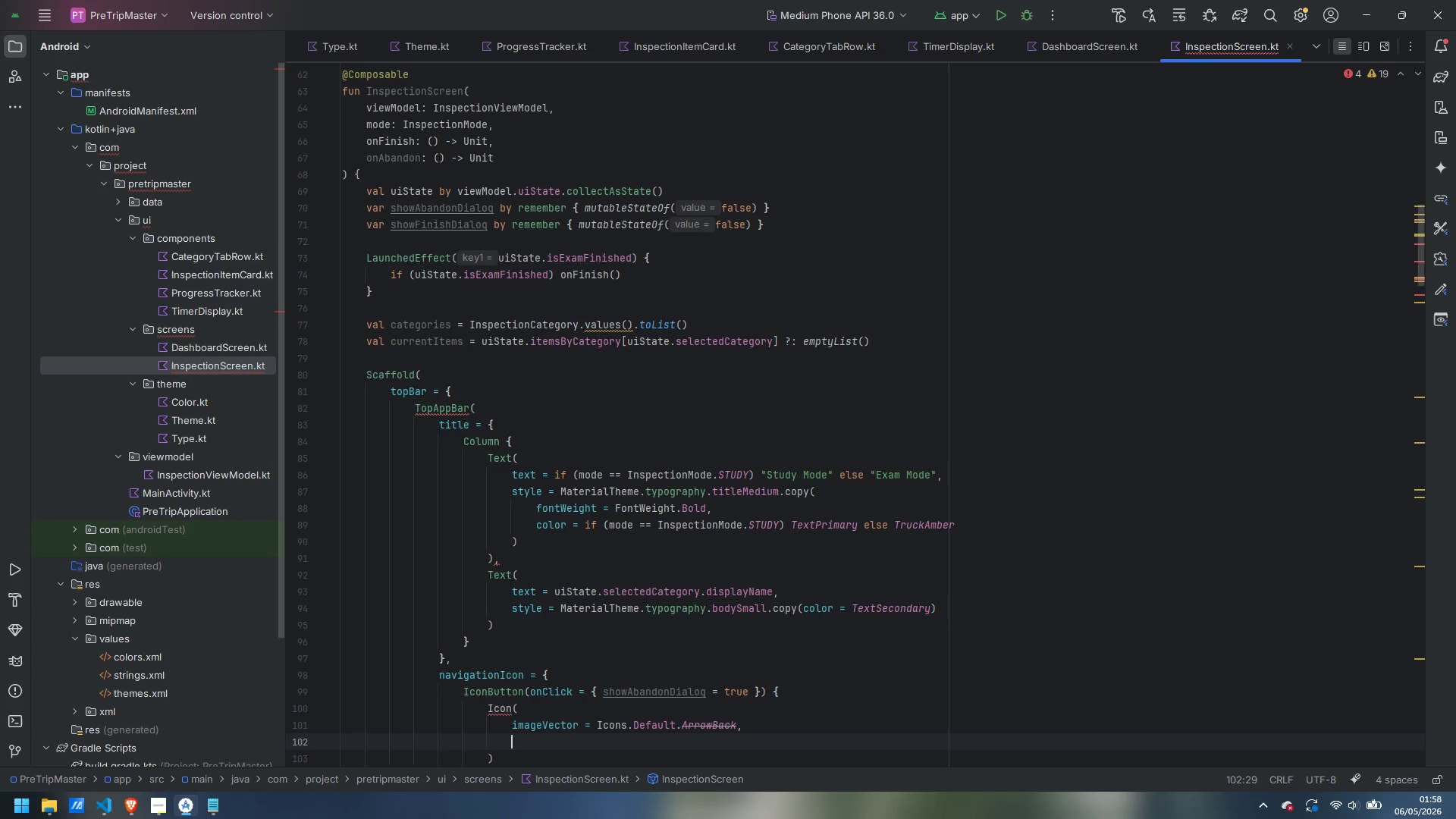 
type(conte)
 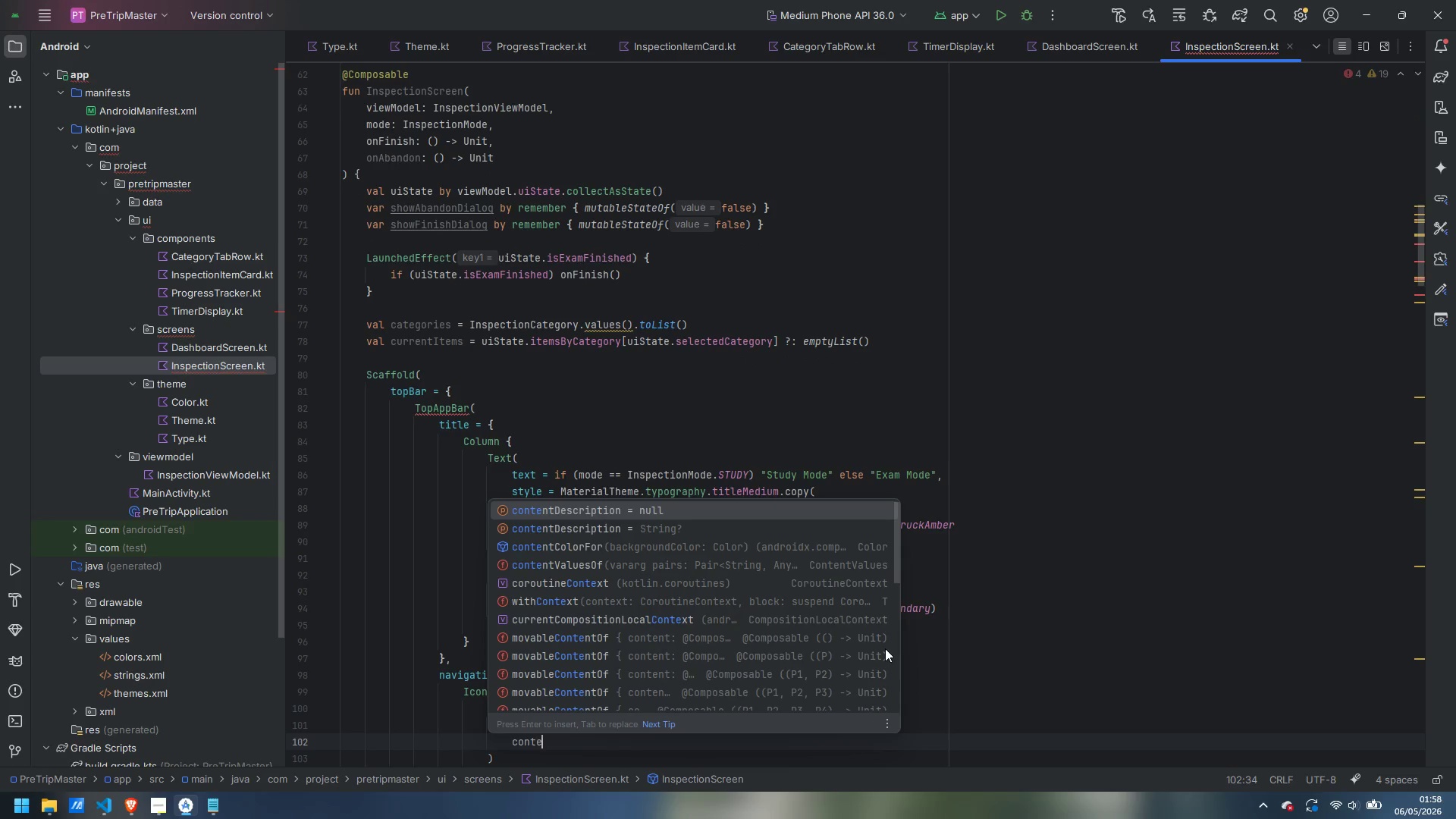 
key(Enter)
 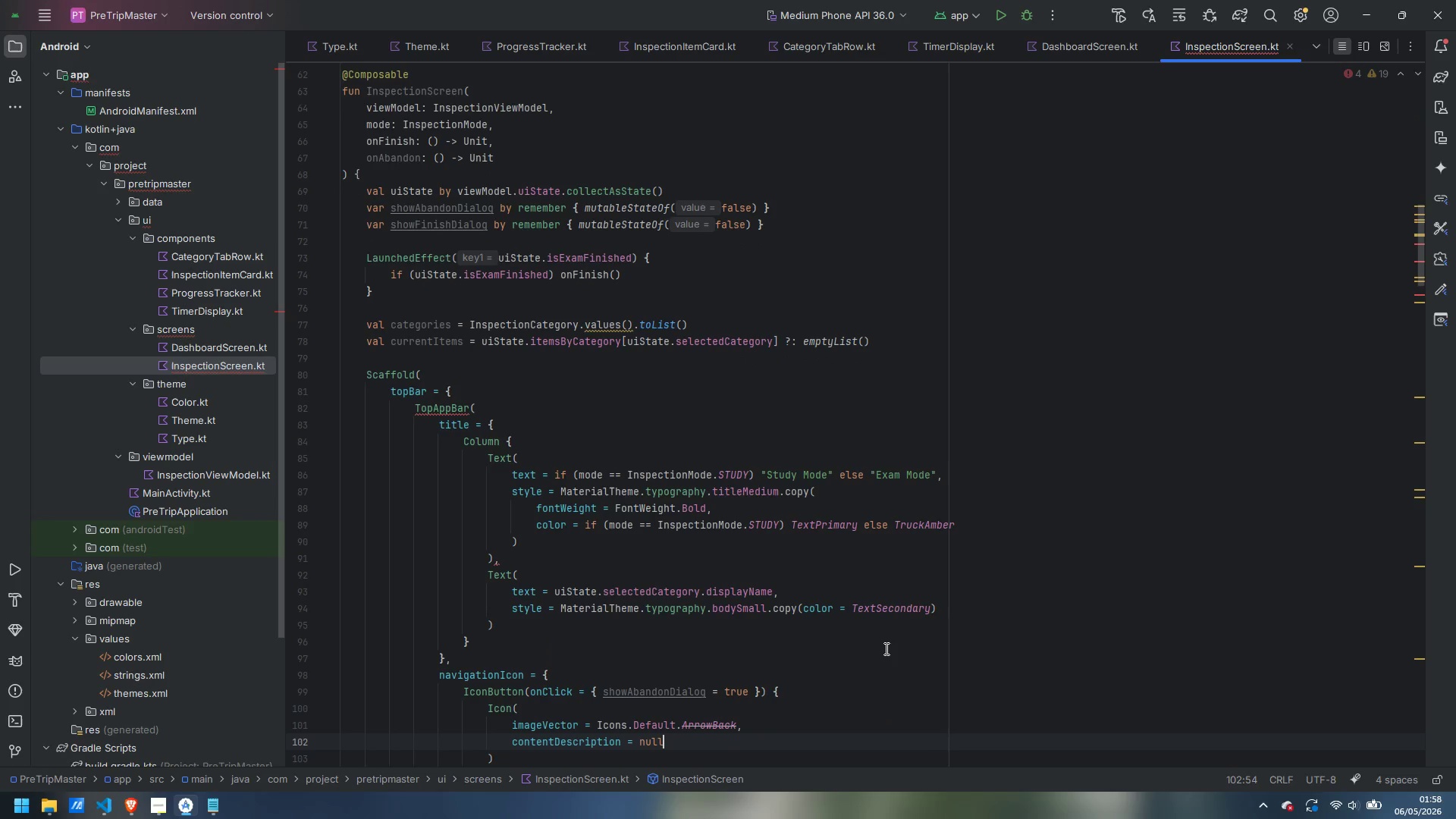 
key(Comma)
 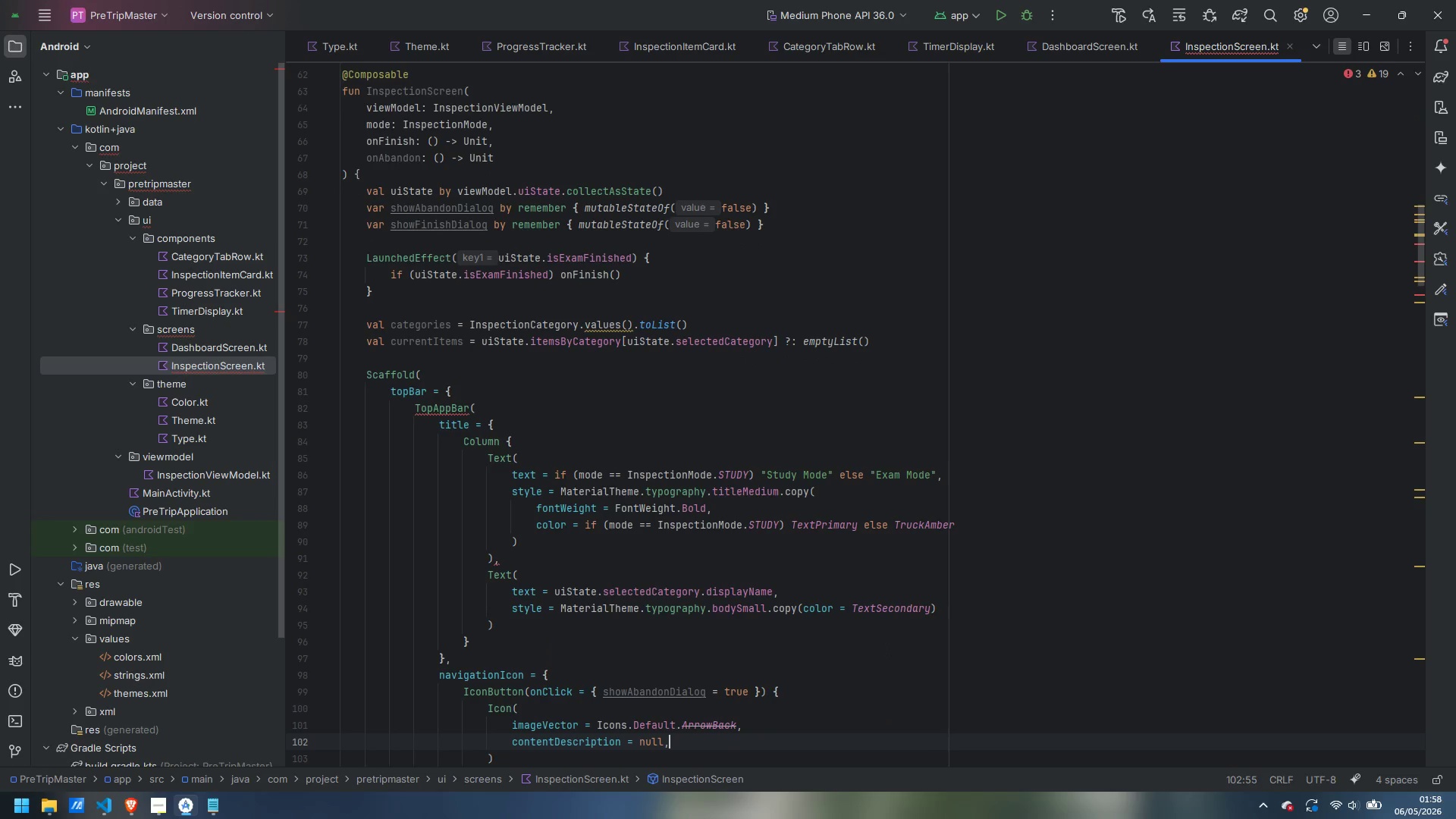 
key(Enter)
 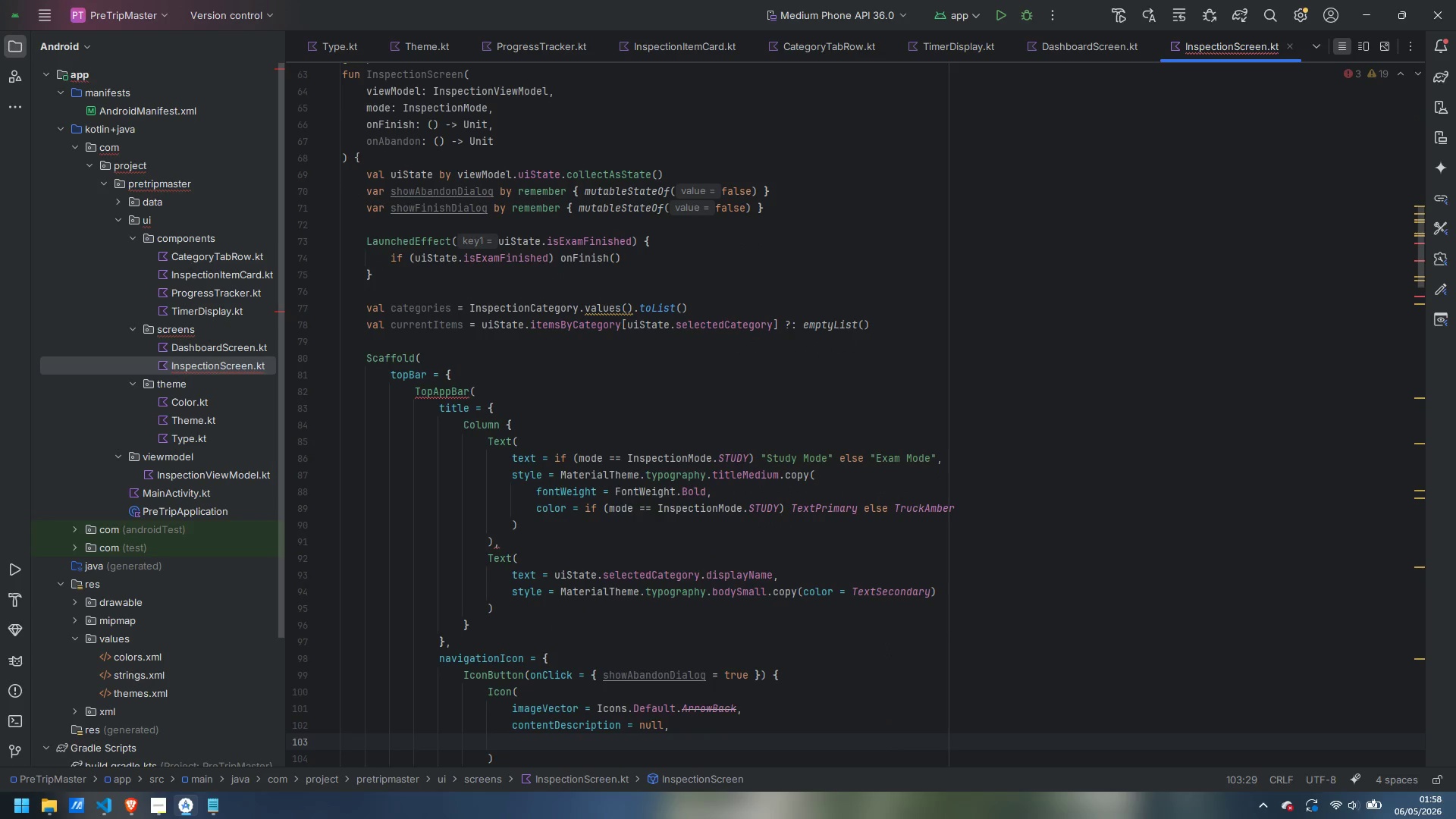 
type(title)
 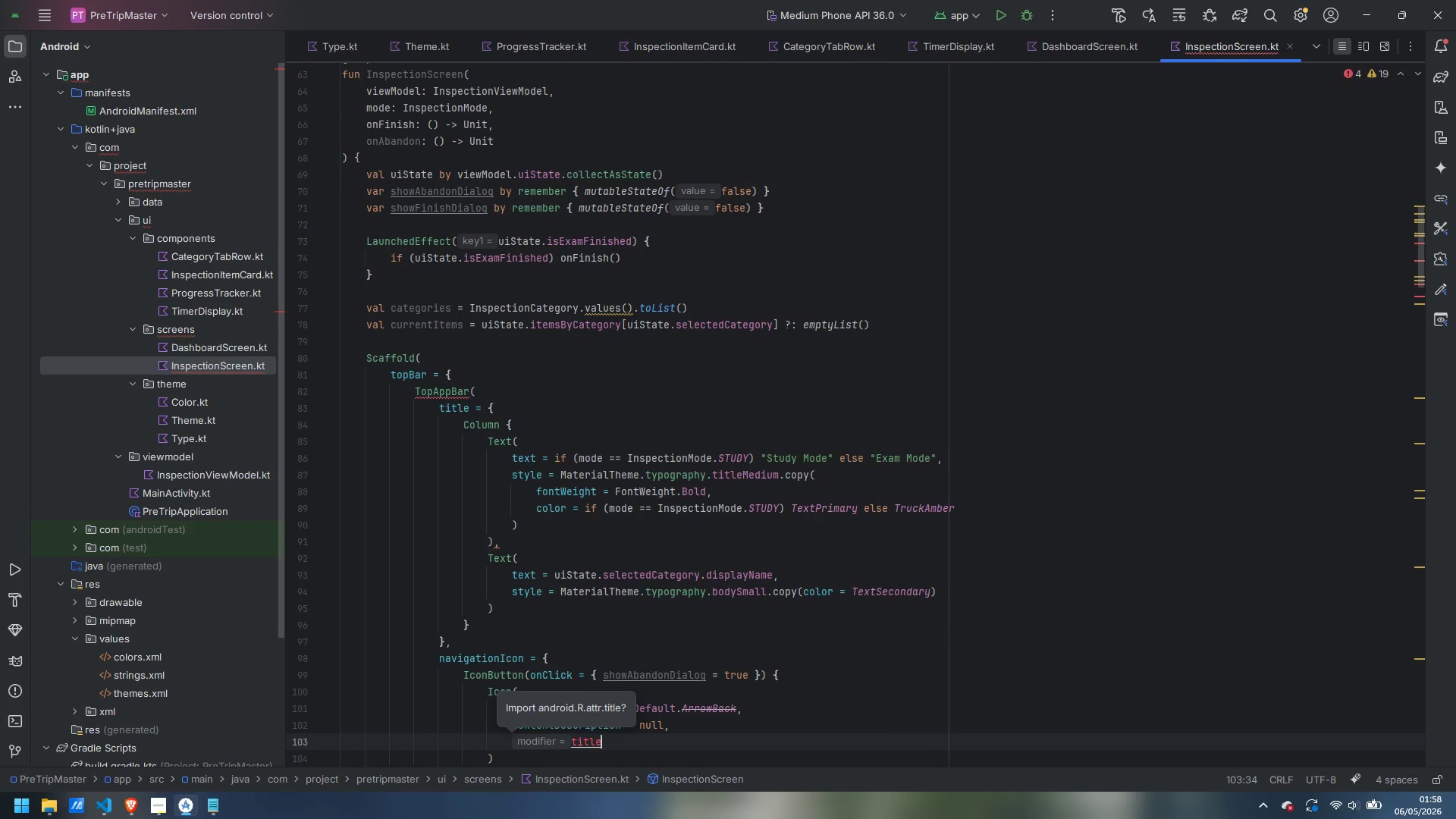 
key(Control+ControlLeft)
 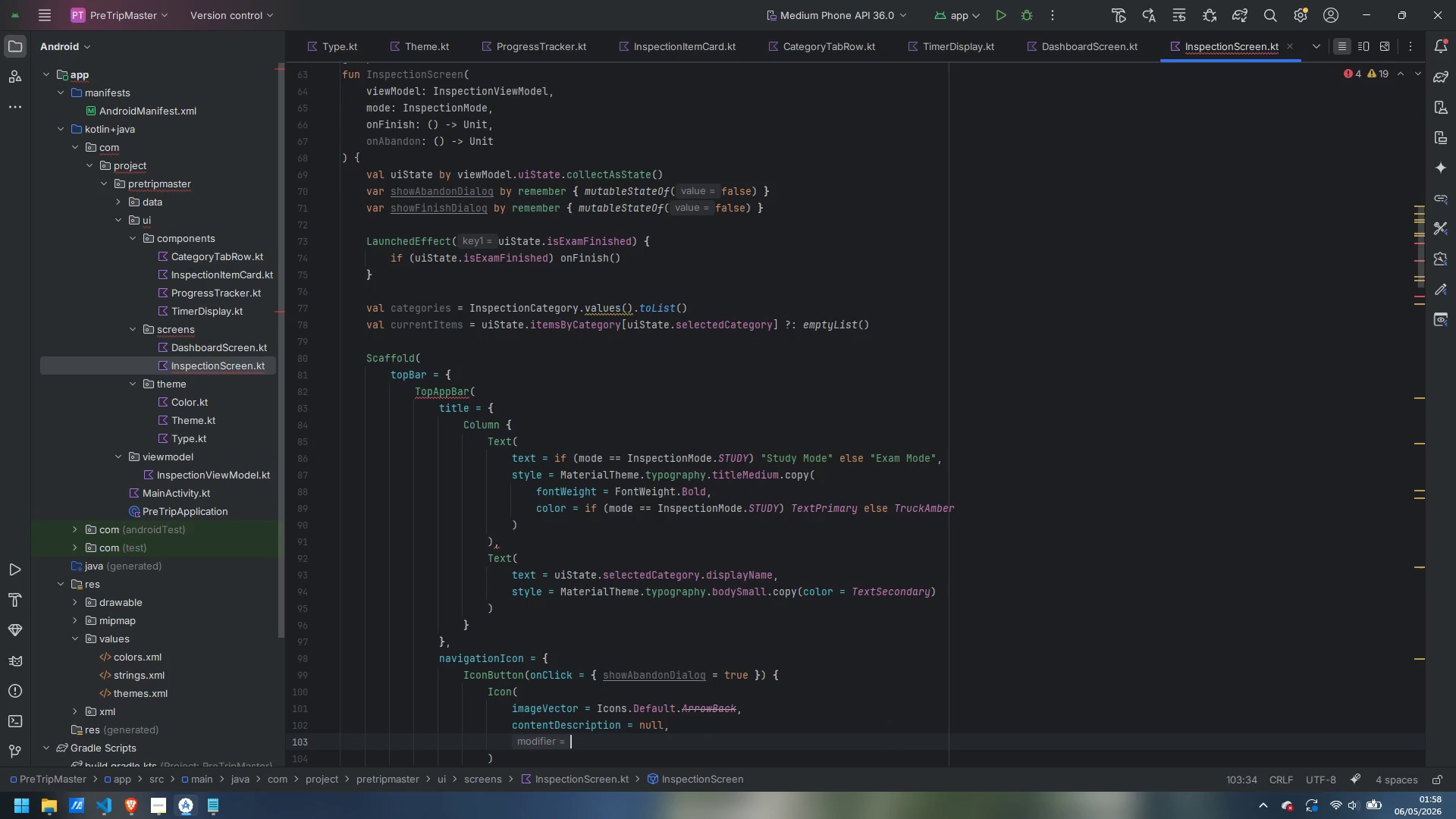 
key(Control+Backspace)
 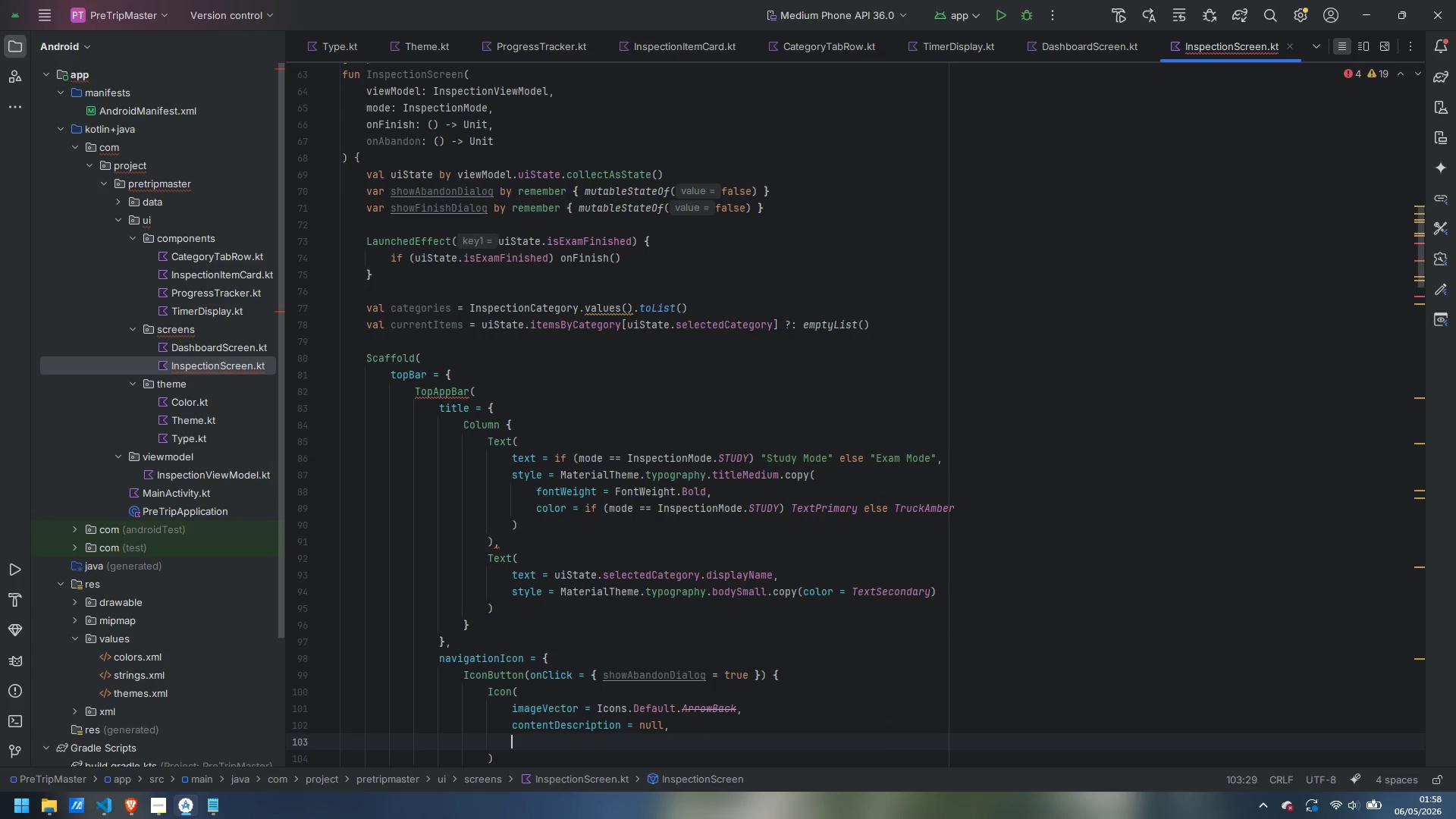 
type(tint = TextPr)
 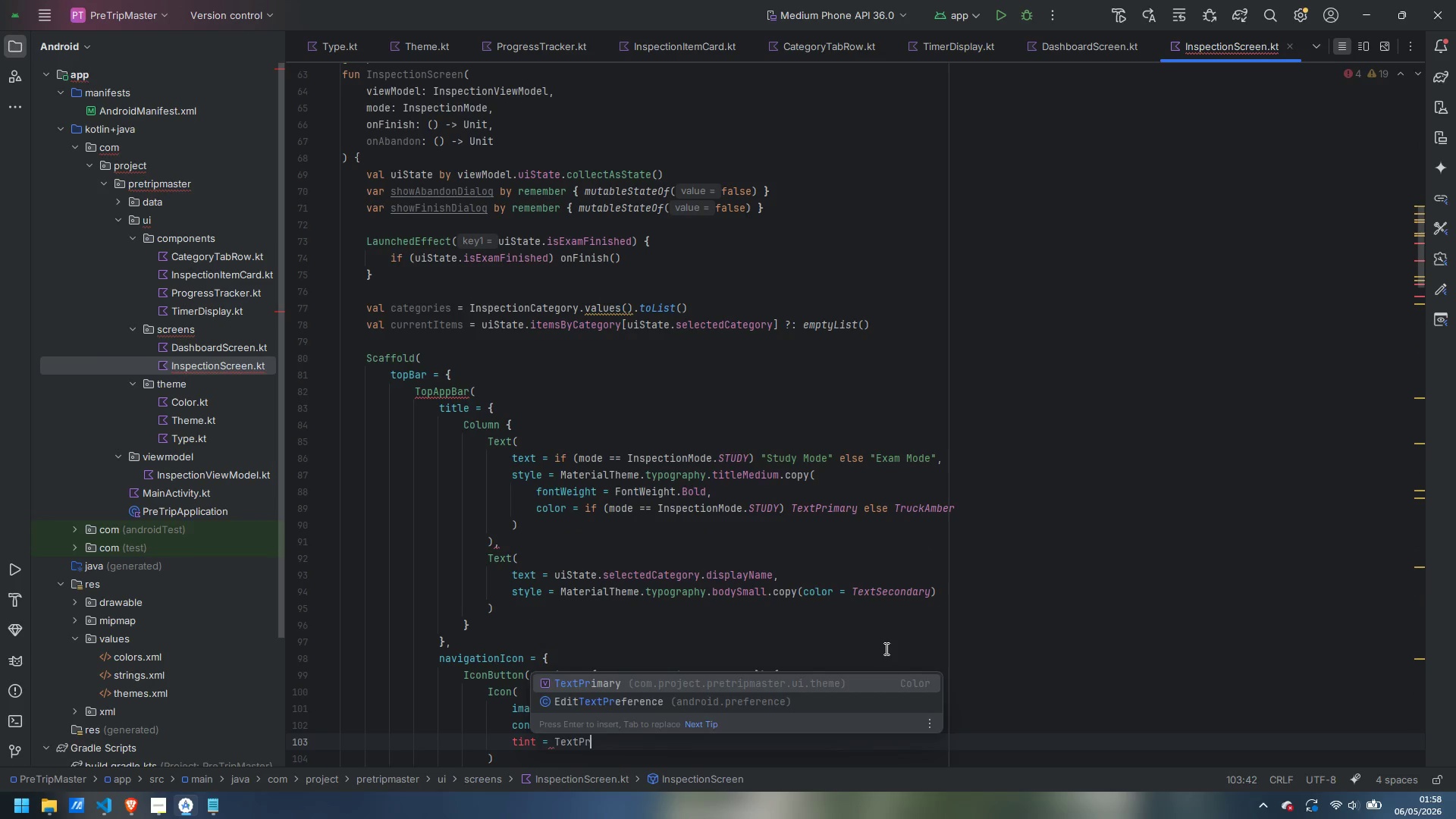 
key(Enter)
 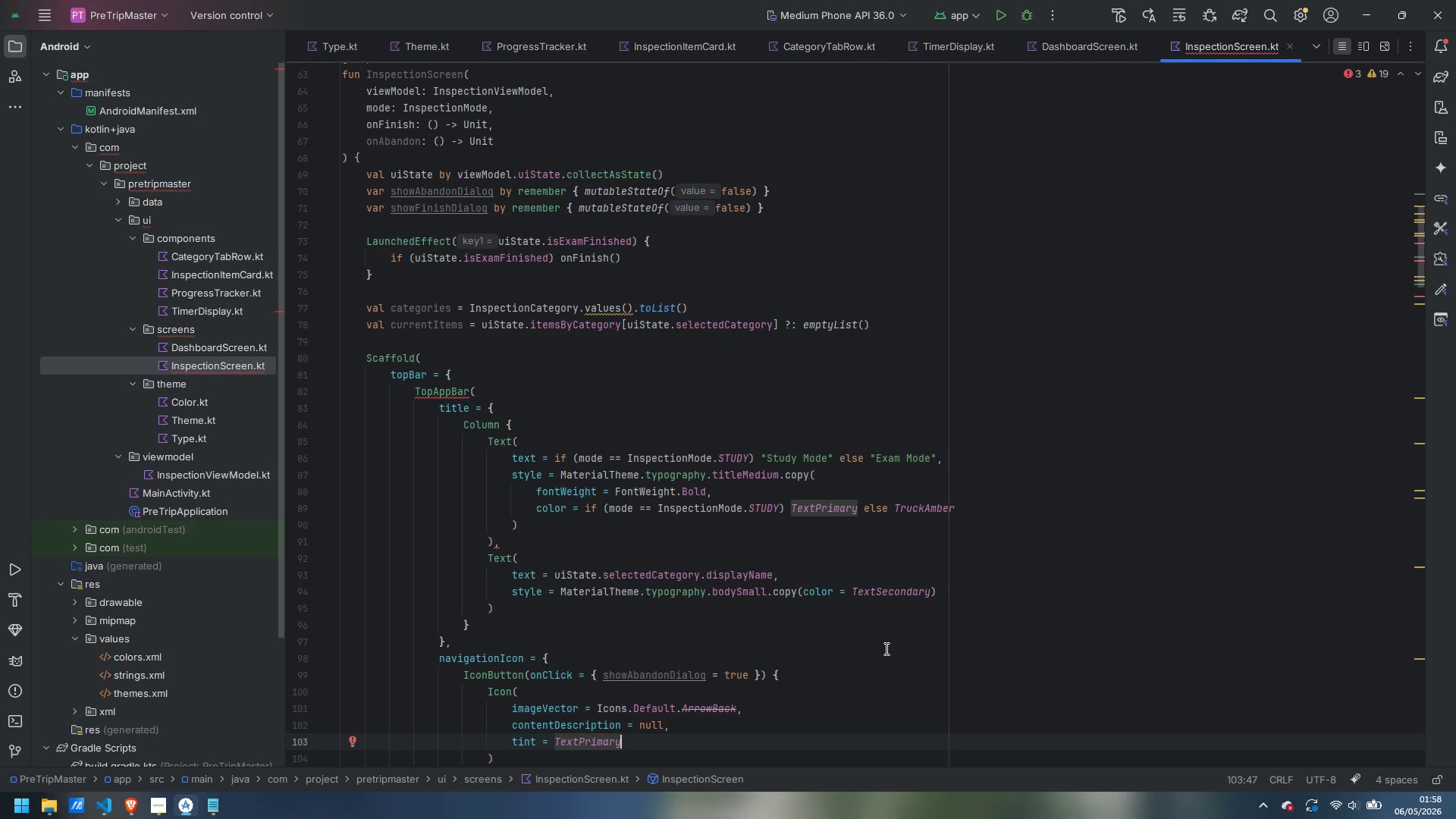 
key(ArrowDown)
 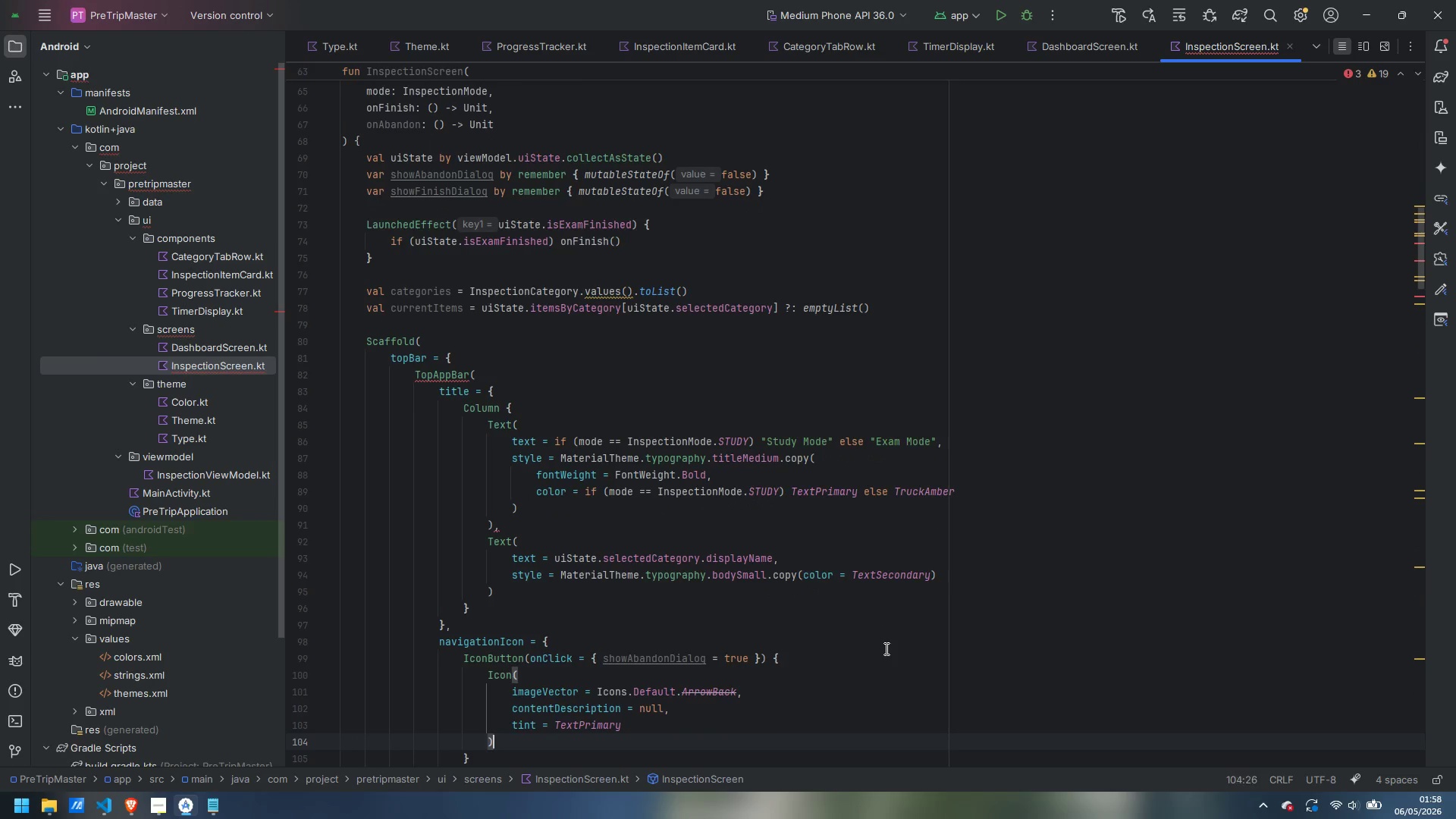 
key(ArrowDown)
 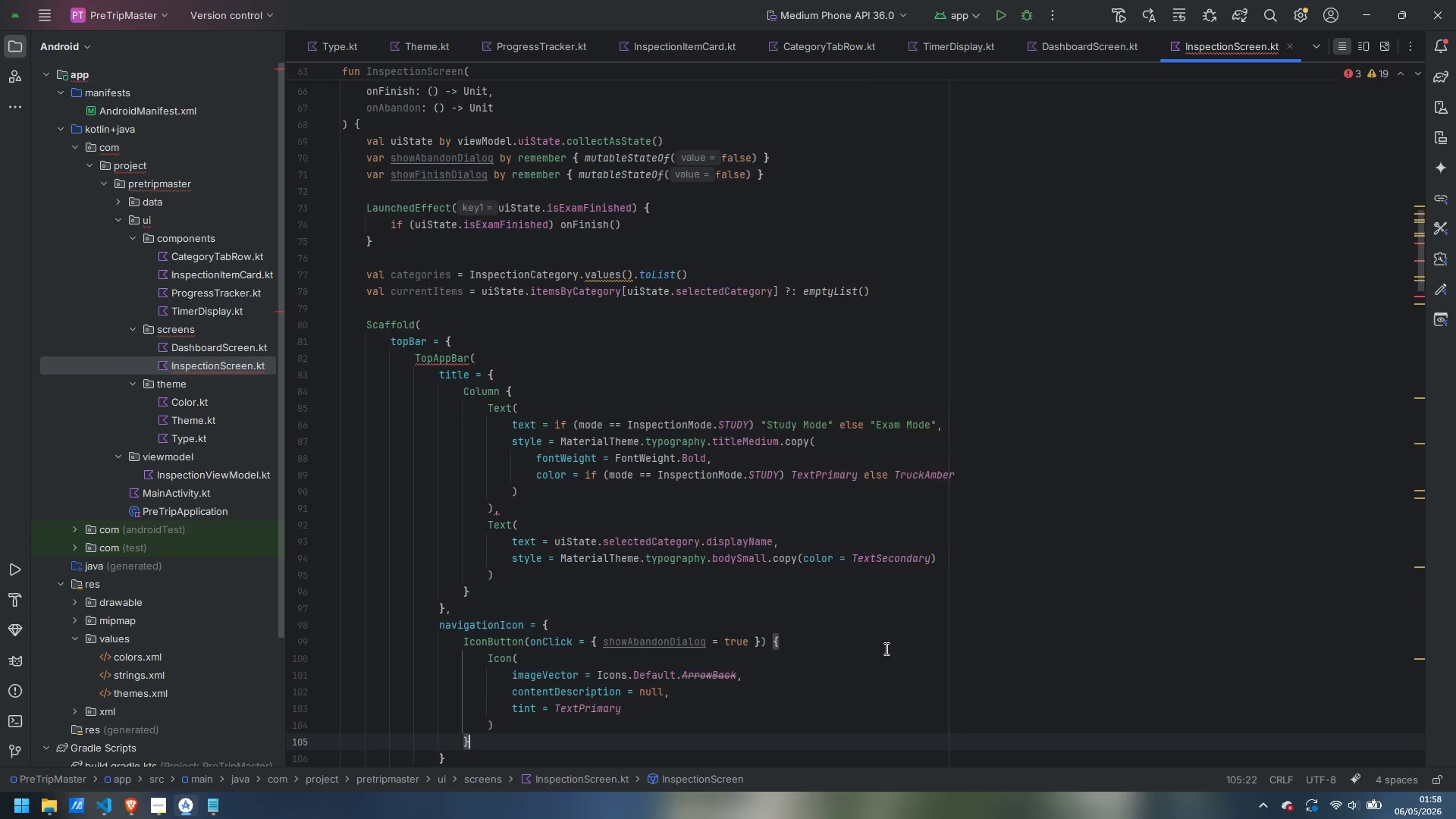 
key(ArrowDown)
 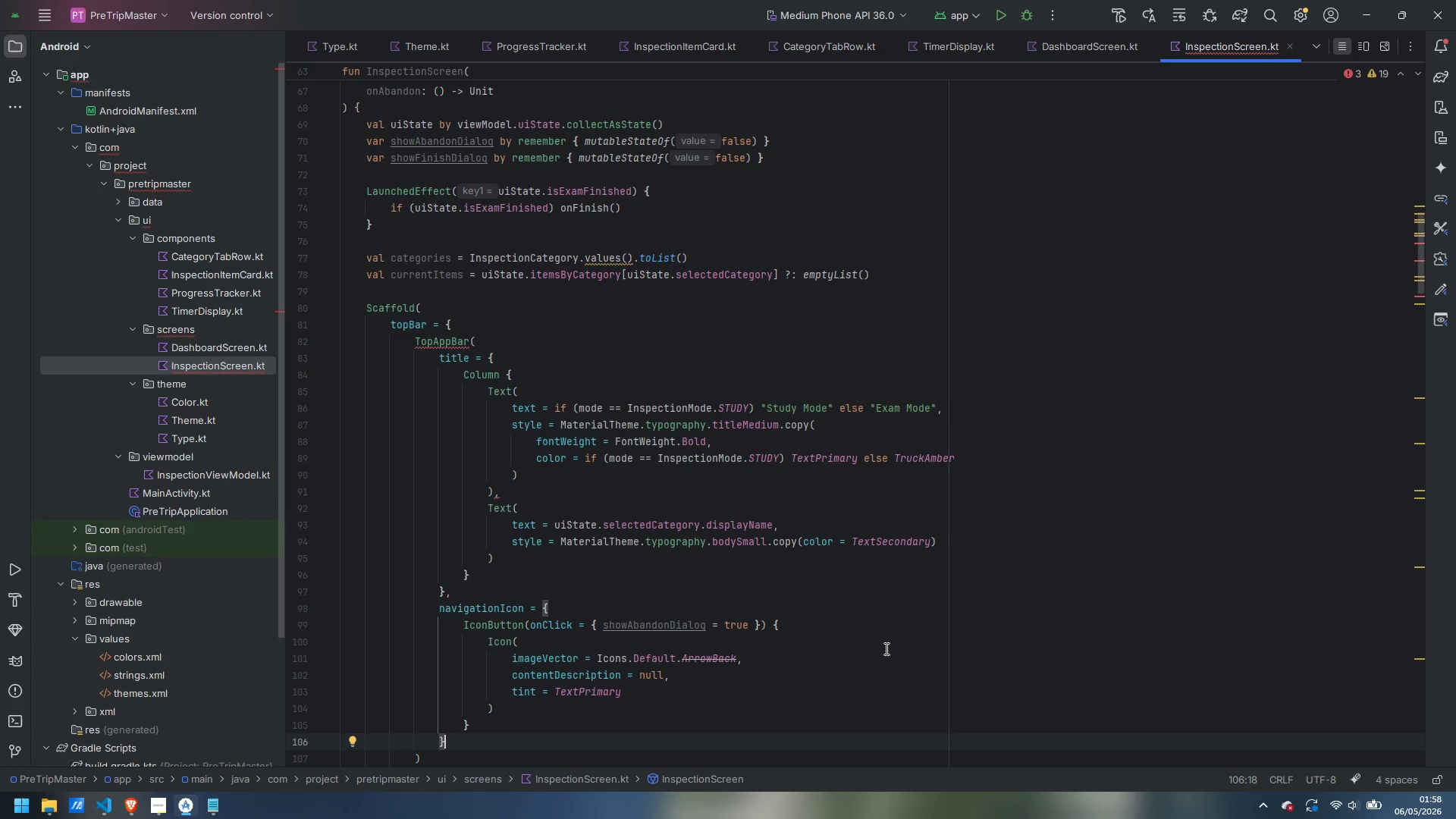 
wait(13.72)
 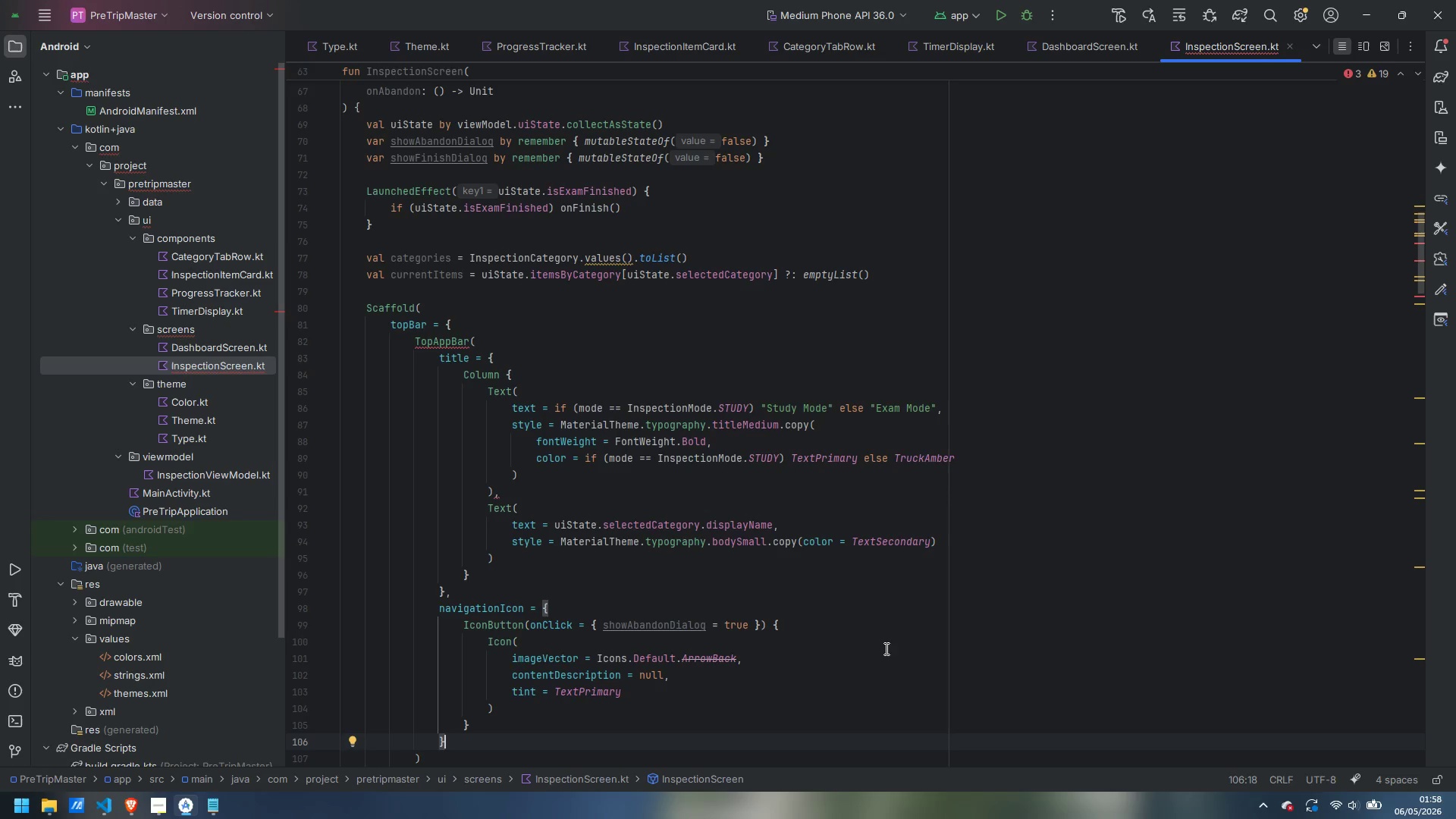 
key(Comma)
 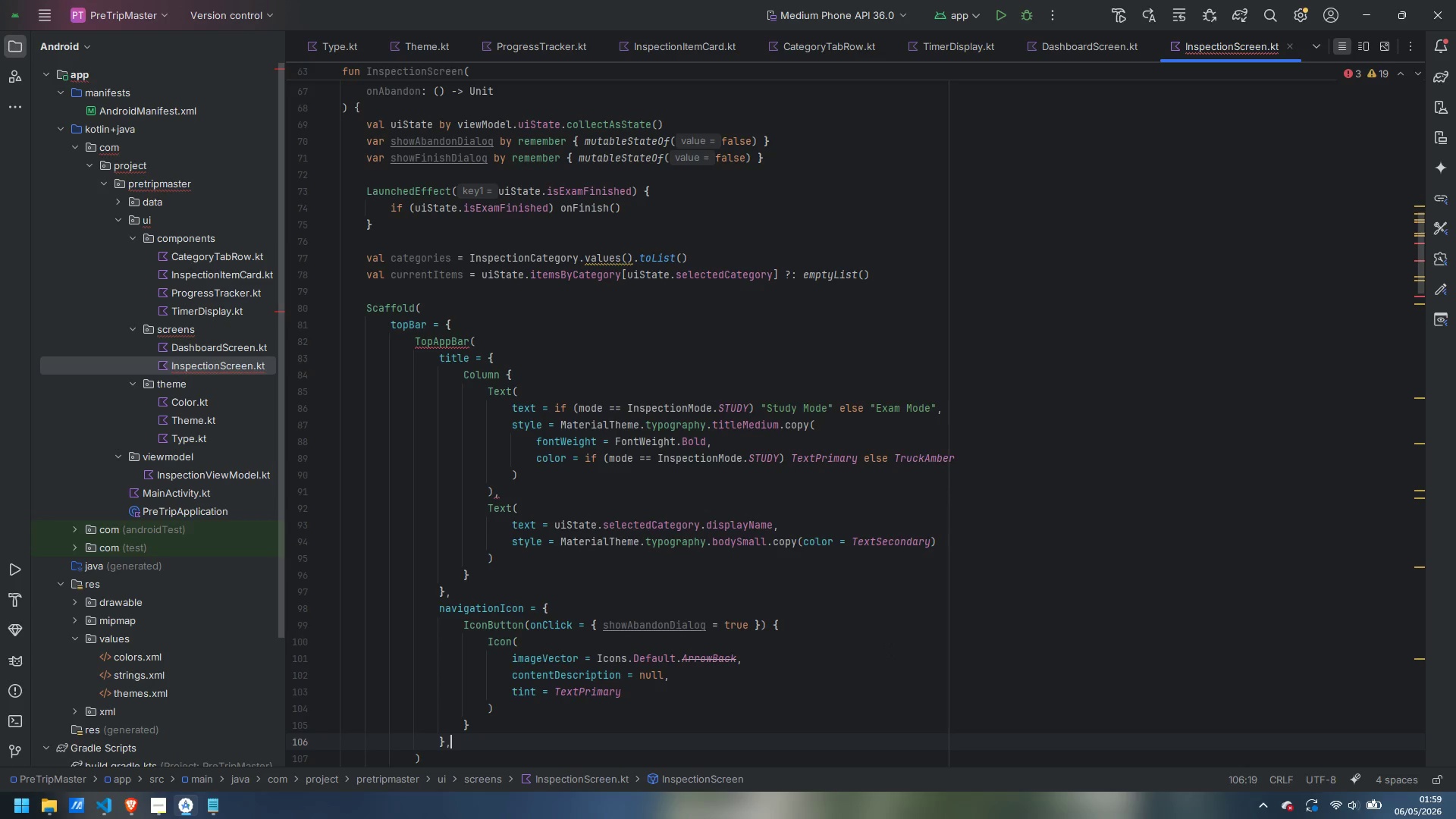 
key(Enter)
 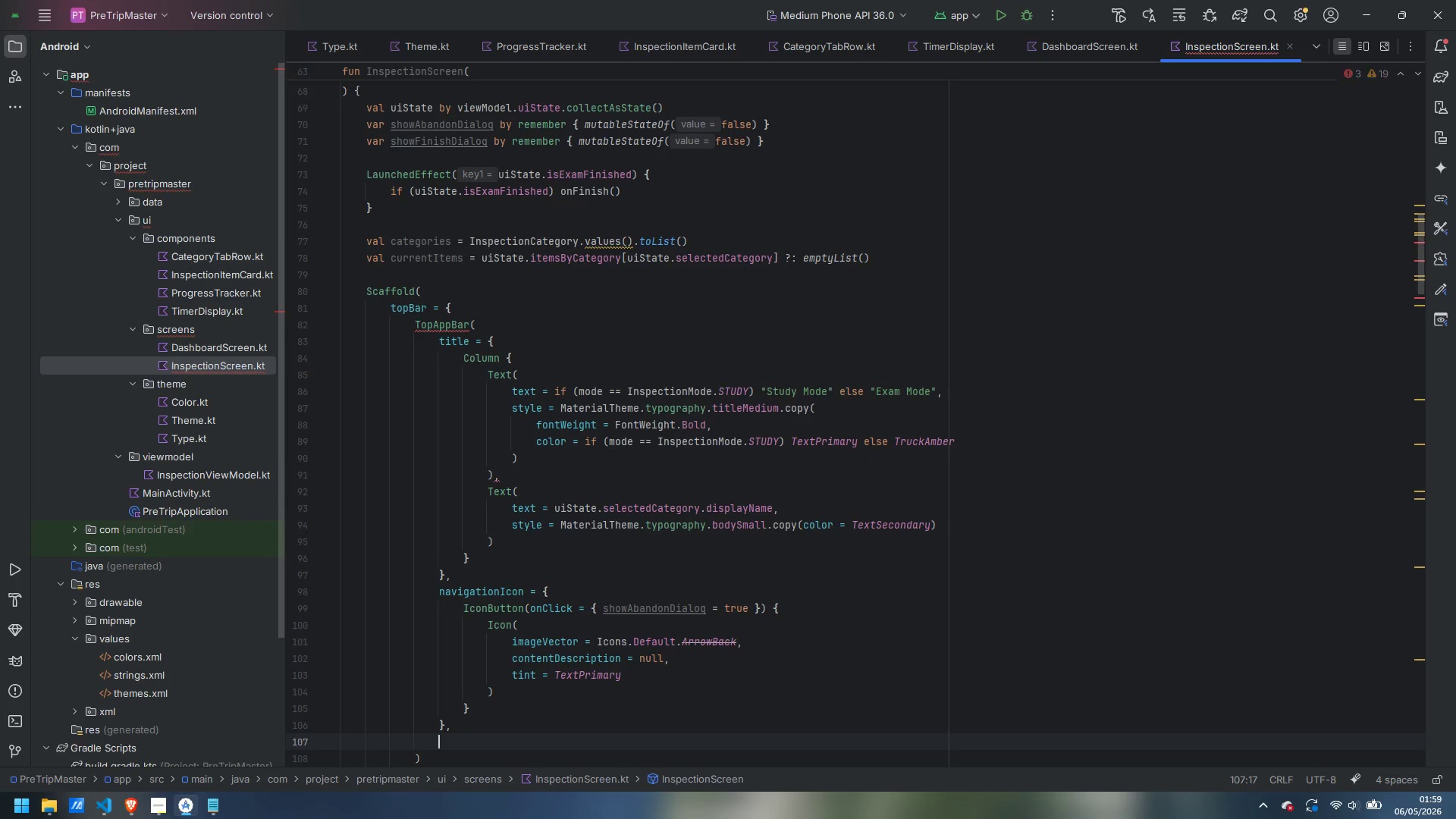 
type(actios)
key(Backspace)
type(ns = {)
 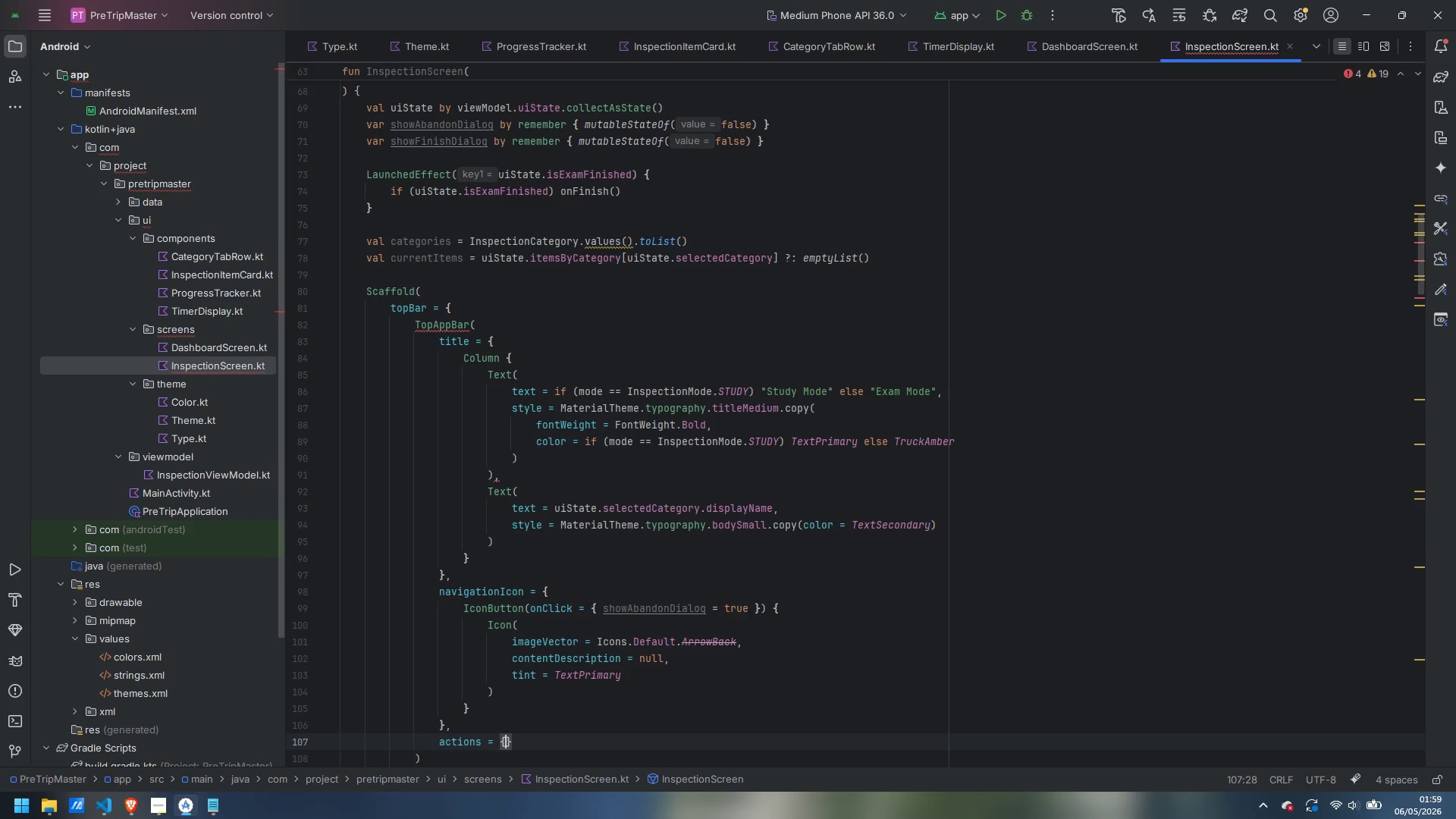 
key(Enter)
 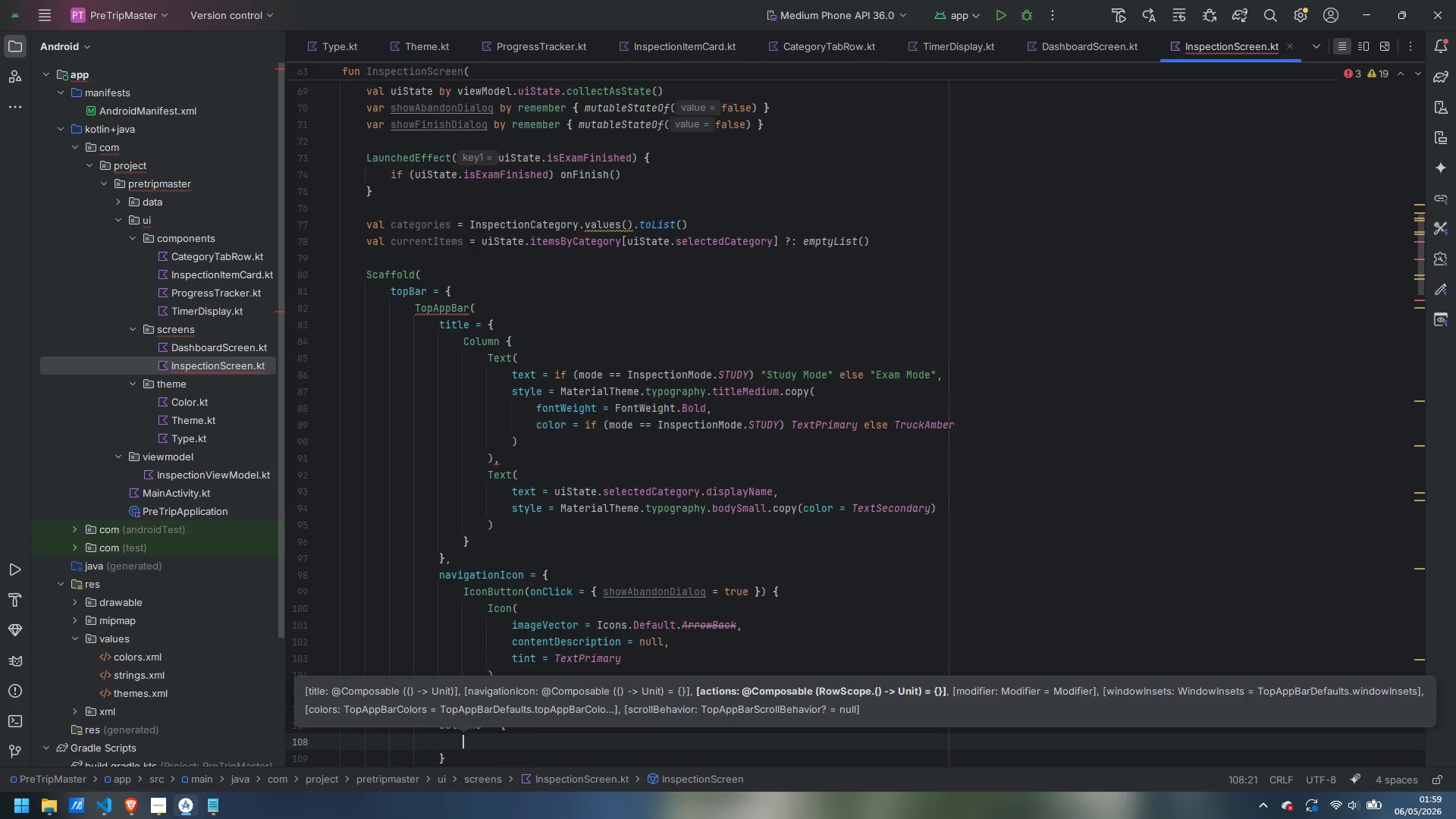 
key(Escape)
type(if (mode == inspec)
 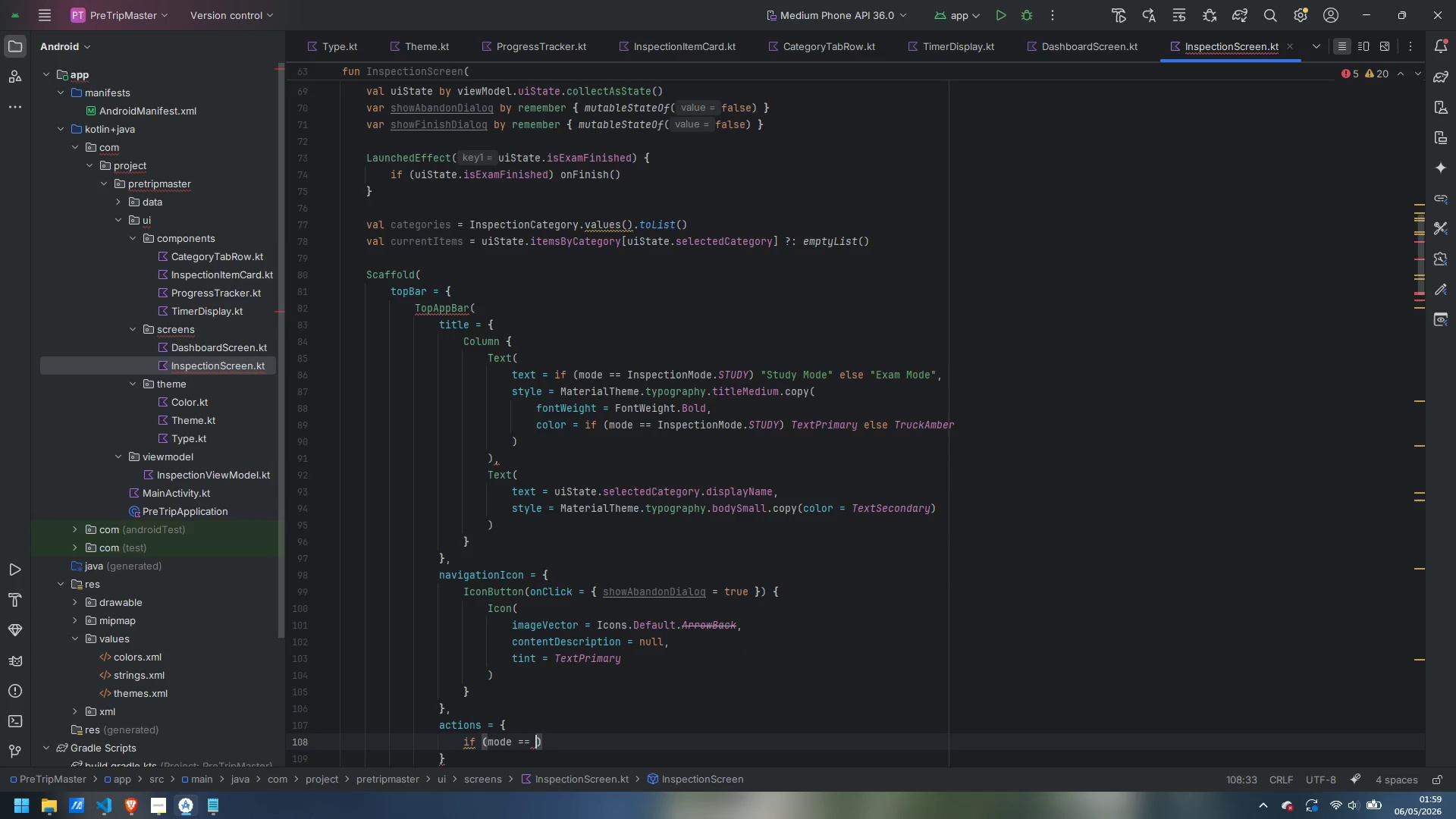 
 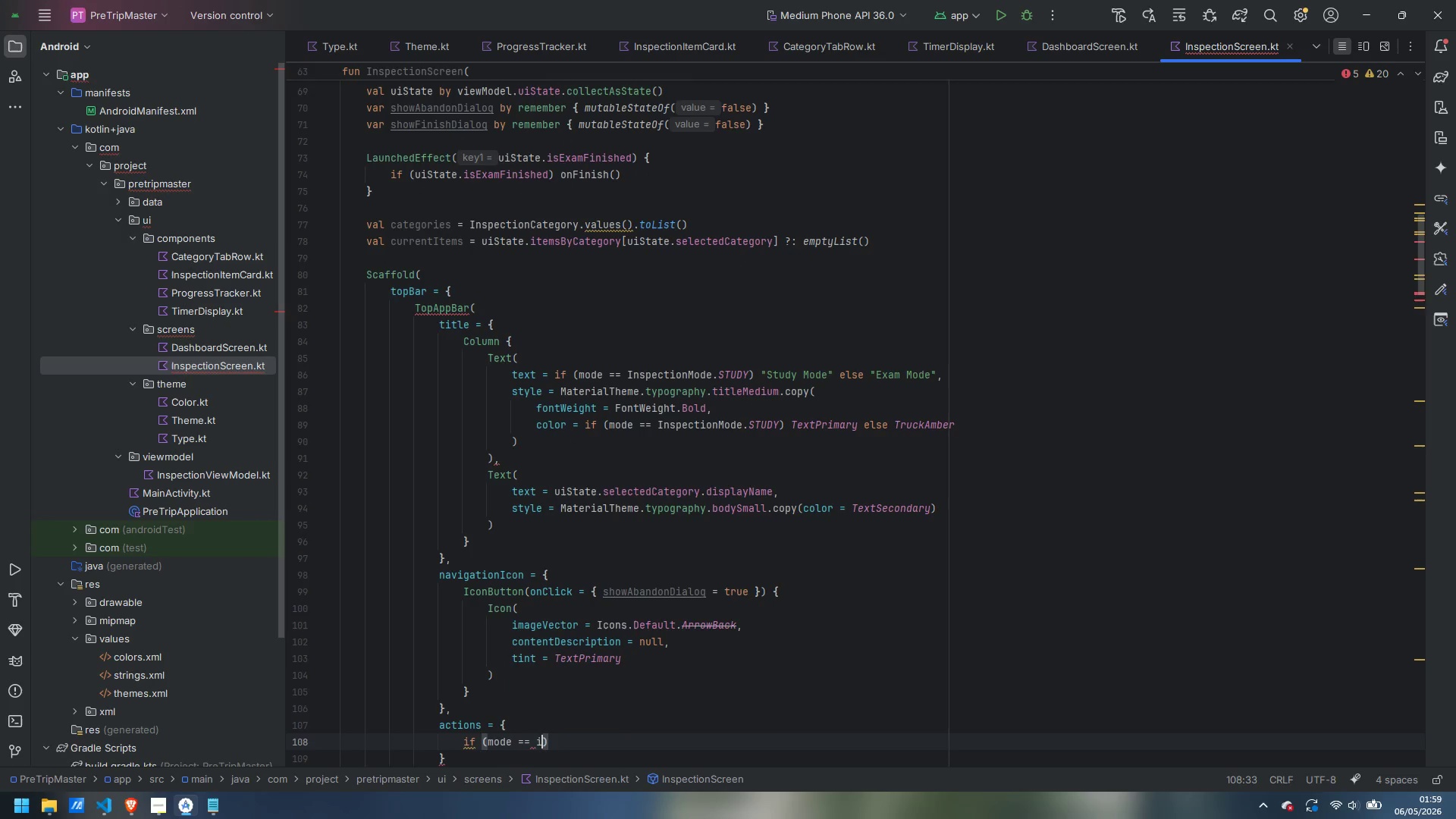 
key(Control+ControlLeft)
 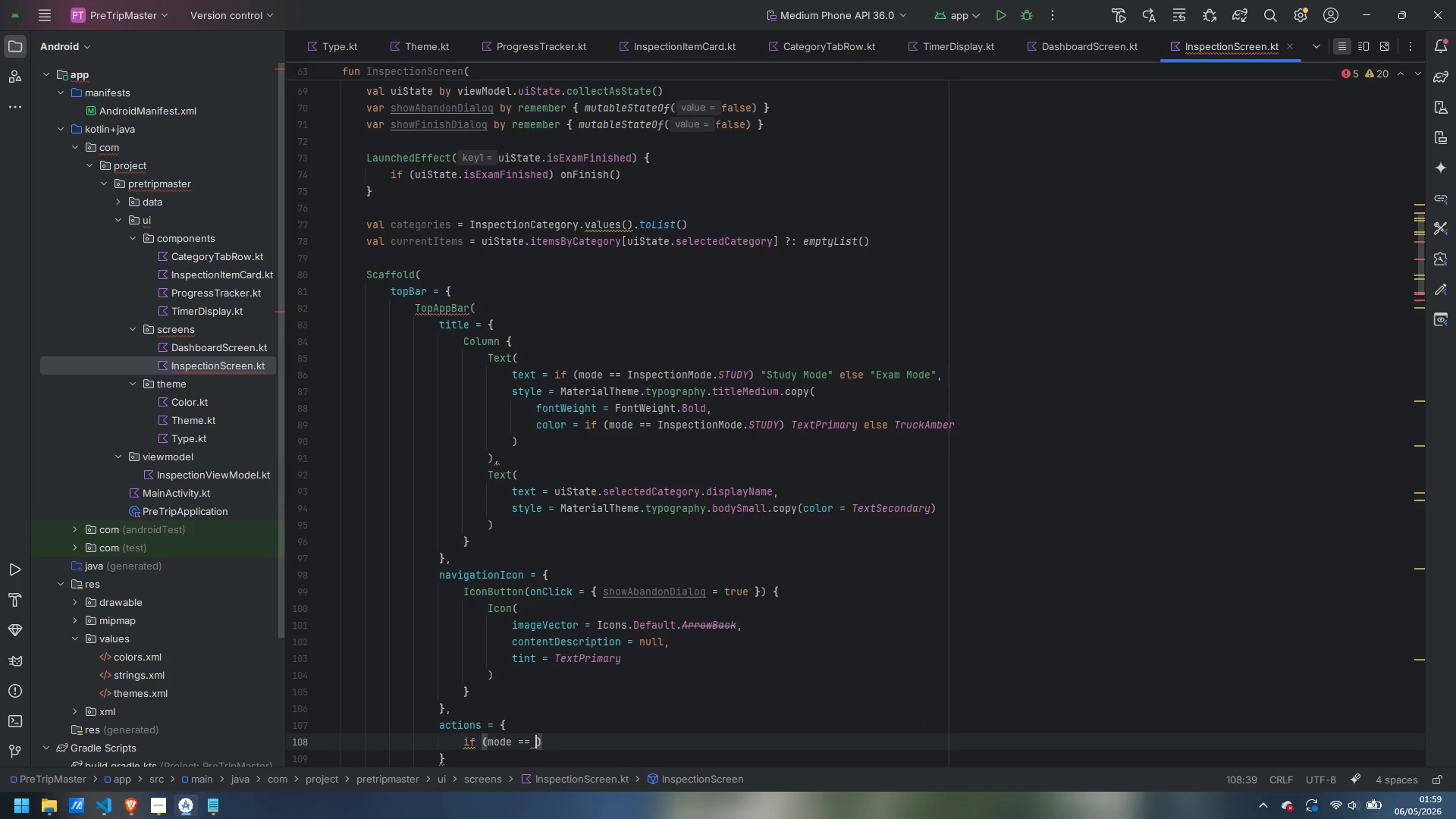 
key(Control+Backspace)
 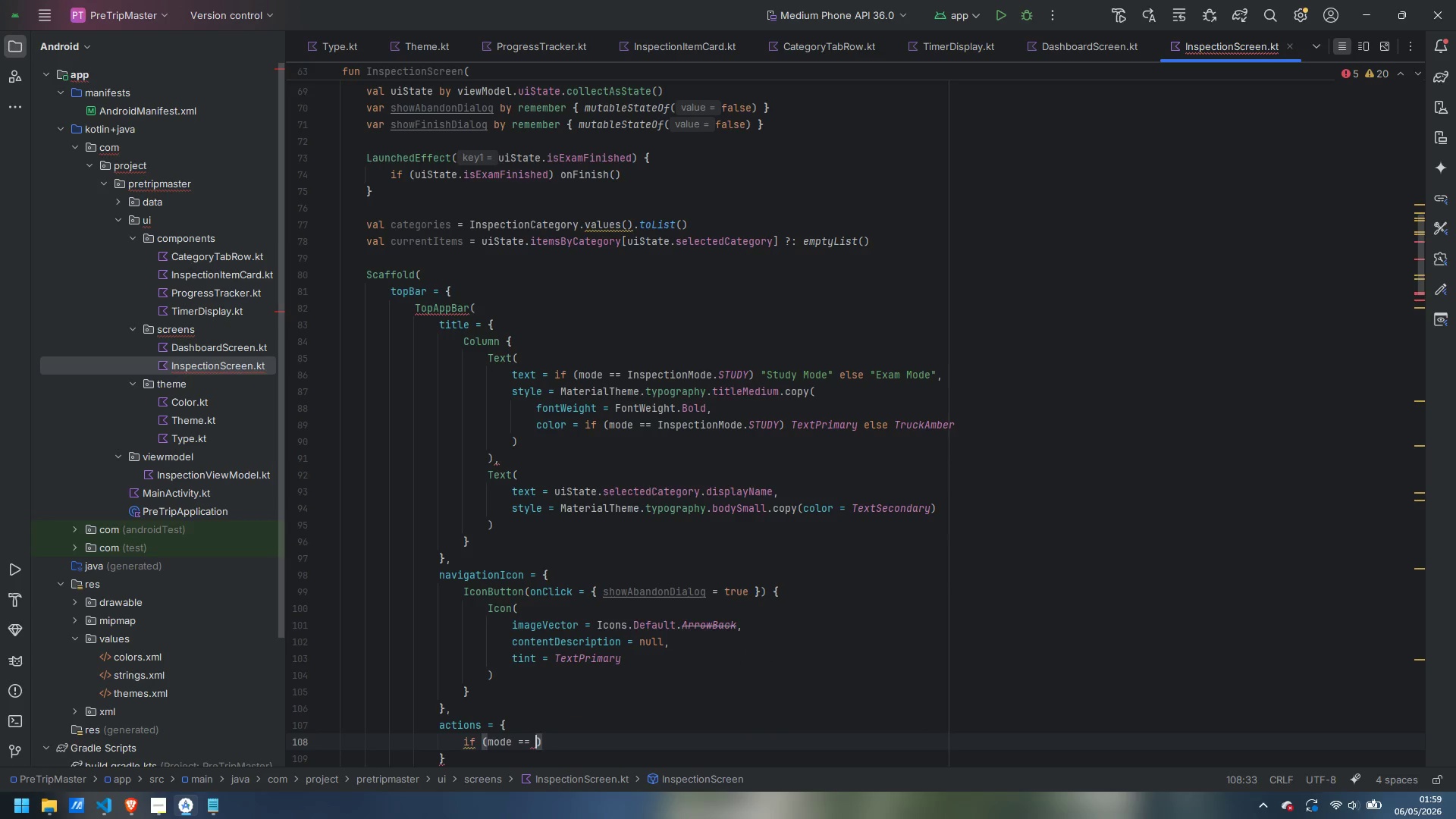 
type(OIn)
key(Backspace)
key(Backspace)
key(Backspace)
type(OIn)
key(Backspace)
key(Backspace)
key(Backspace)
type(Inps)
key(Backspace)
key(Backspace)
type(secti)
key(Backspace)
key(Backspace)
key(Backspace)
key(Backspace)
type(ption )
 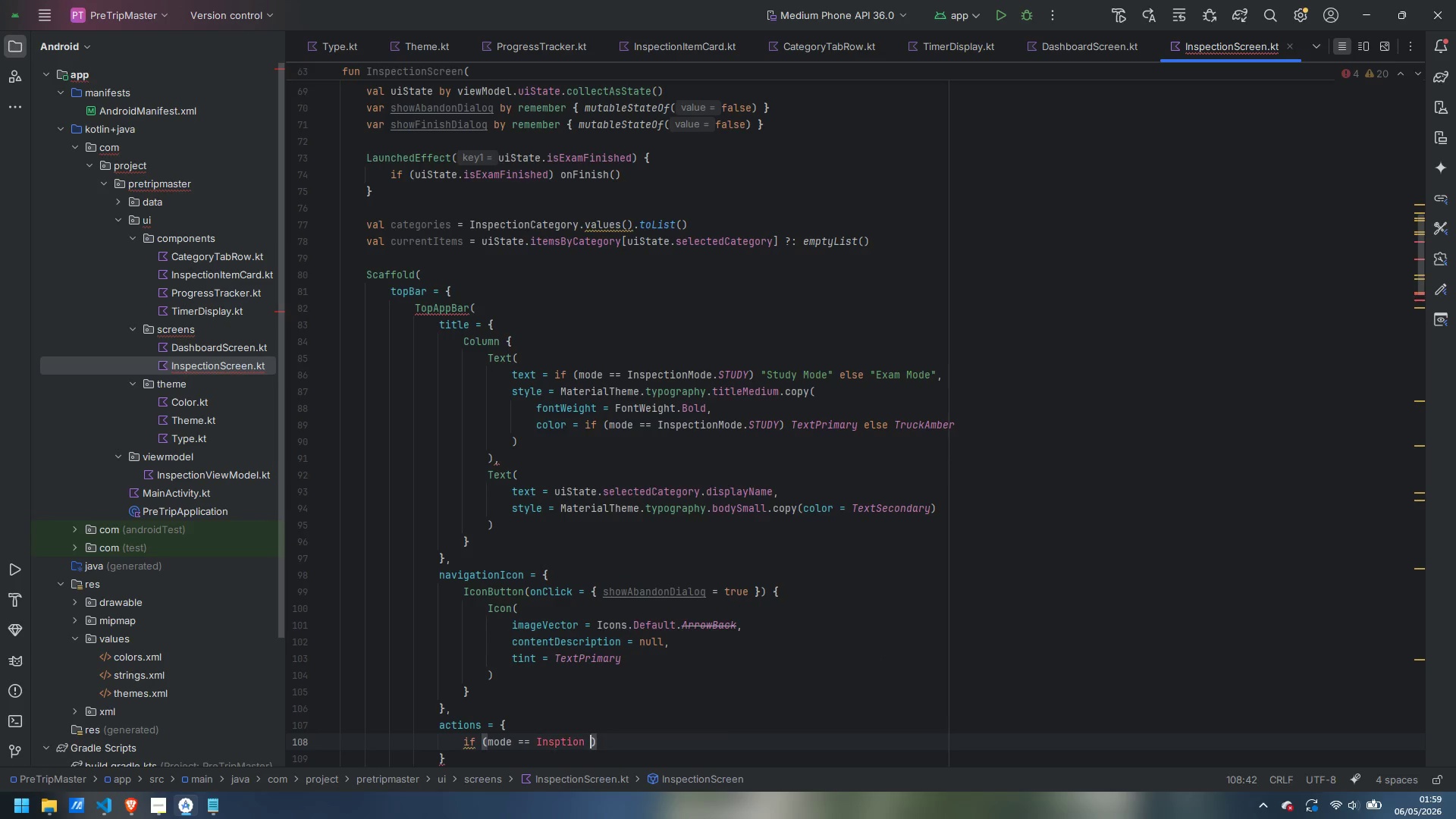 
key(Control+ControlLeft)
 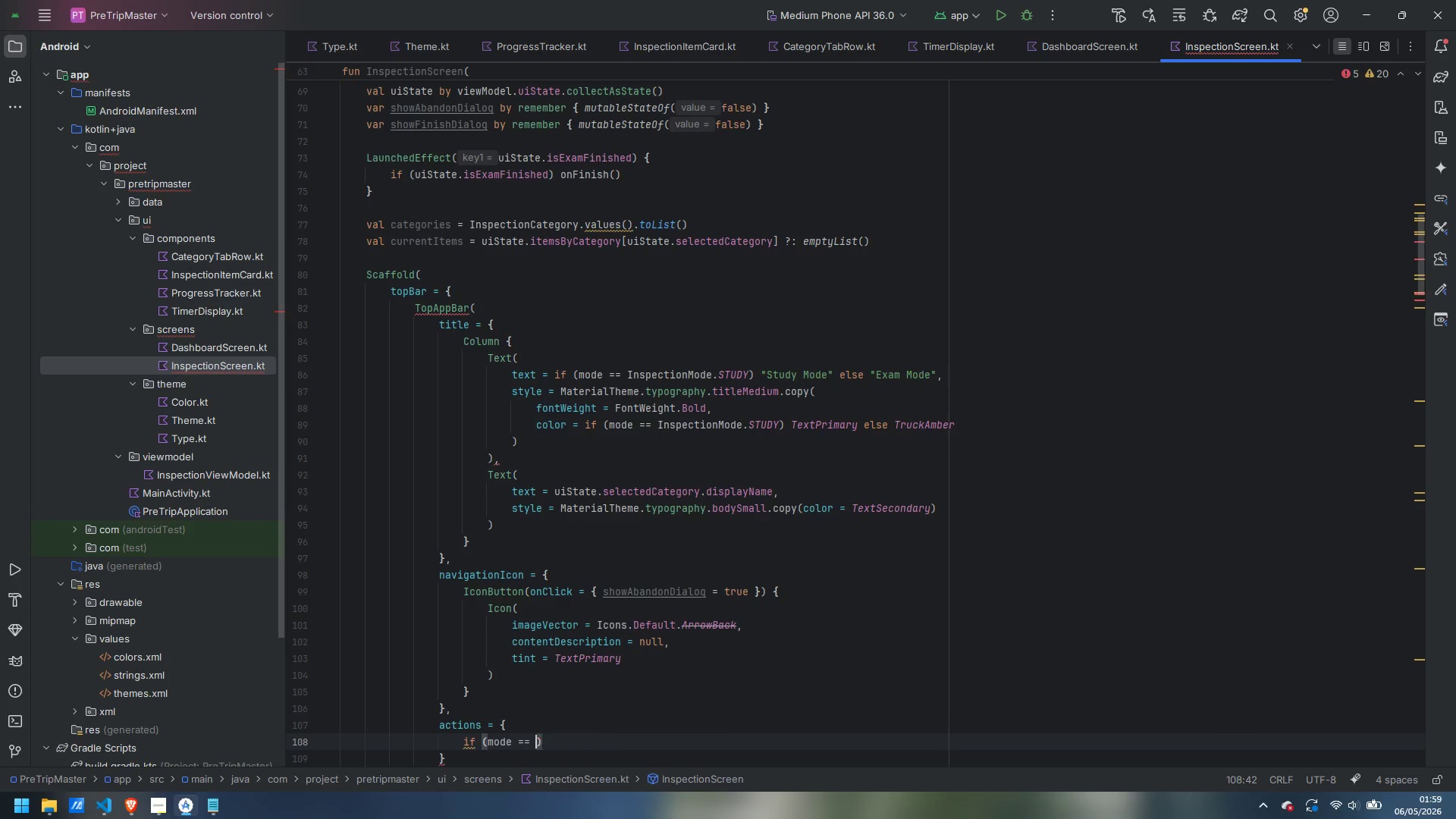 
key(Control+Backspace)
 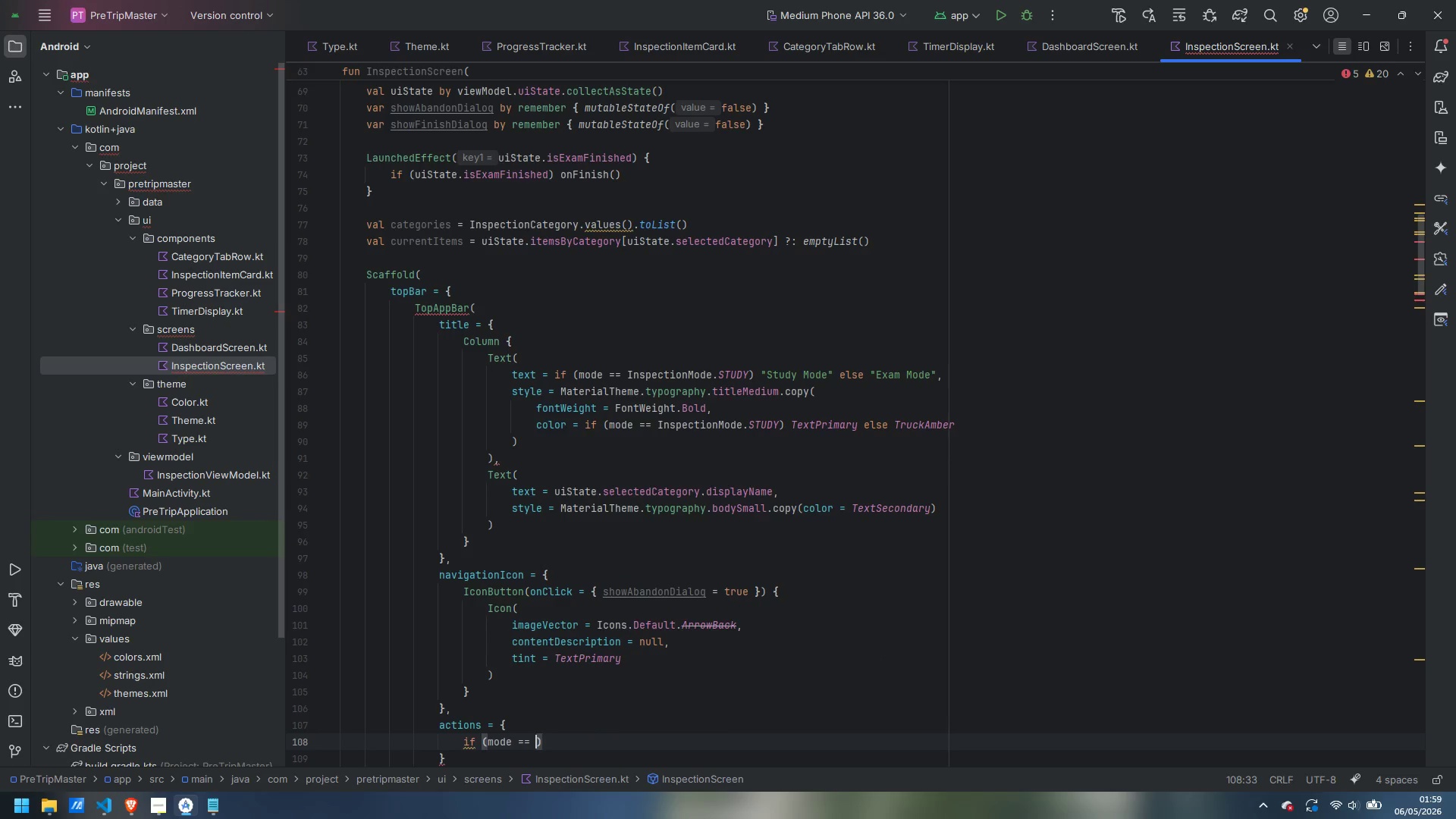 
type(IOn)
key(Backspace)
key(Backspace)
type(mspectionMode)
 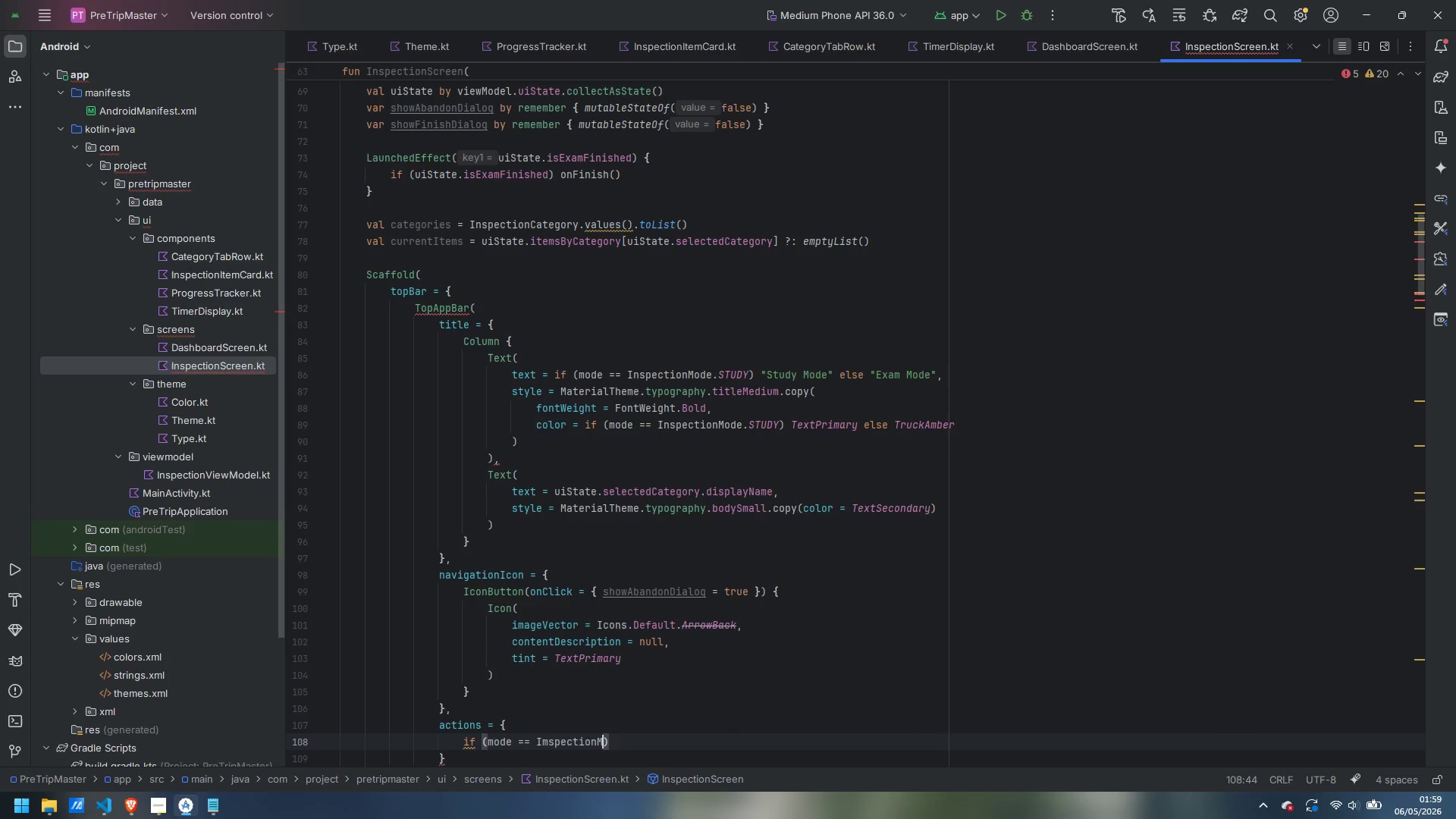 
wait(7.75)
 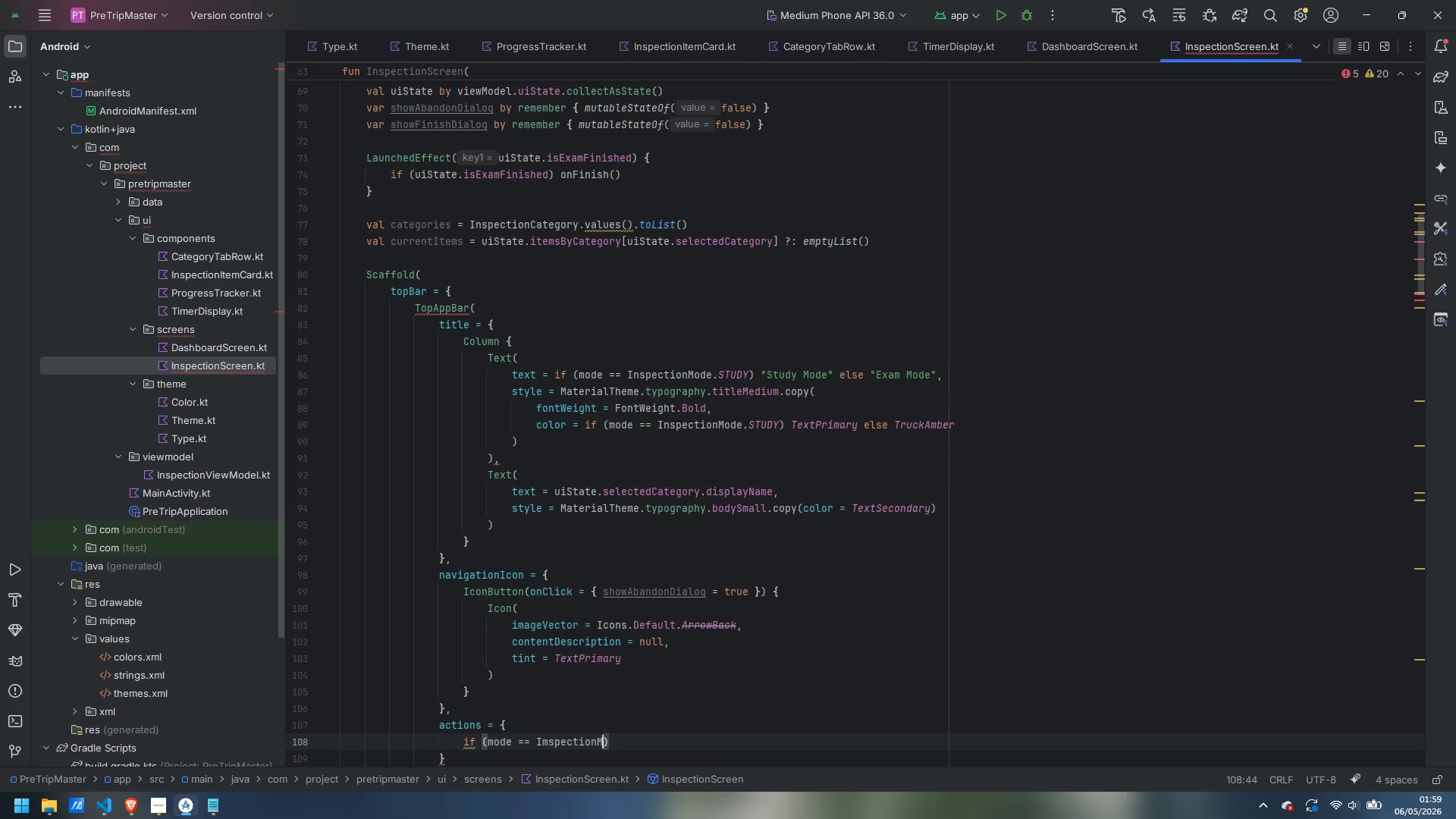 
key(Control+ArrowLeft)
 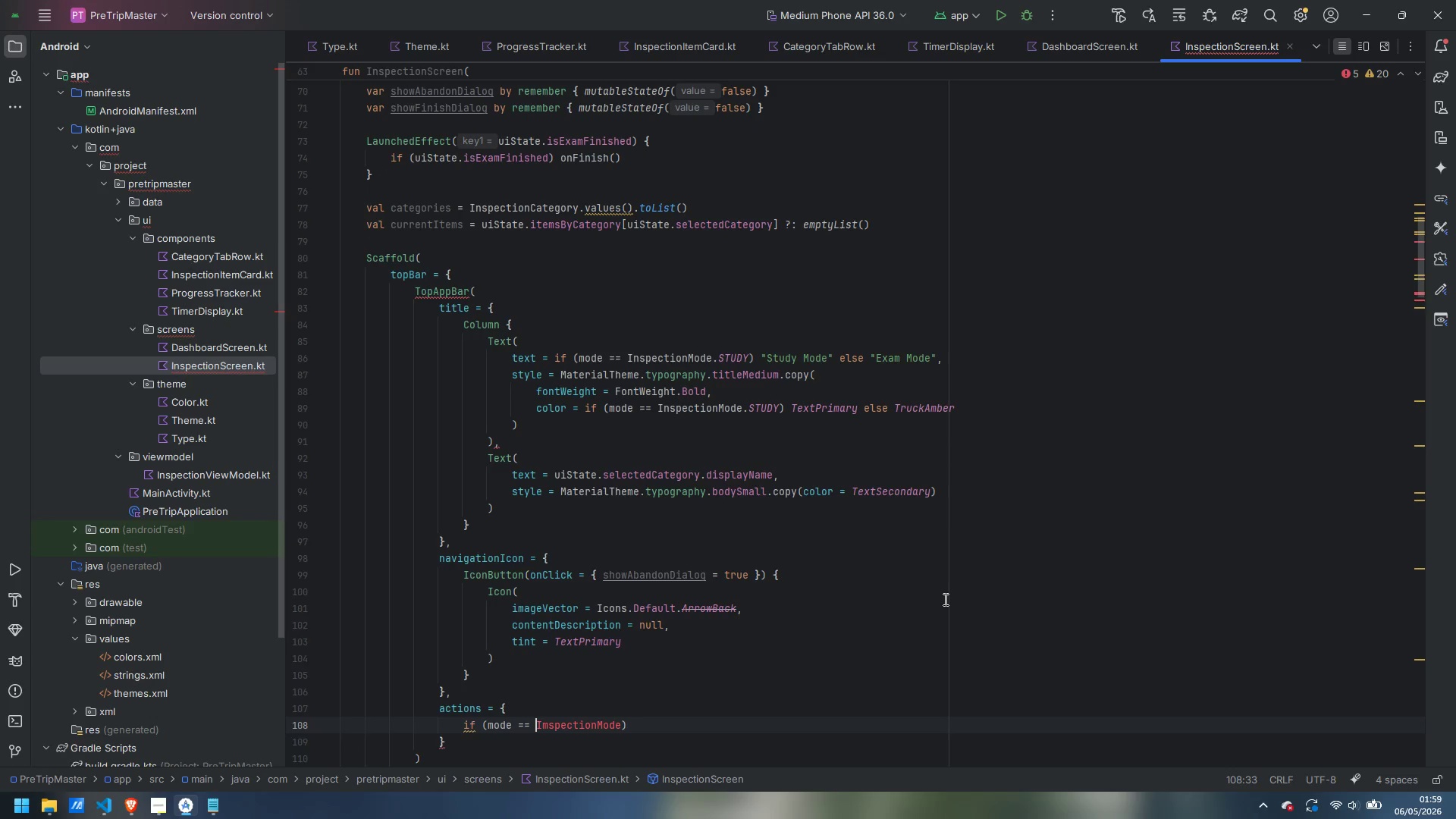 
key(Control+ArrowDown)
 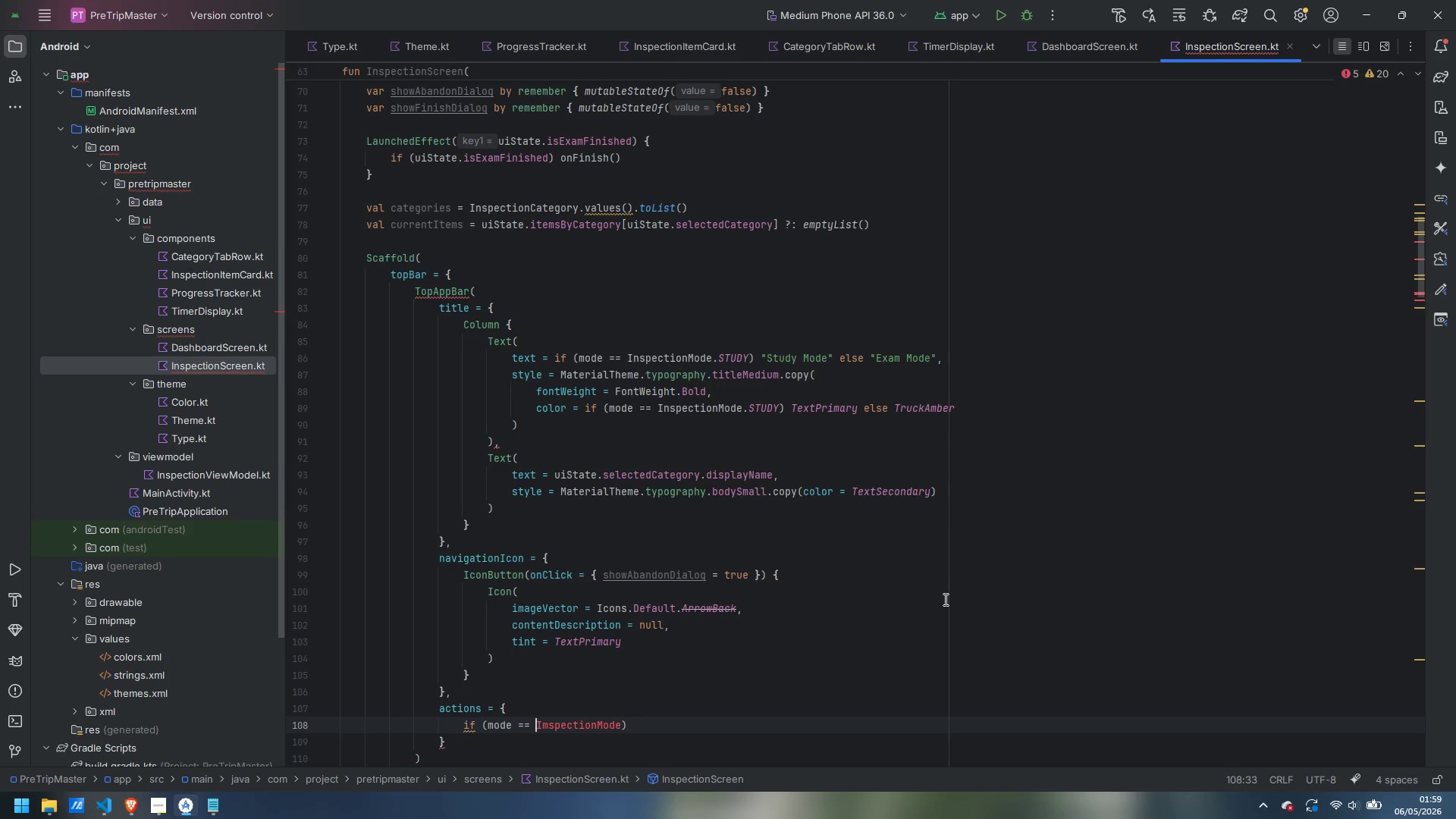 
key(ArrowRight)
 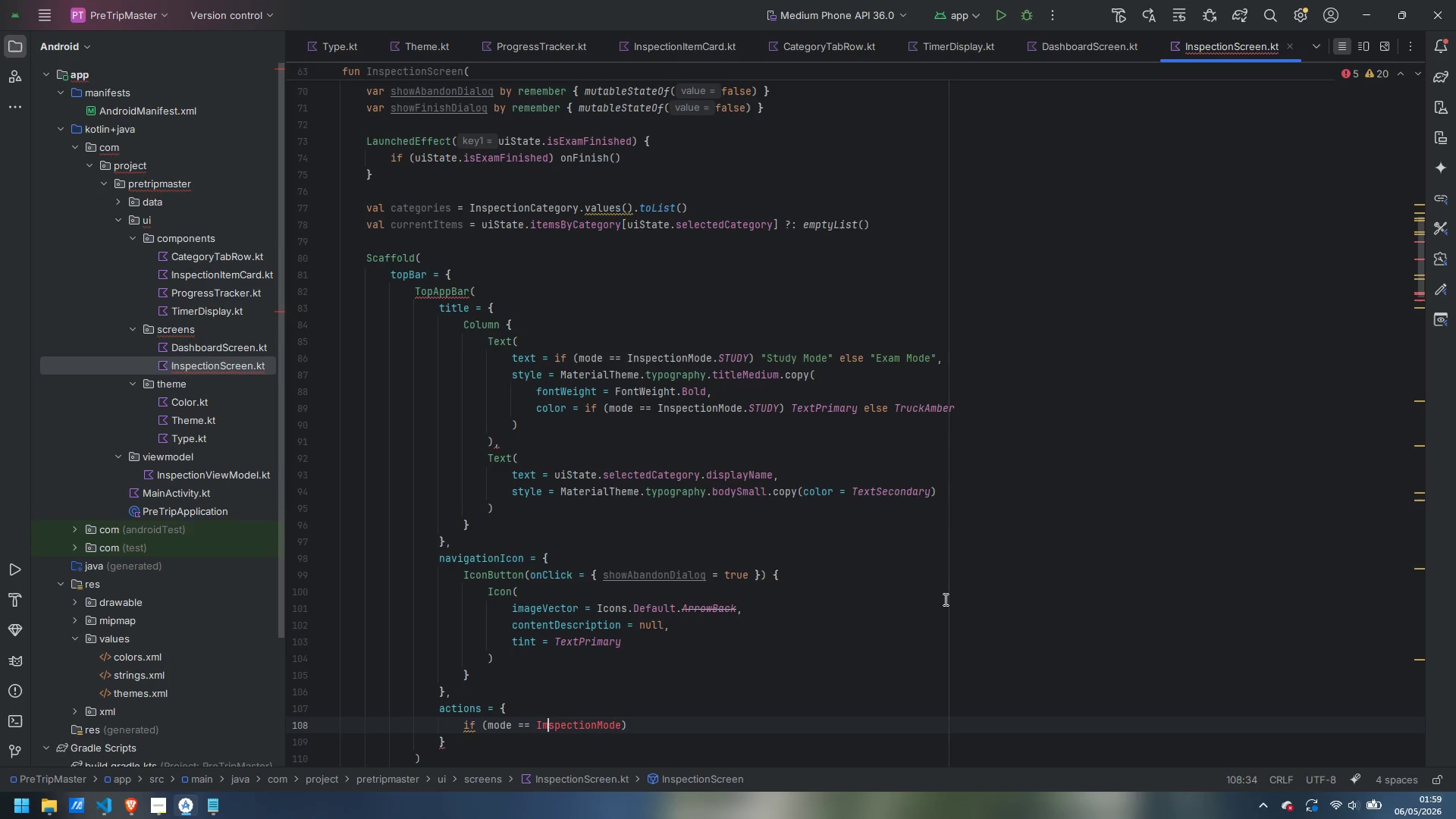 
key(ArrowRight)
 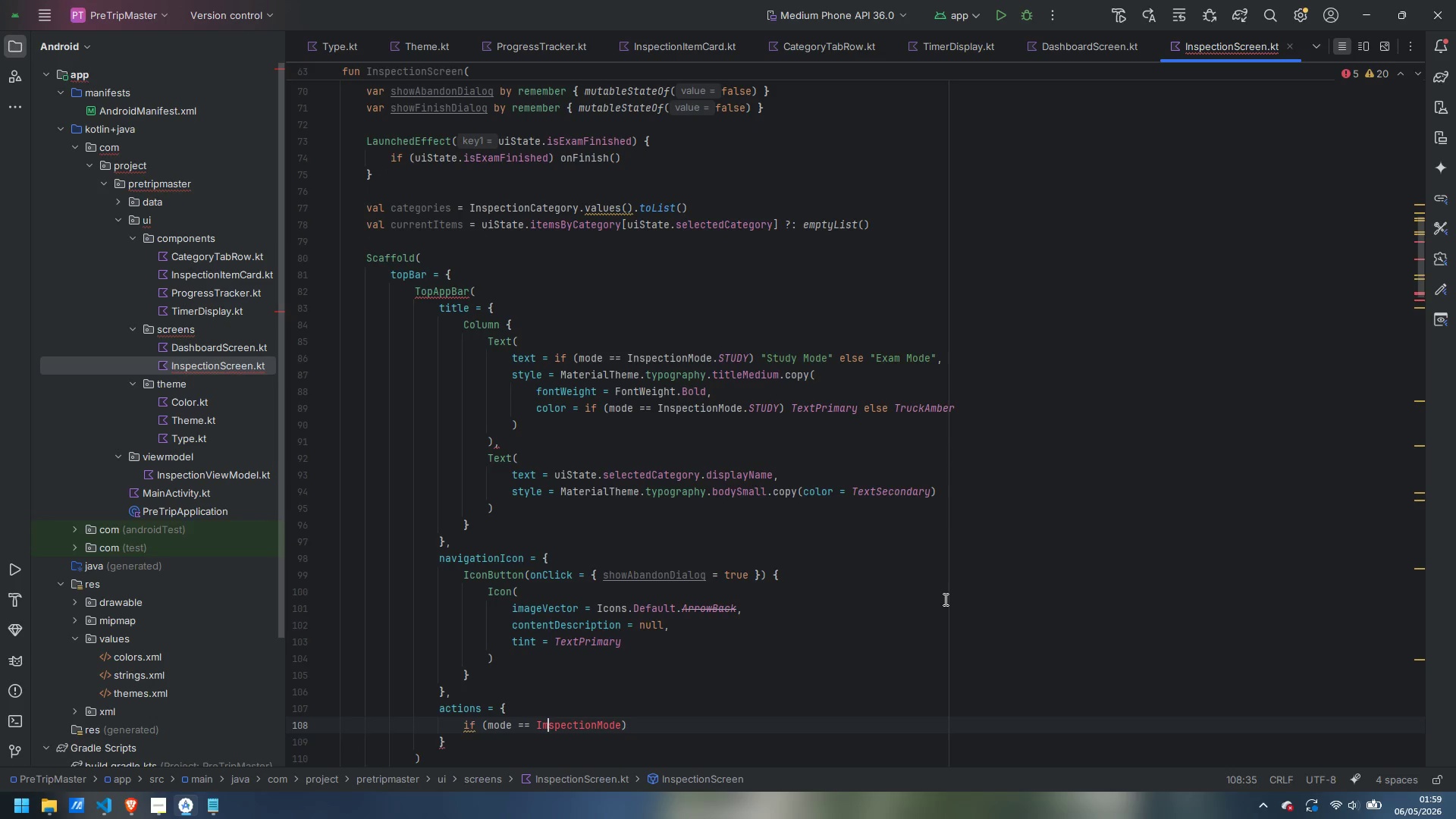 
key(Backspace)
 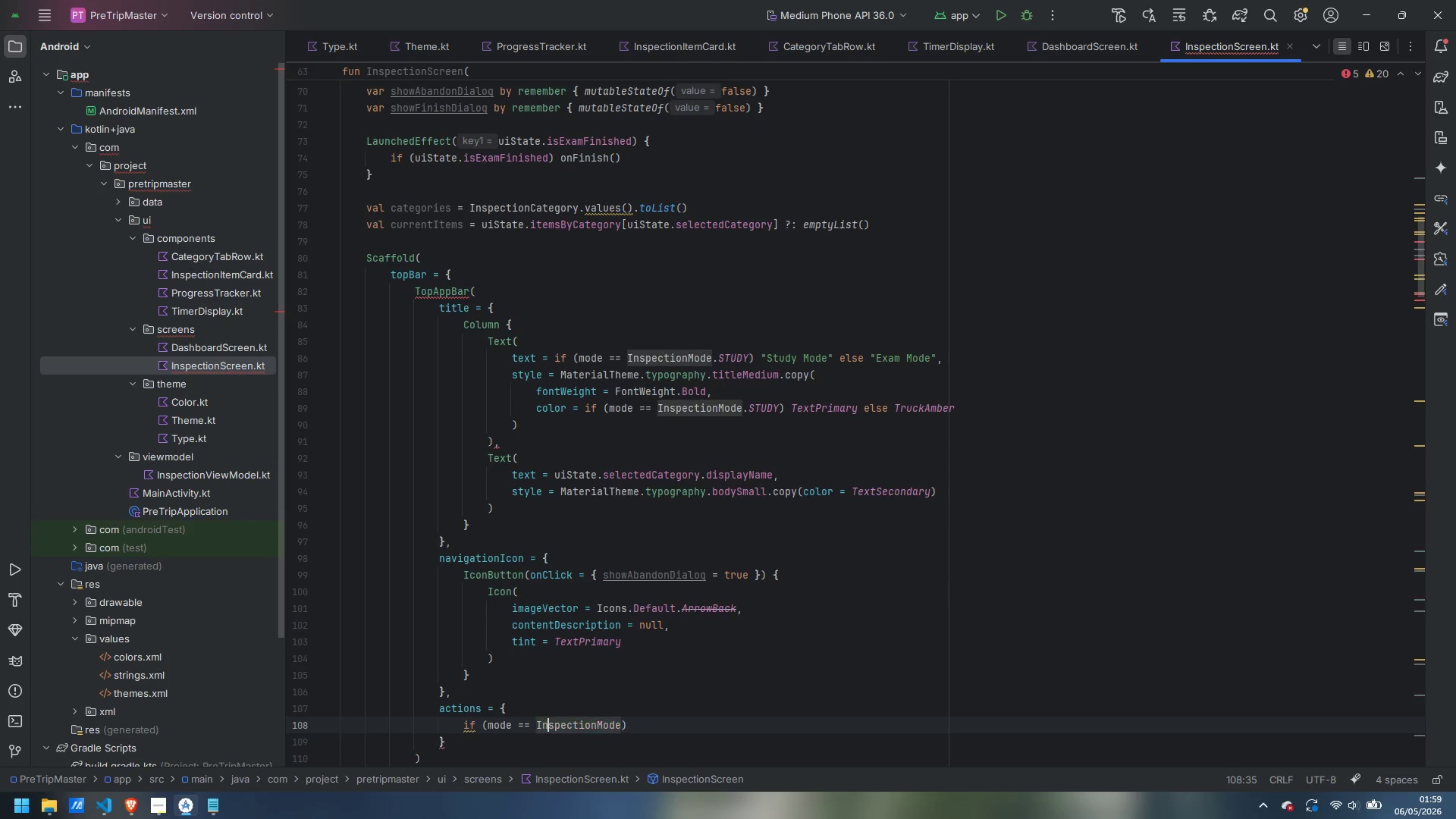 
key(N)
 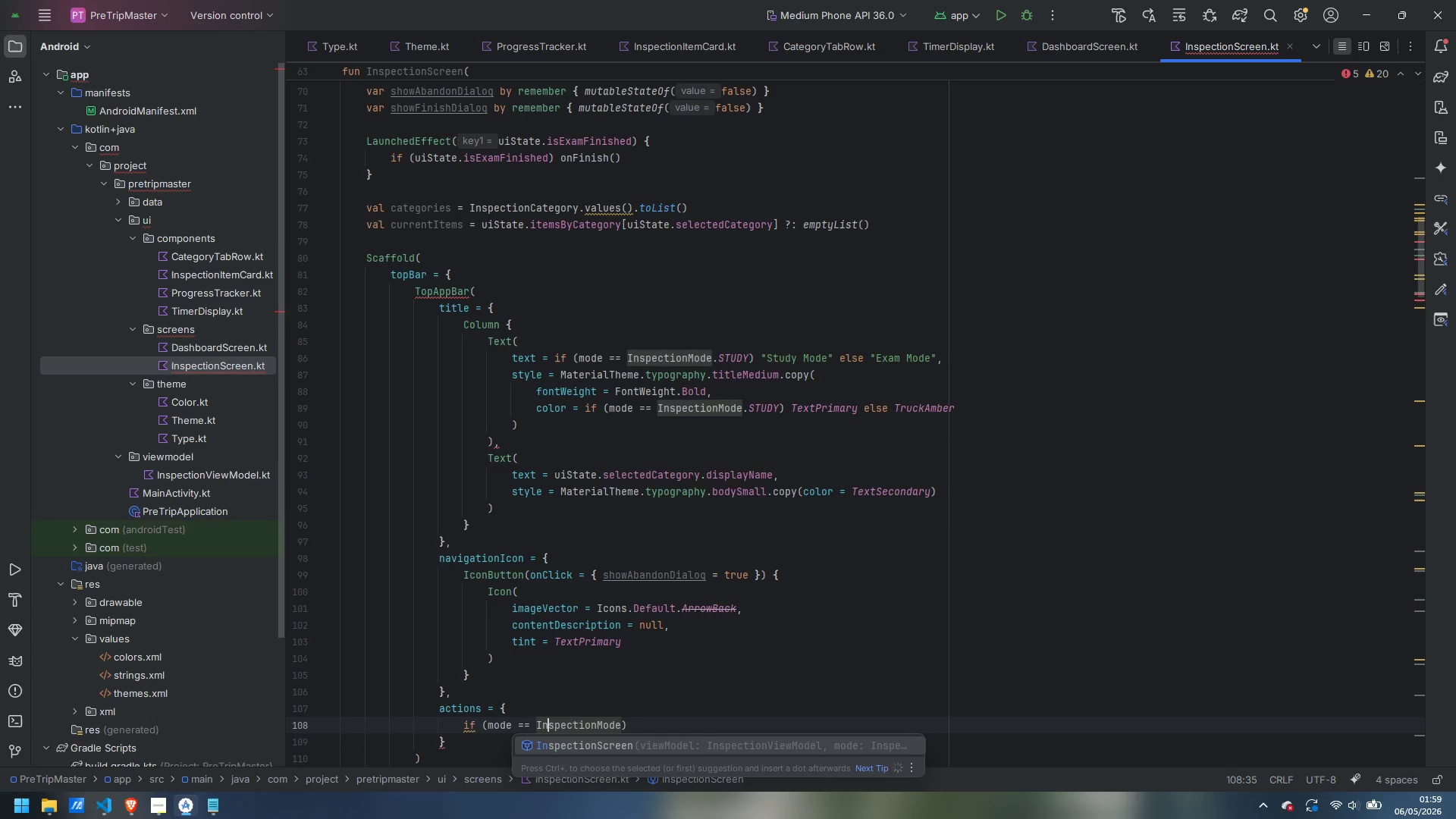 
key(Escape)
 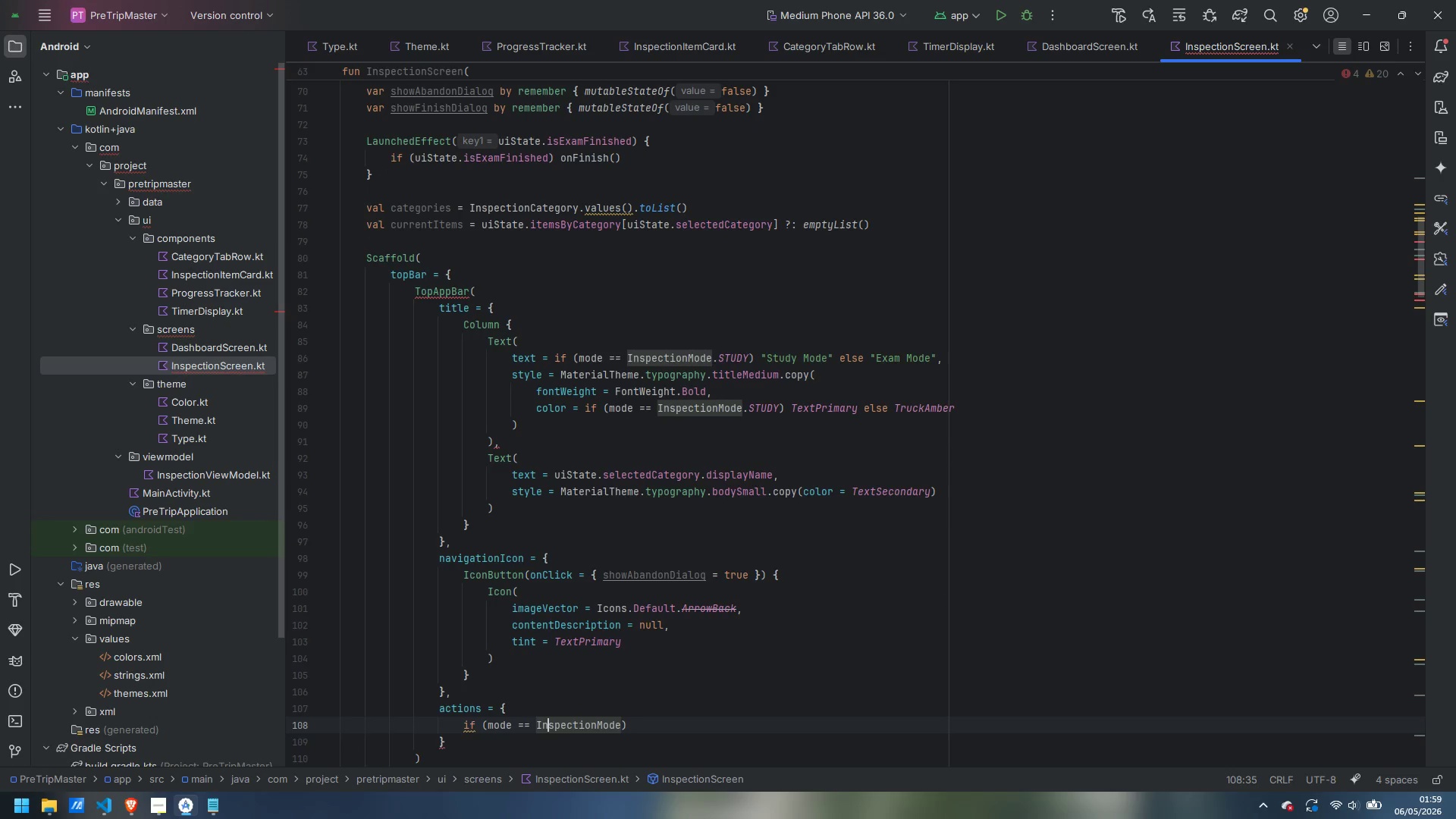 
key(Control+ArrowRight)
 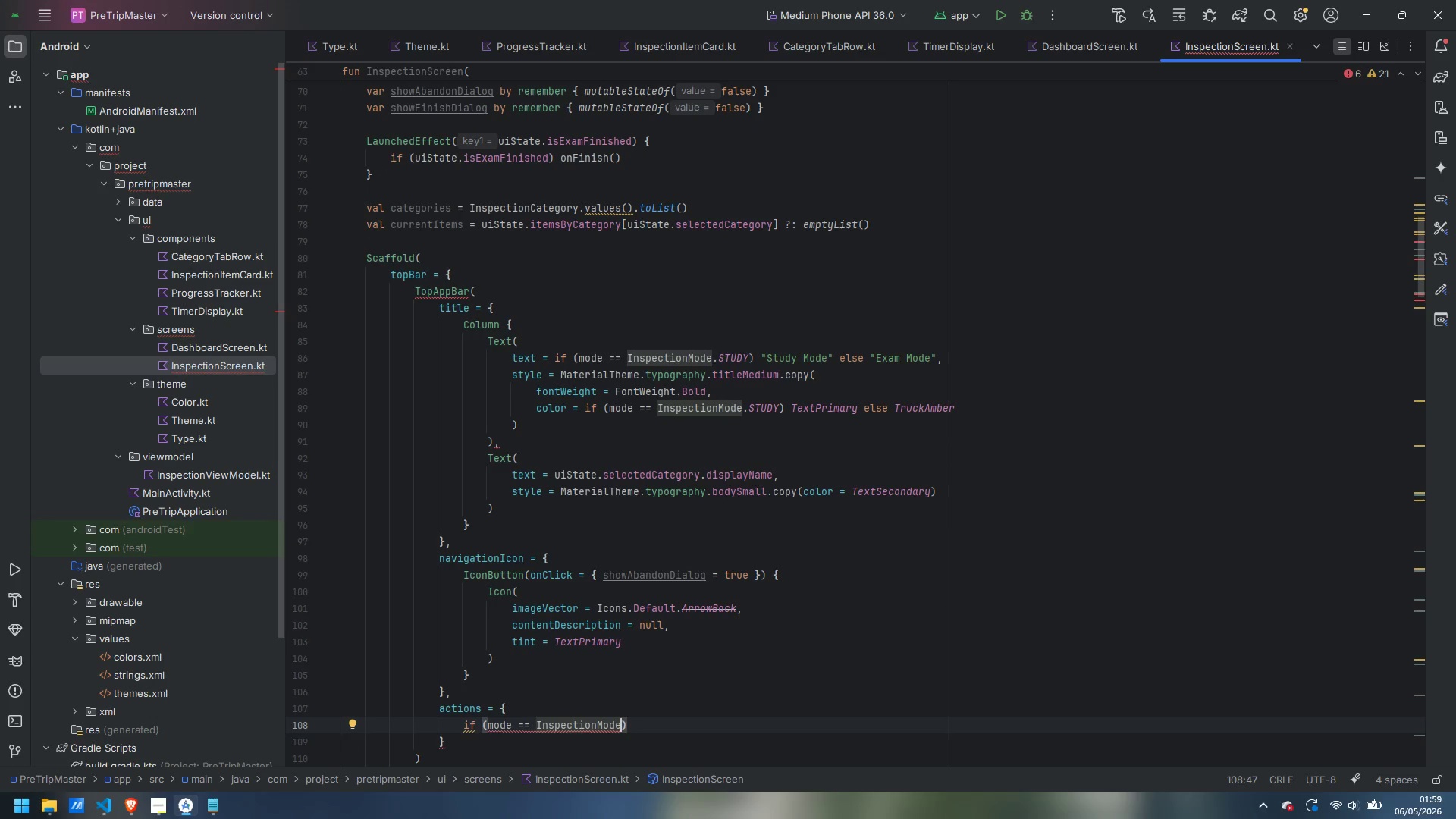 
wait(5.55)
 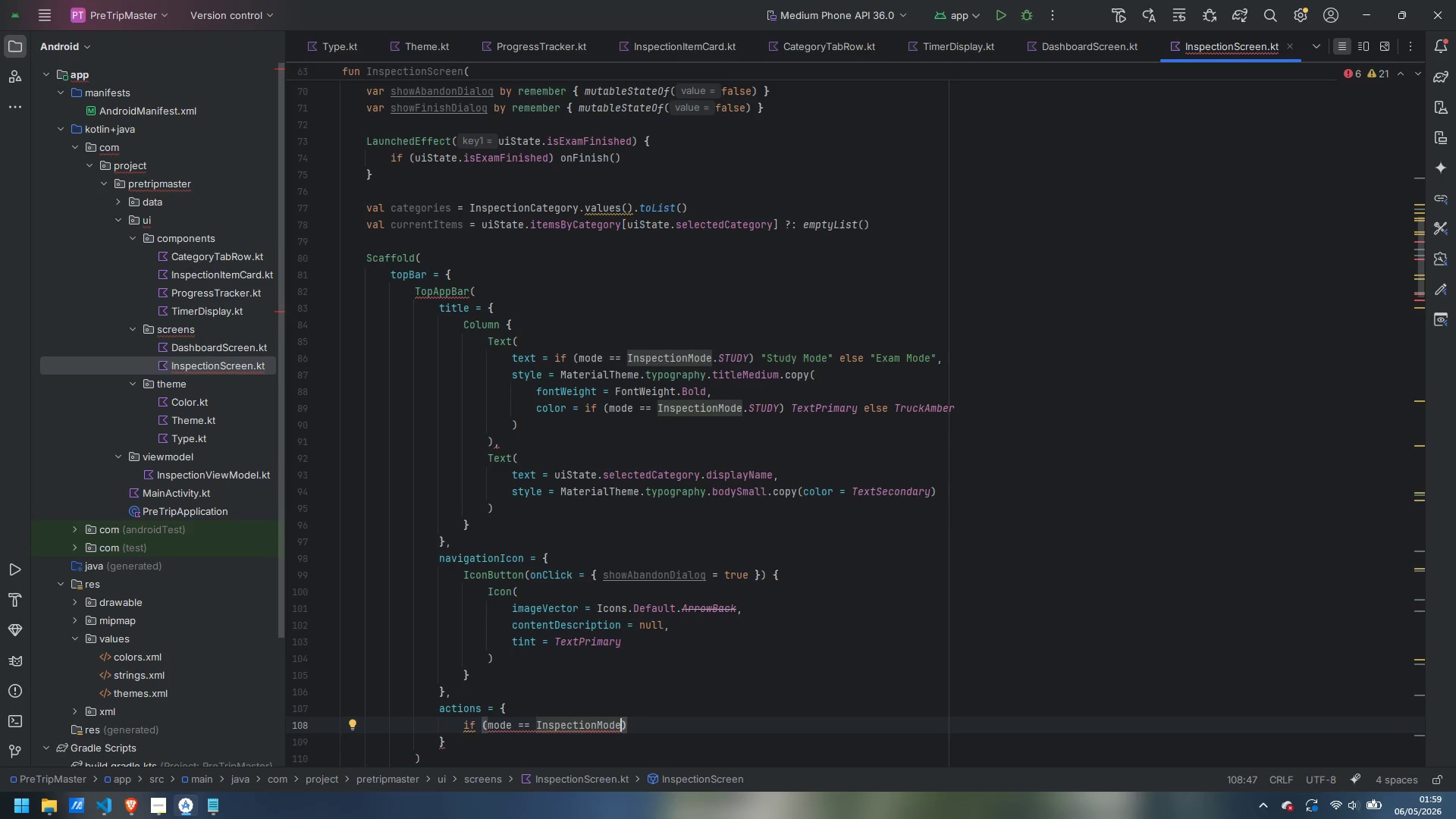 
type(.EXA)
 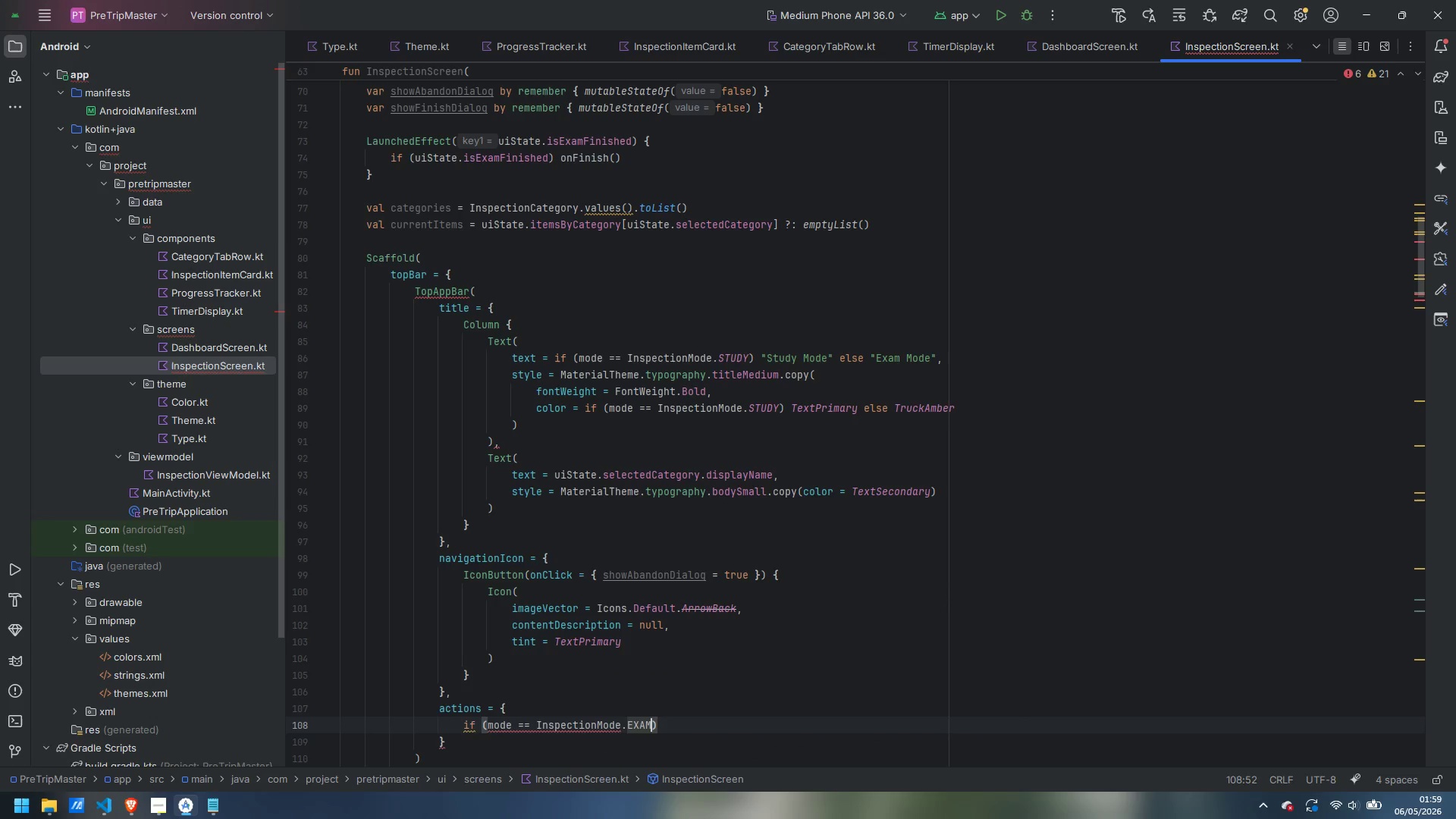 
 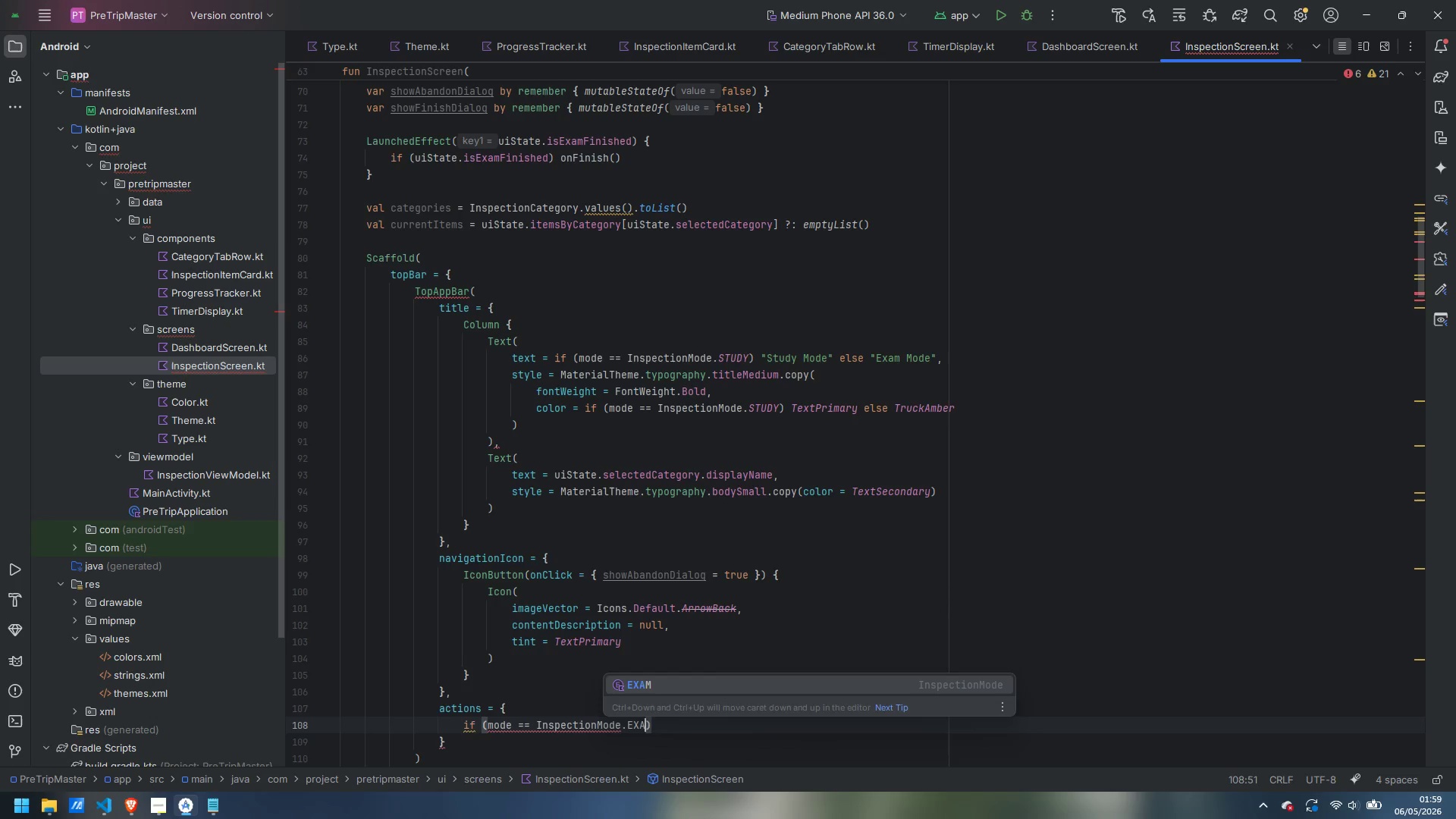 
key(Enter)
 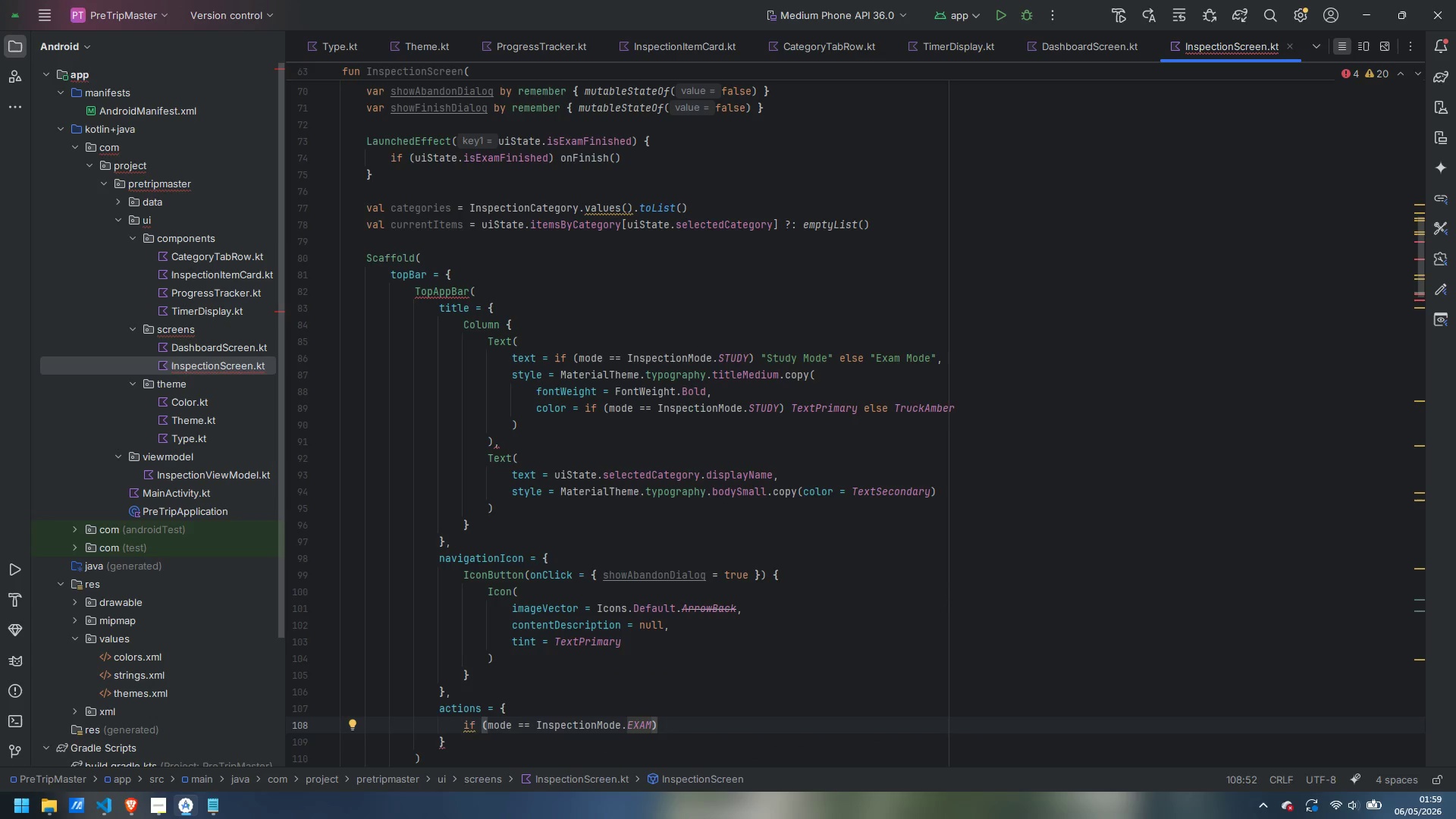 
key(ArrowRight)
 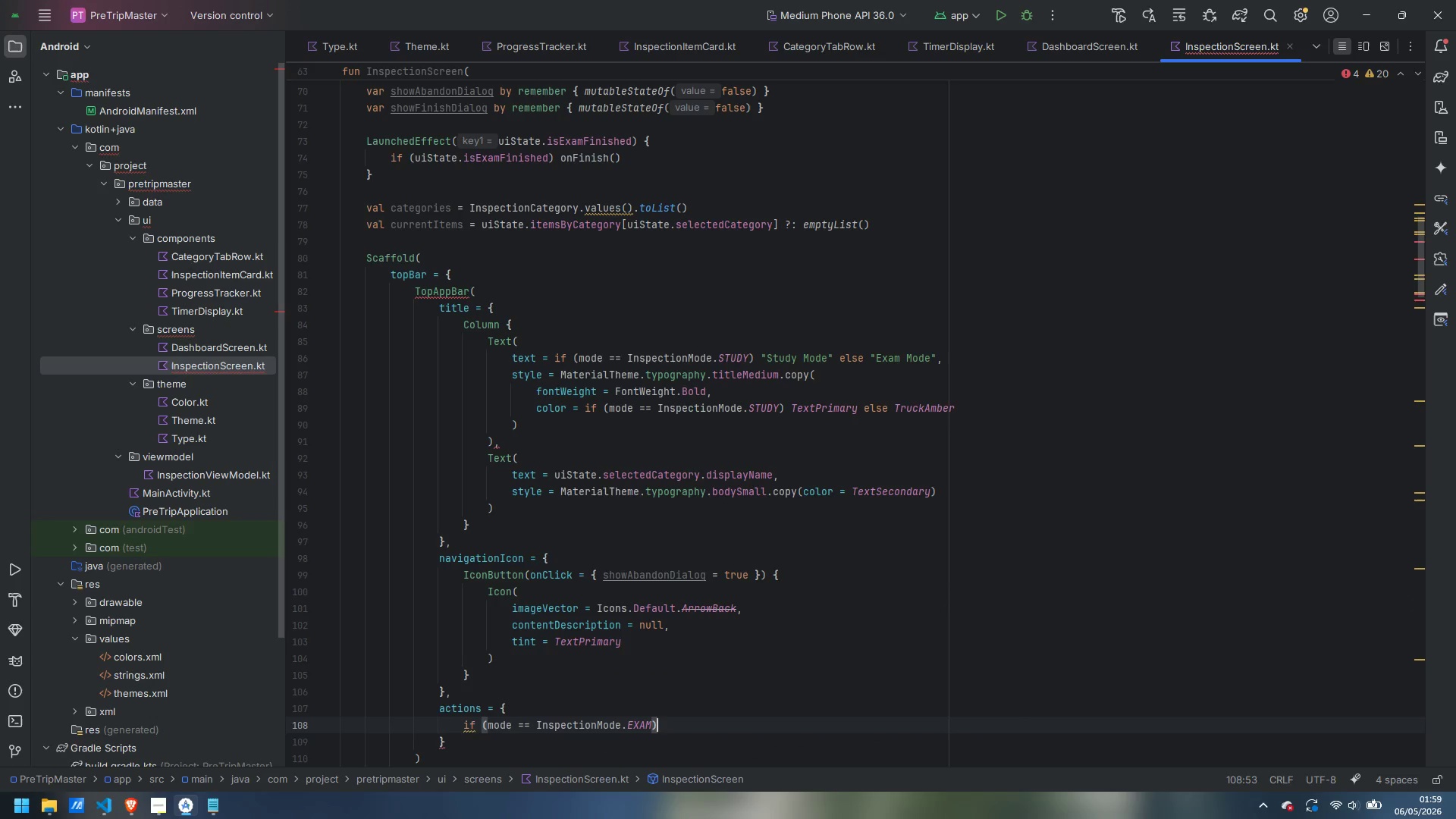 
key(Space)
 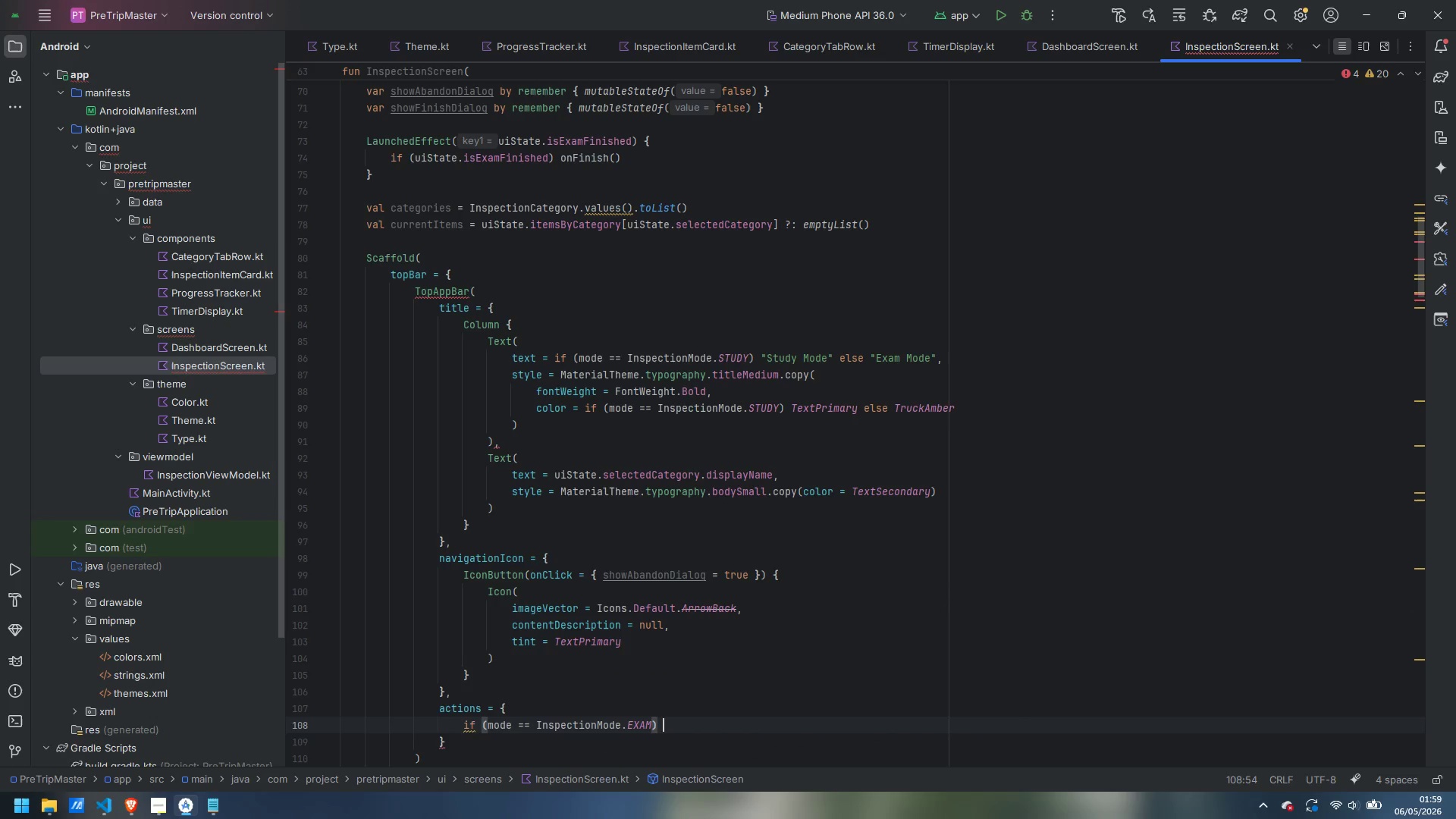 
key(Shift+ShiftLeft)
 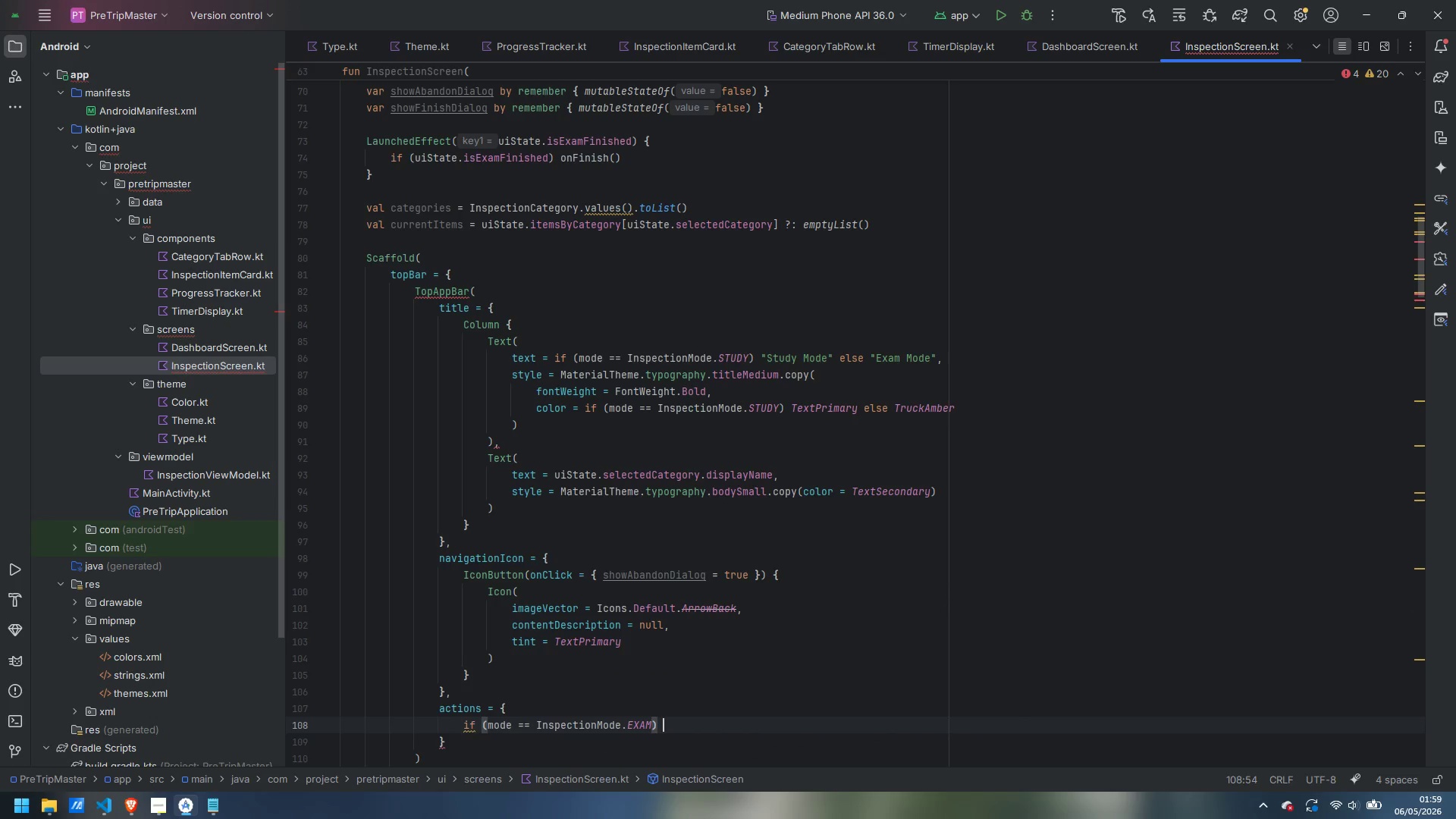 
key(Shift+BracketLeft)
 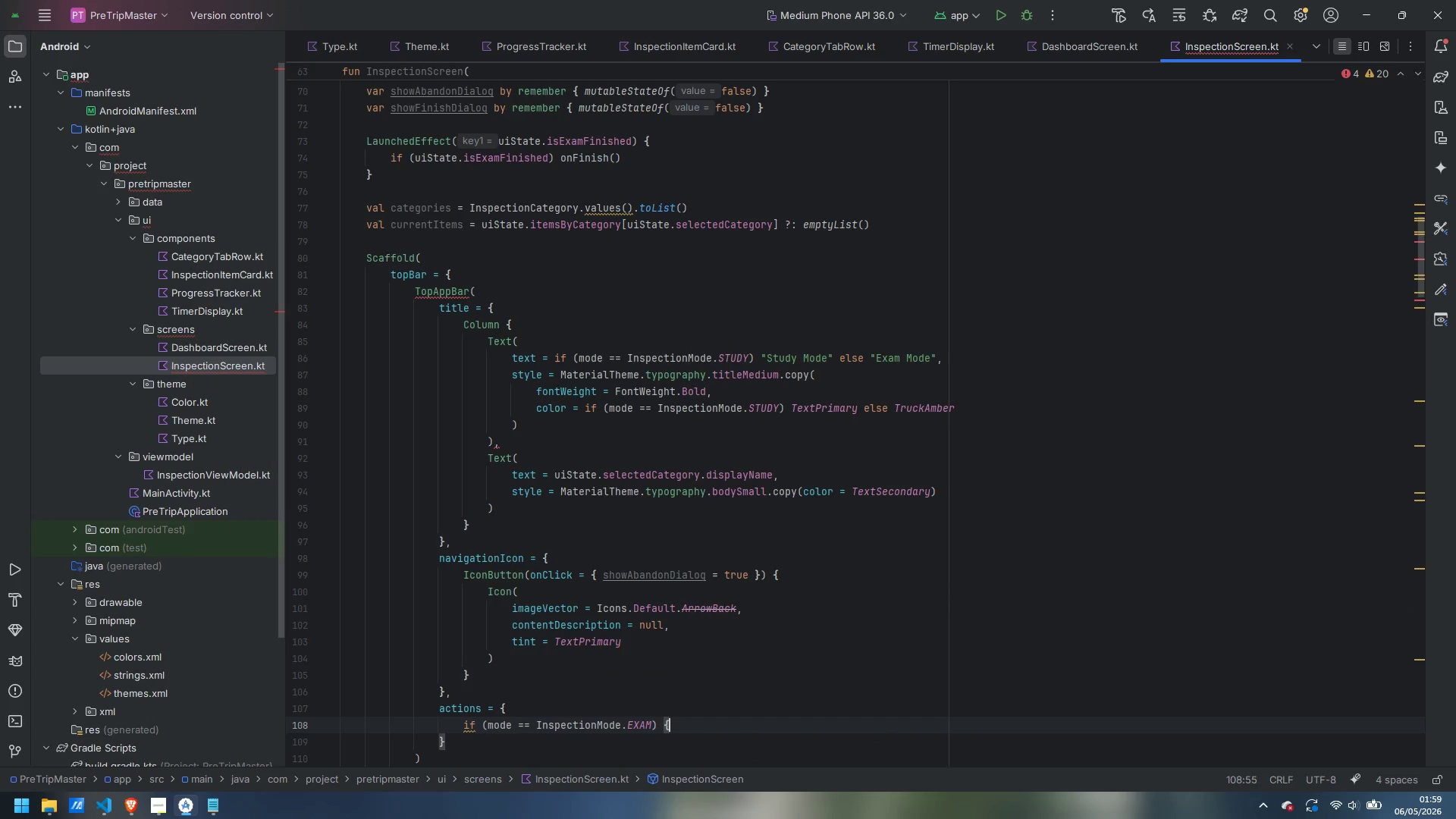 
key(Enter)
 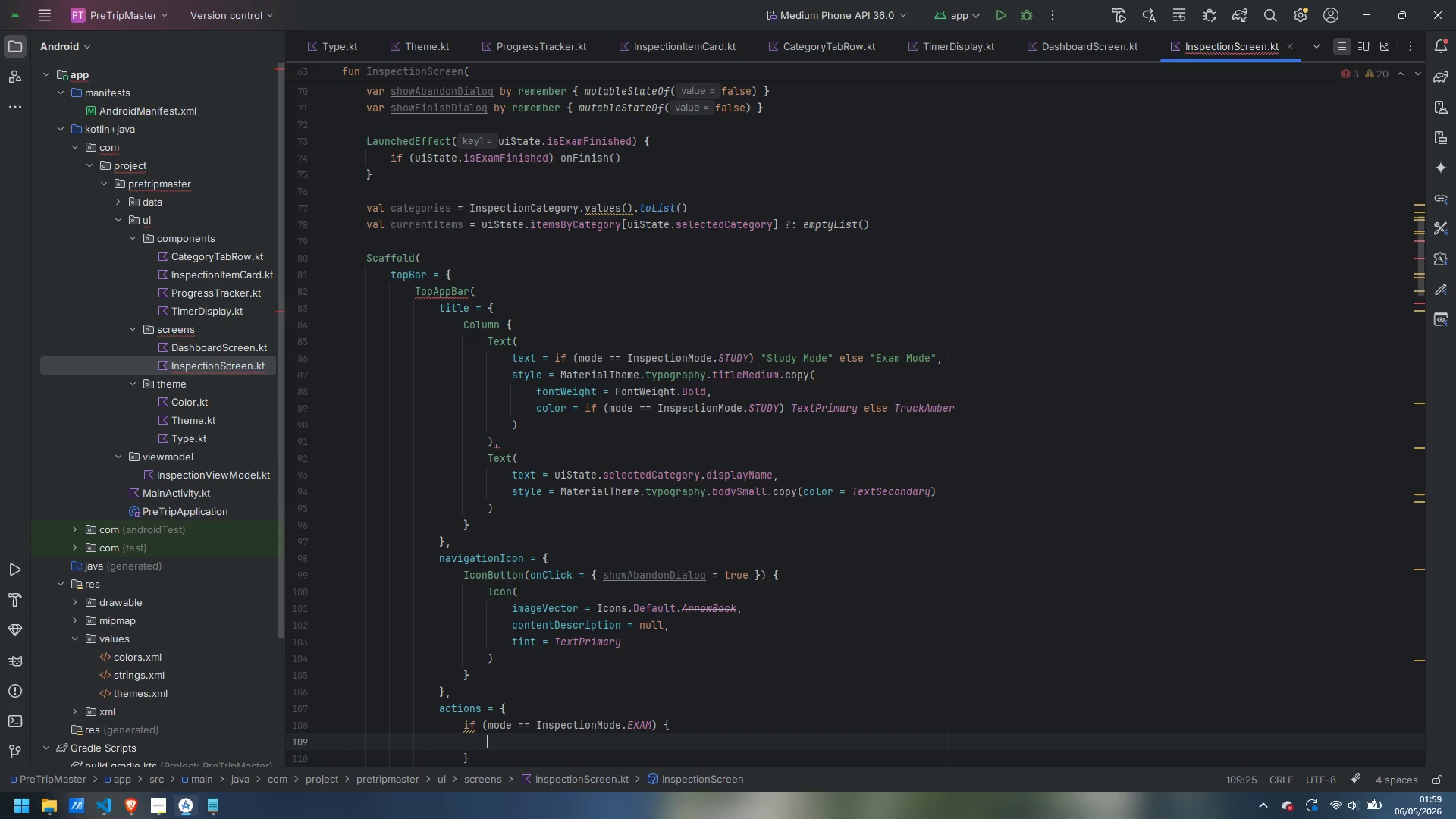 
type(Timer)
 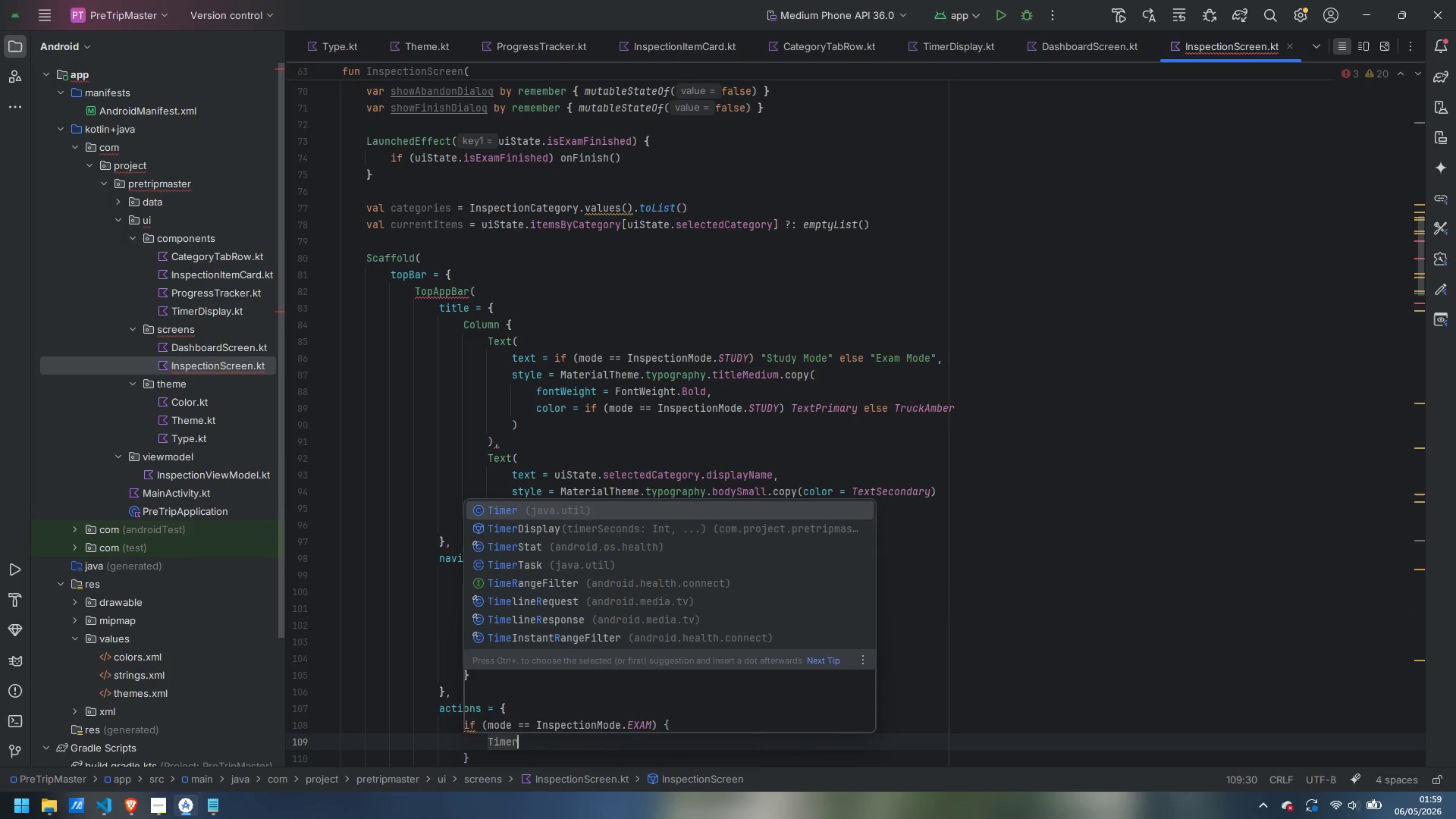 
wait(6.23)
 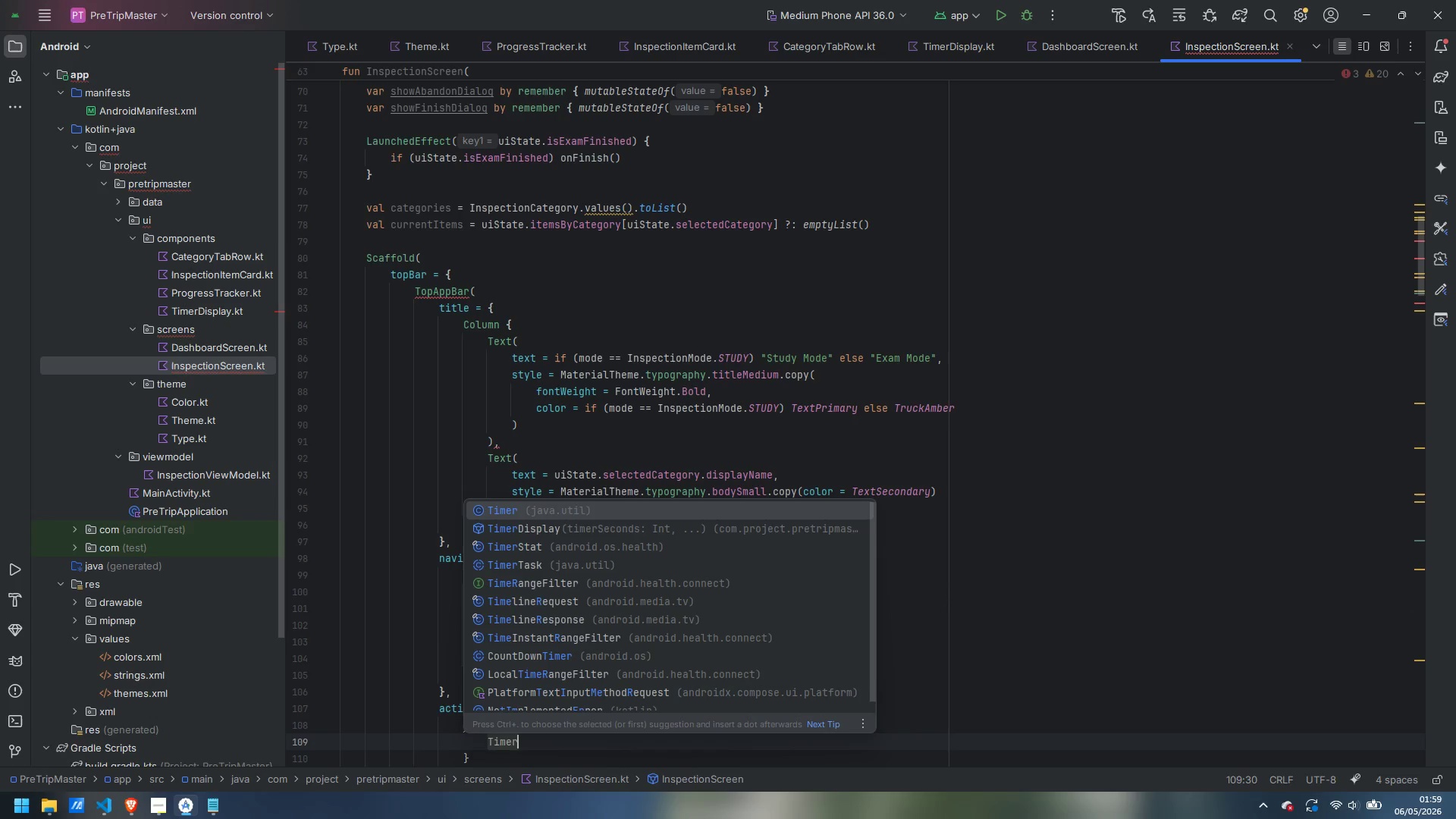 
type(Displa)
 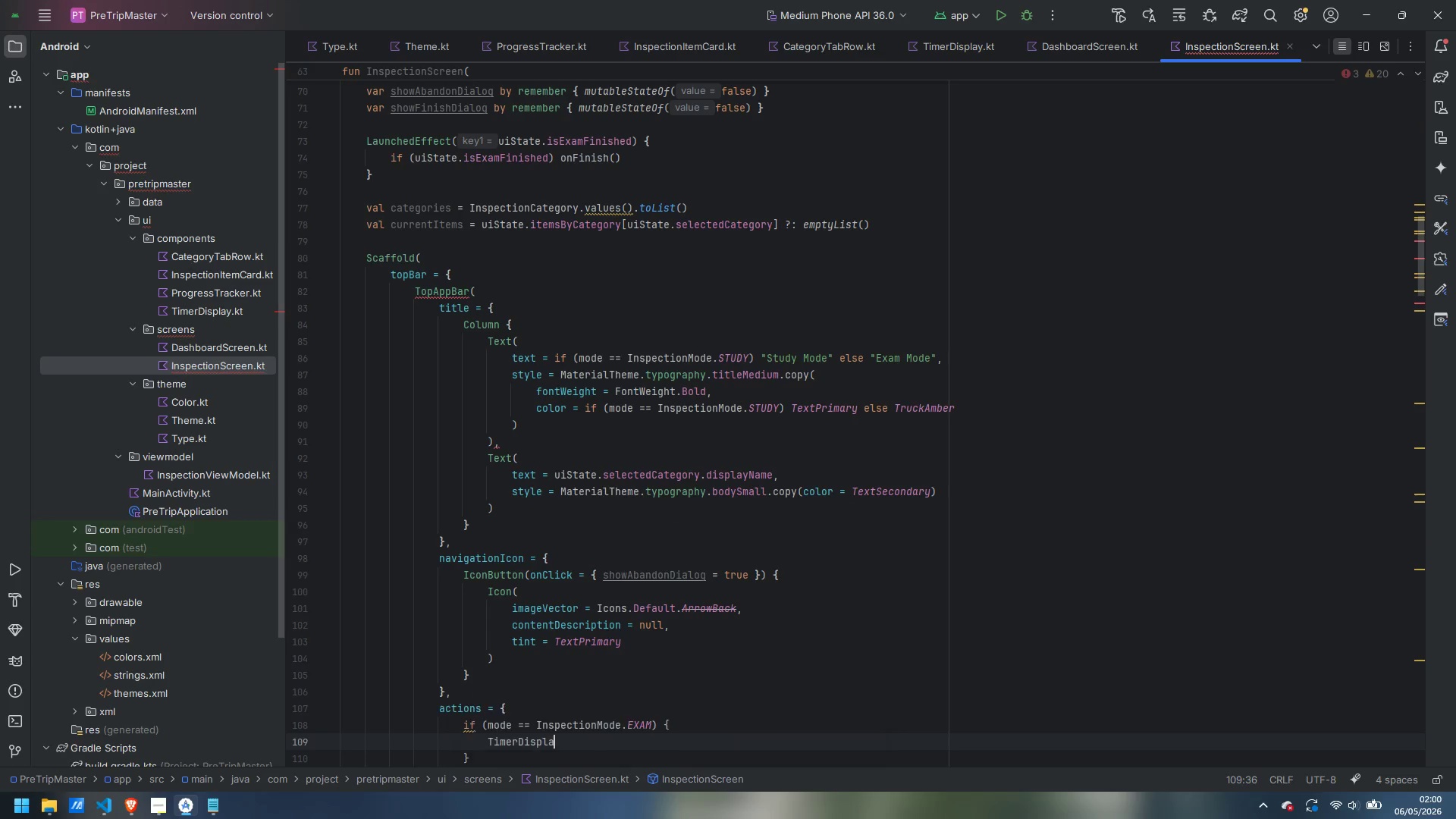 
key(Enter)
 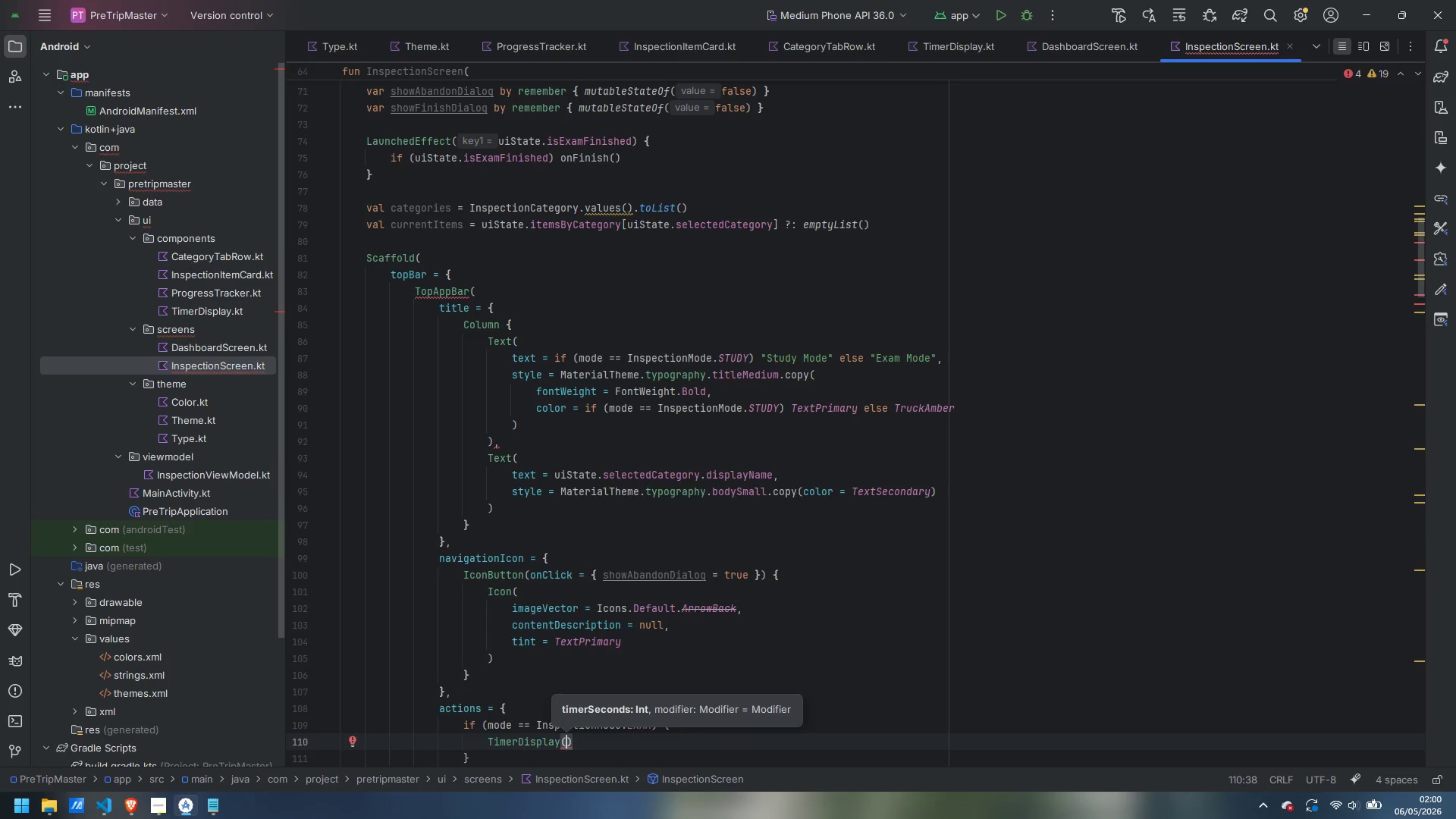 
type(timeSeconds)
 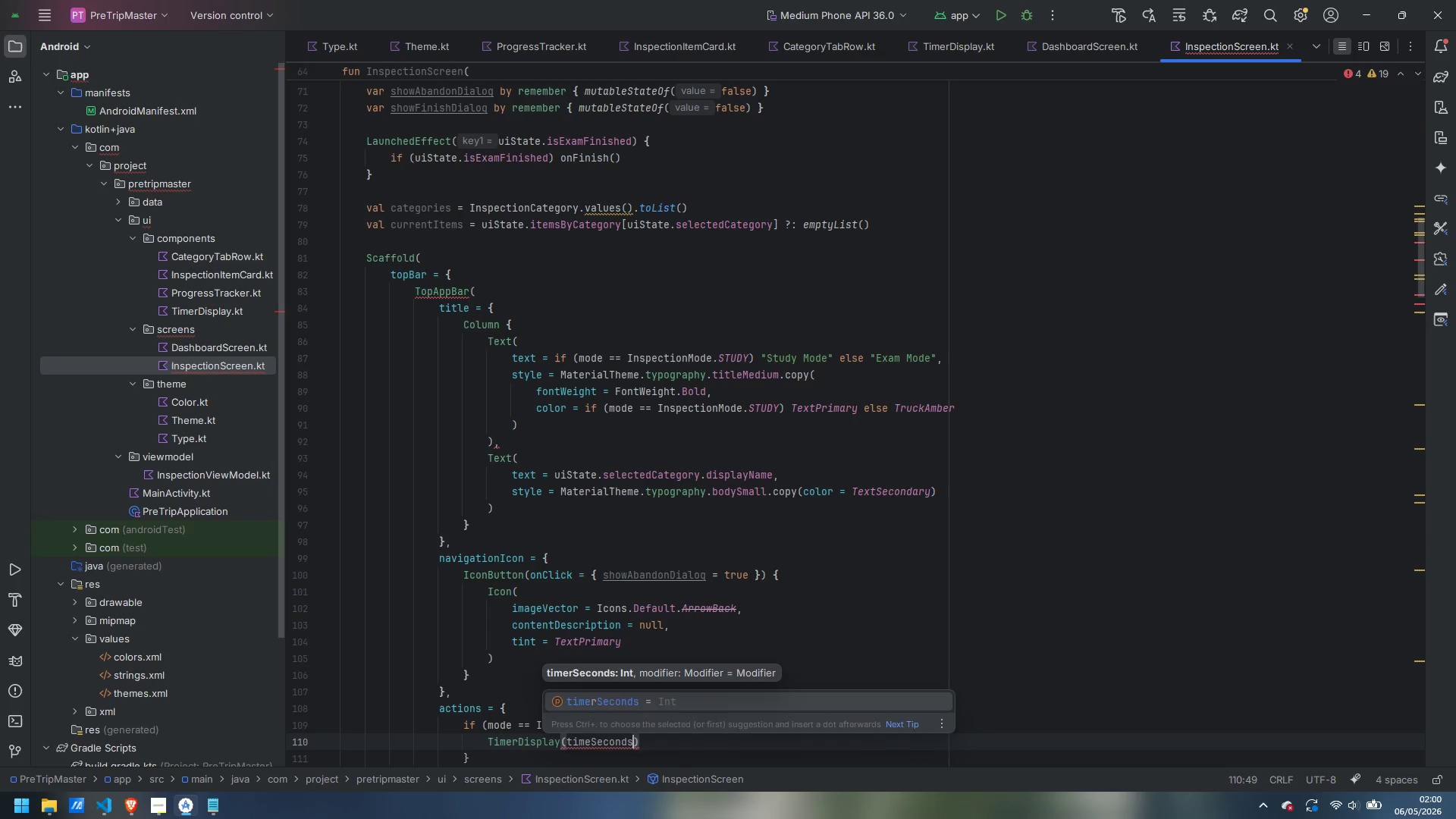 
key(Enter)
 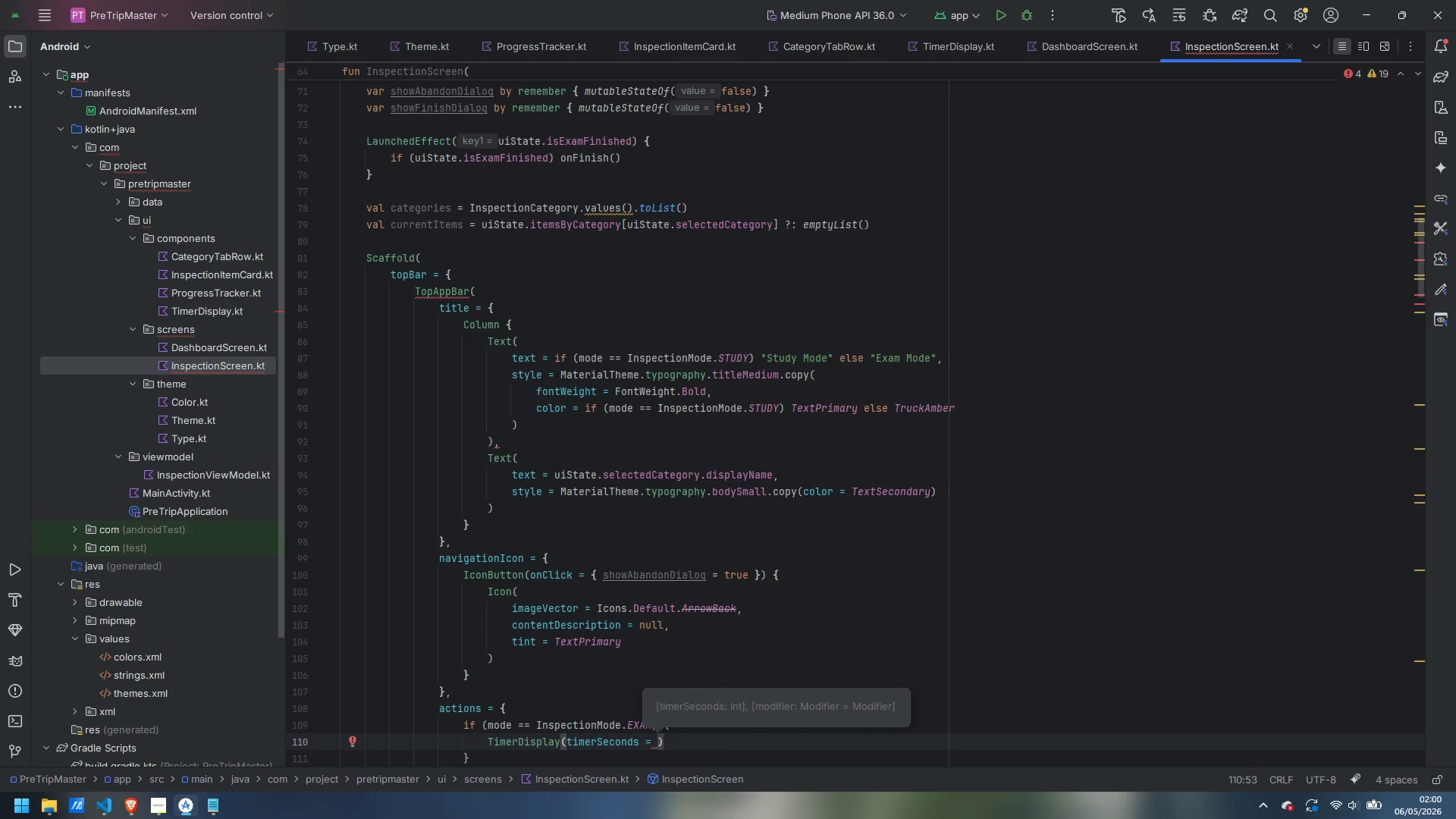 
type(uiSta)
 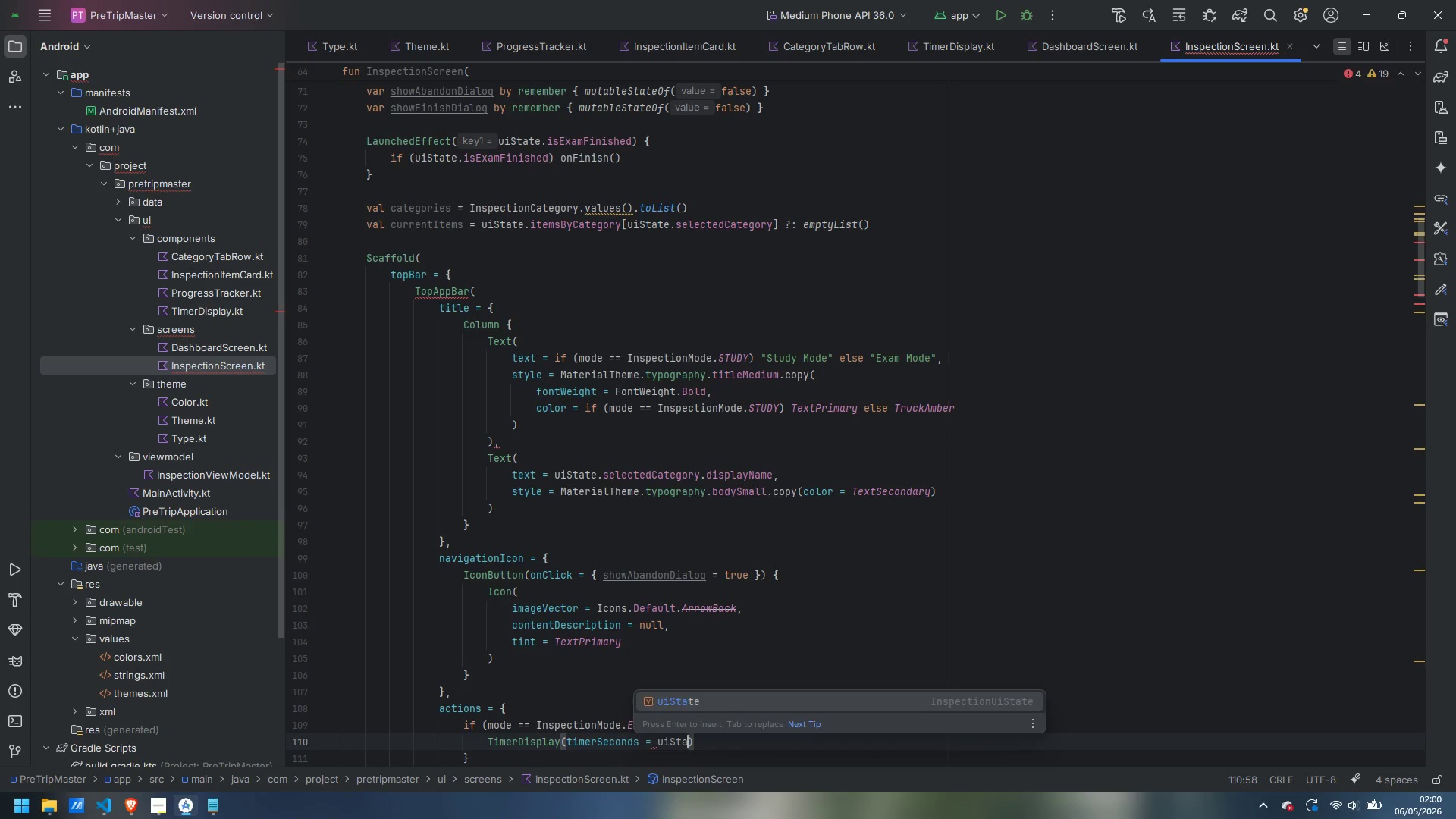 
key(Enter)
 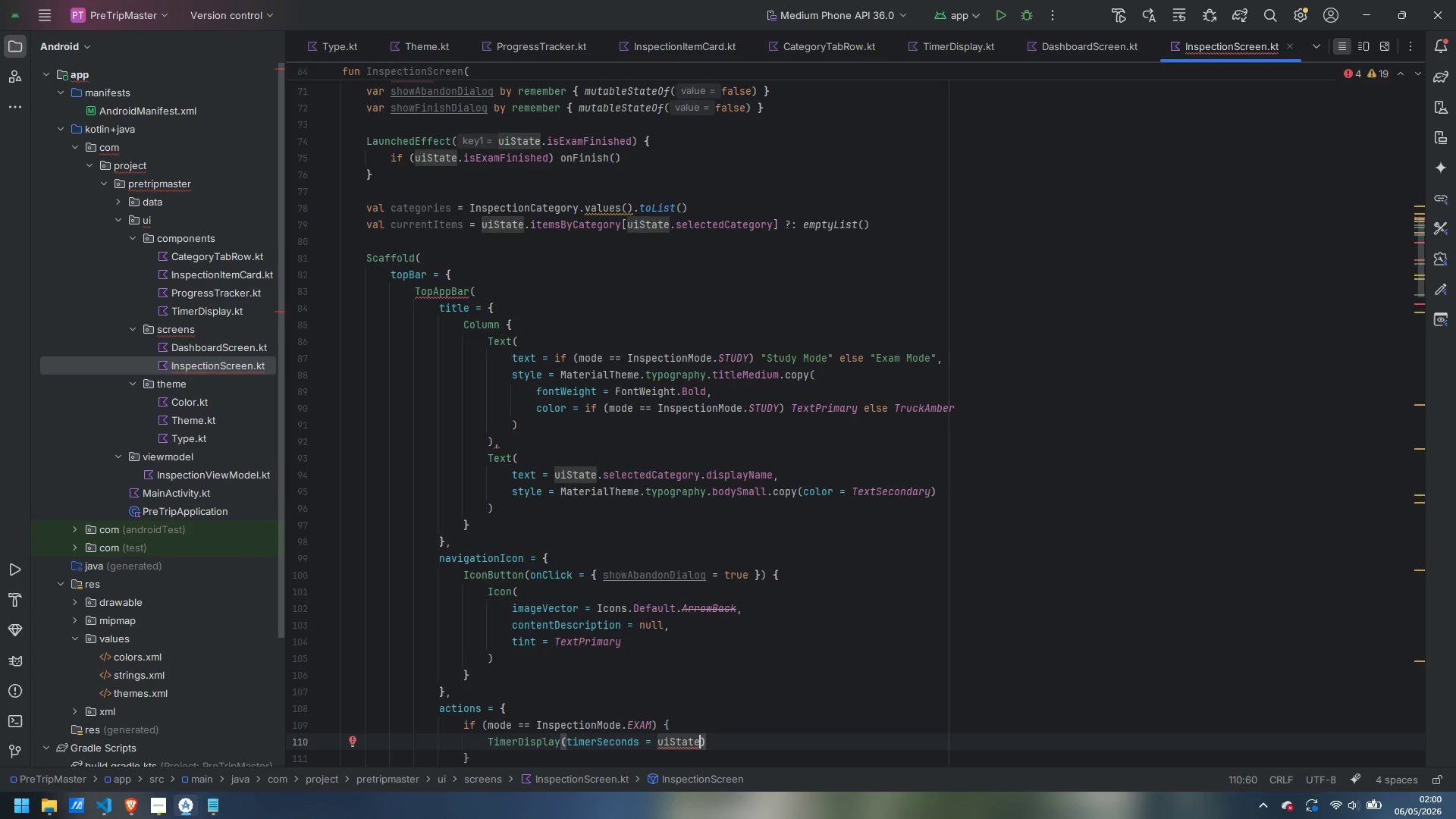 
type(.timerStat)
key(Backspace)
key(Backspace)
key(Backspace)
type(econds)
 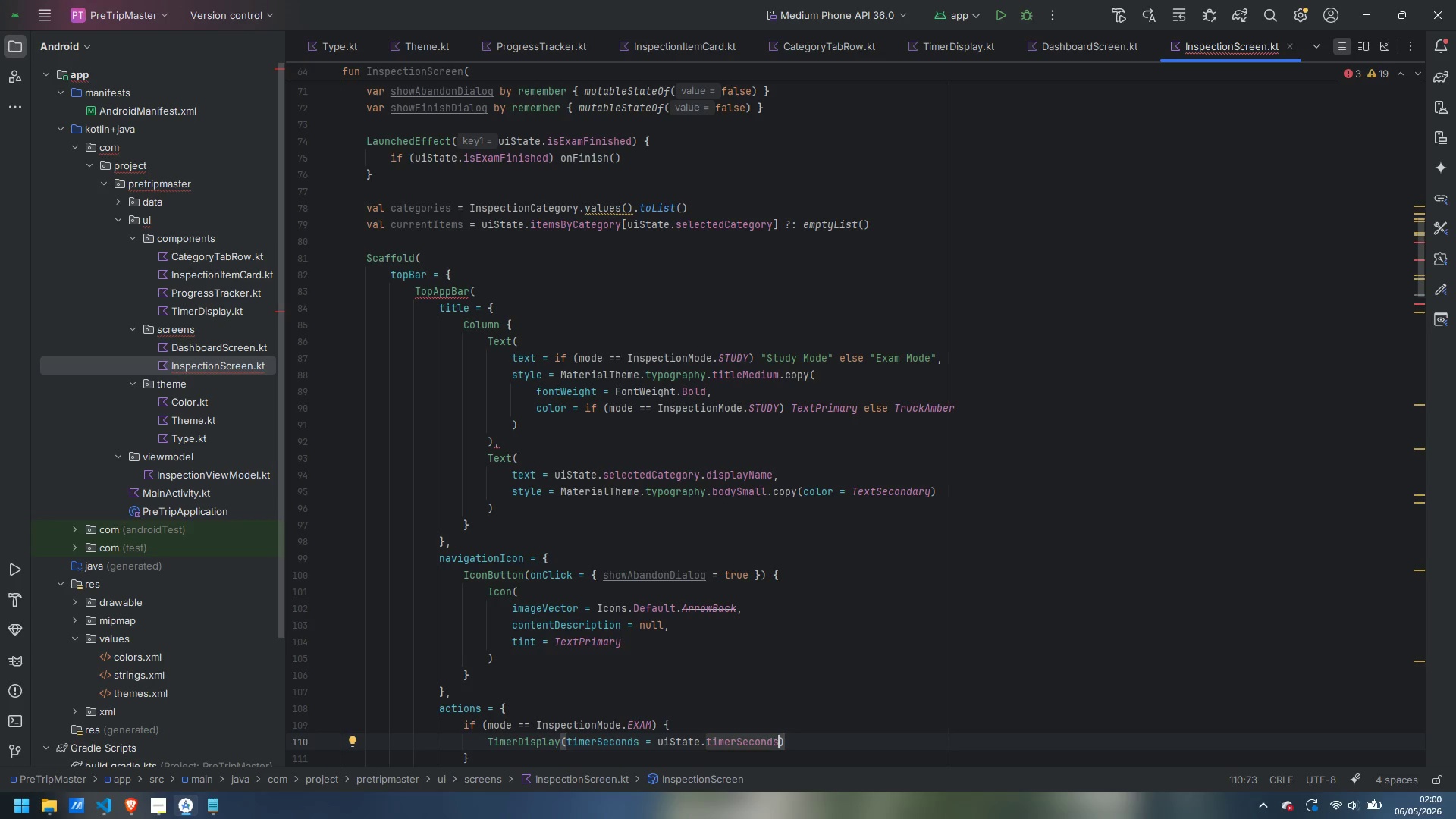 
key(ArrowRight)
 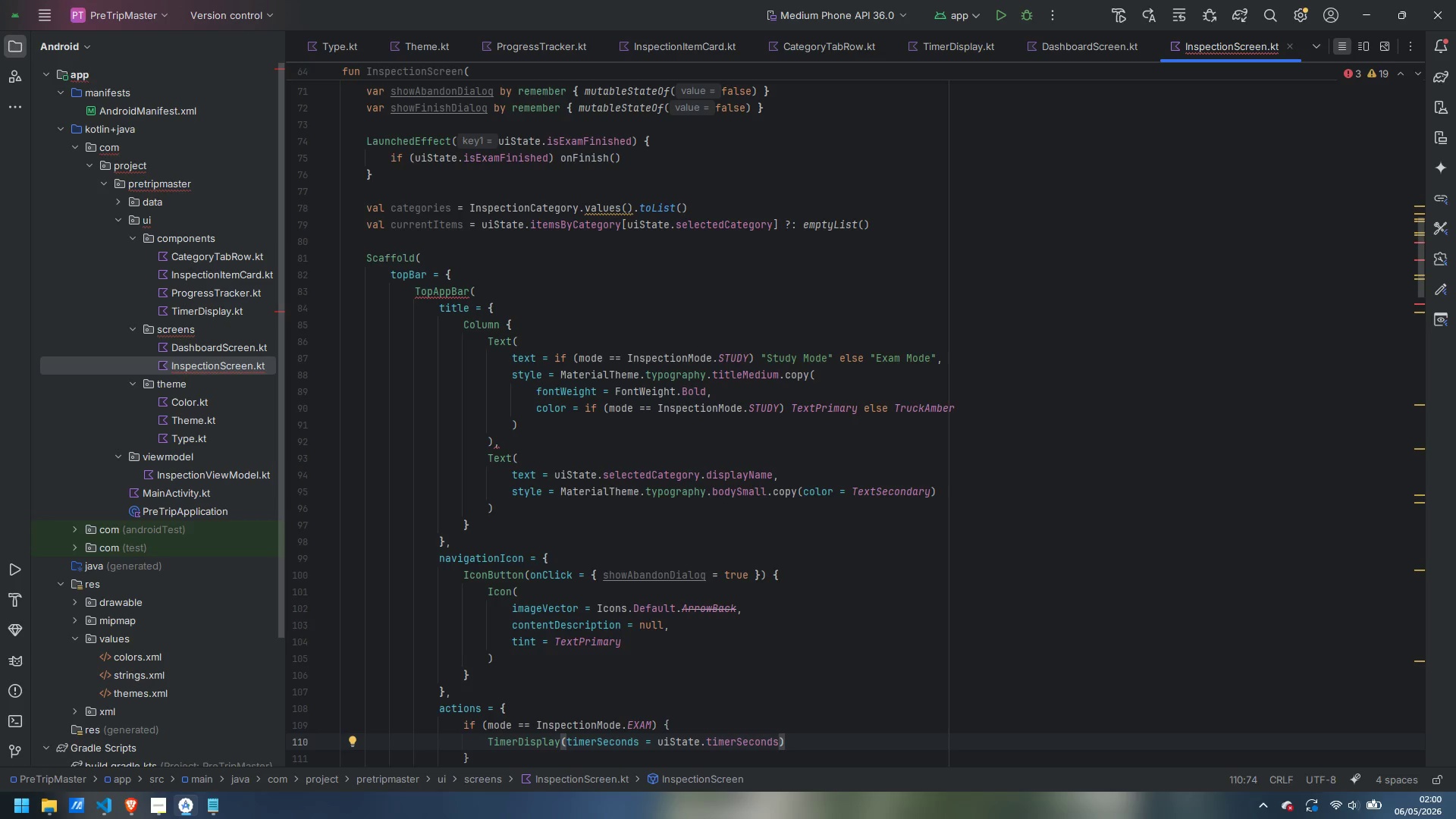 
key(Enter)
 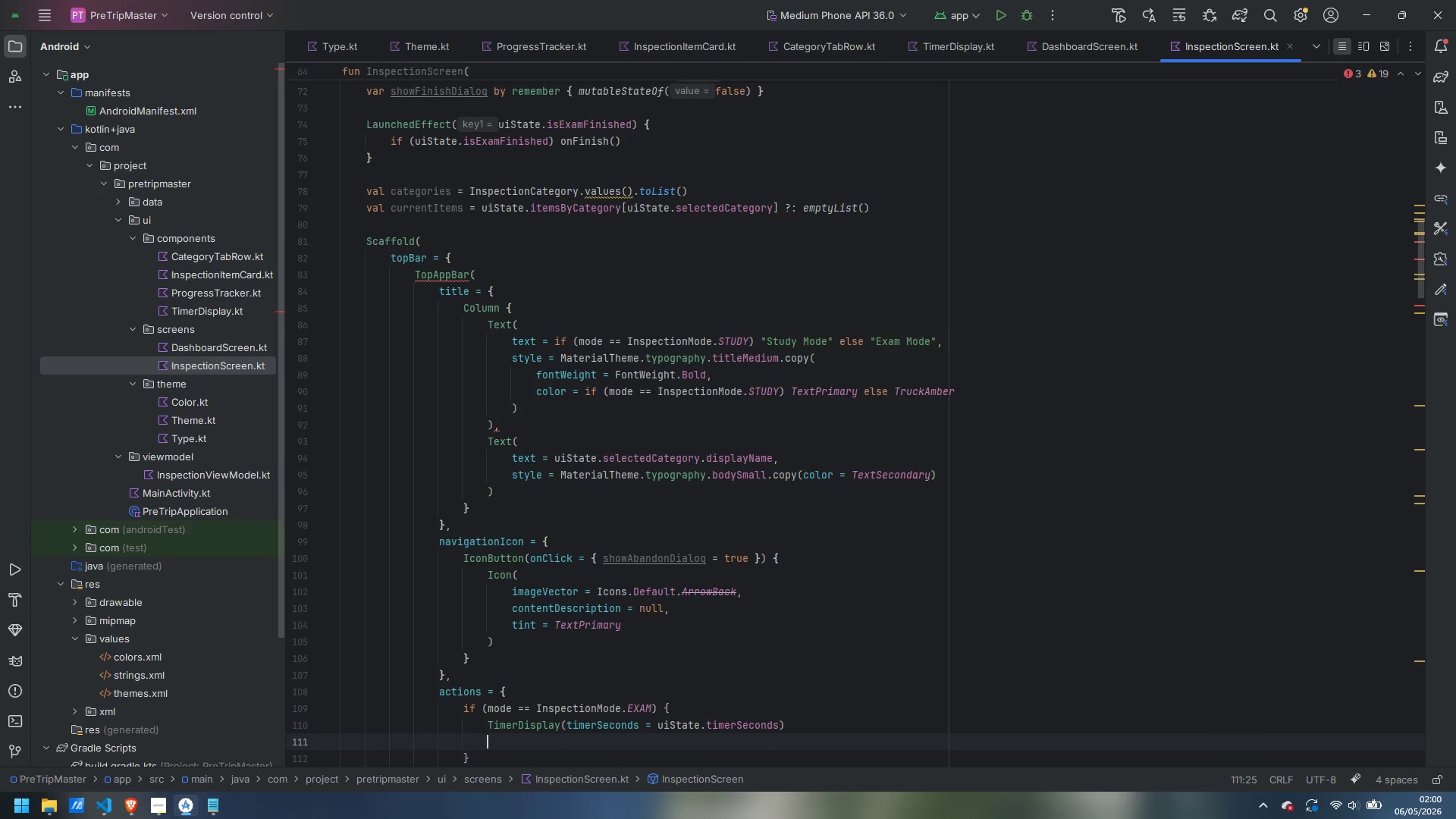 
type(Spacer(Modifier)
 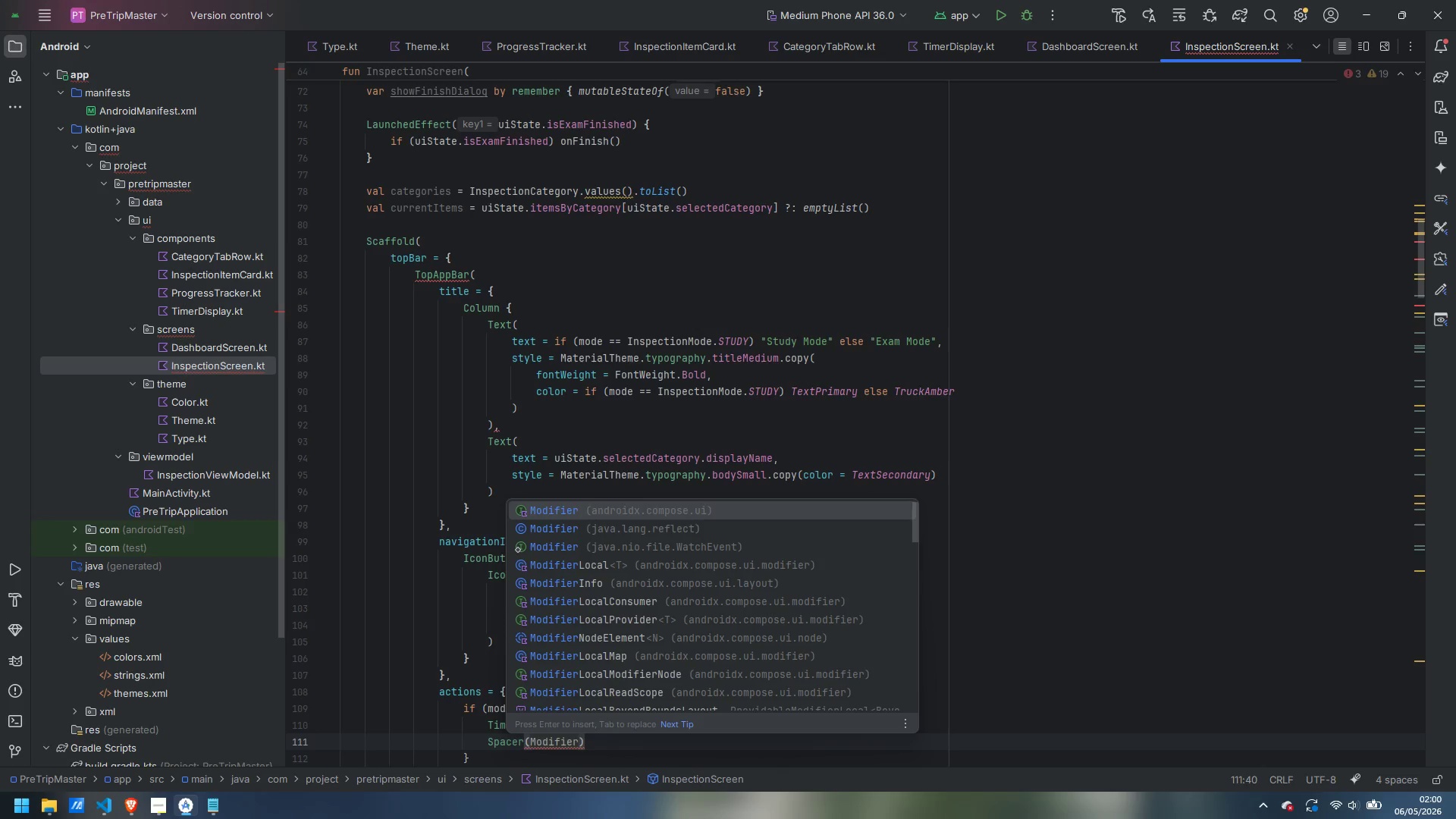 
wait(5.64)
 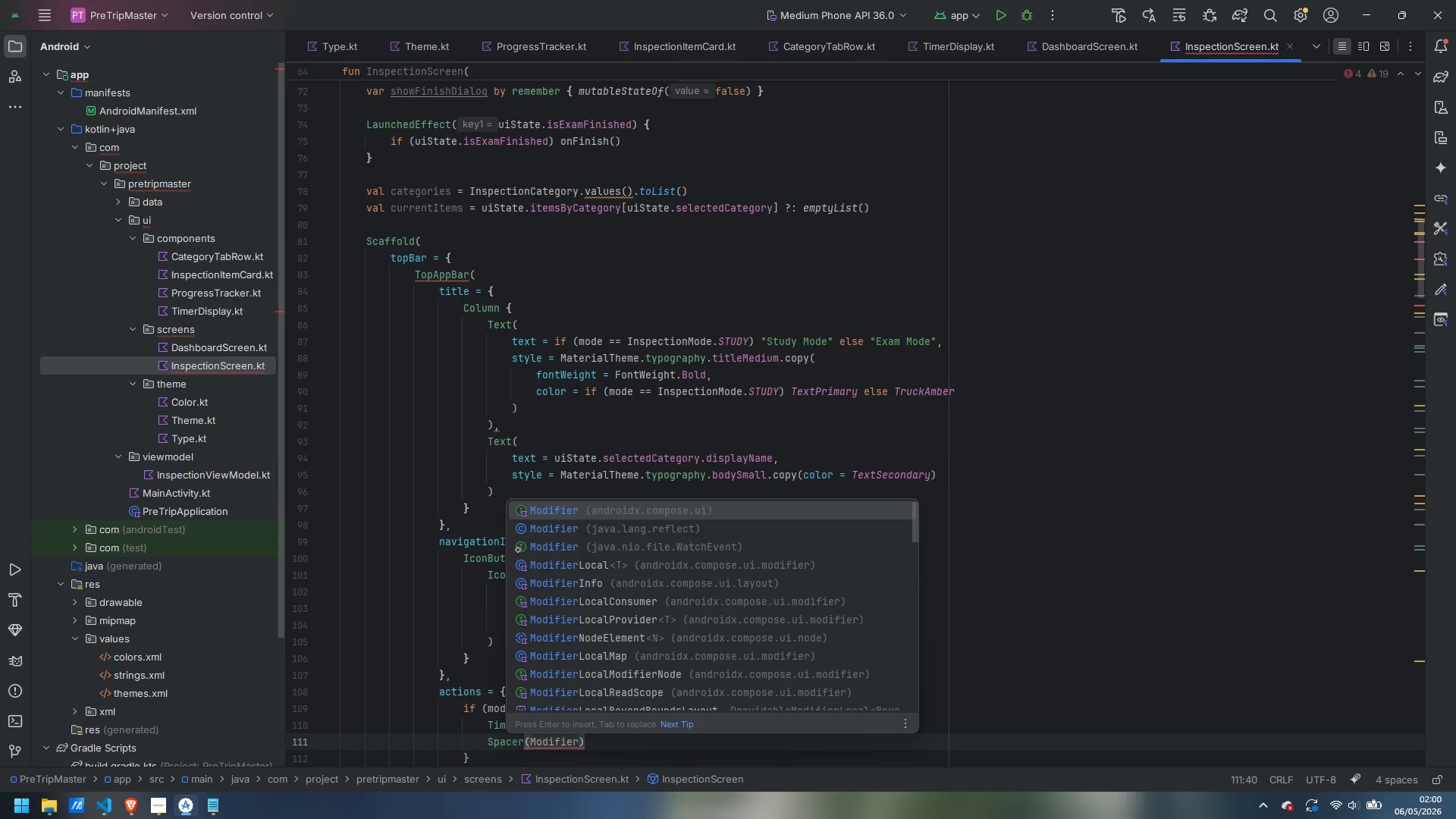 
key(Escape)
type(.with)
 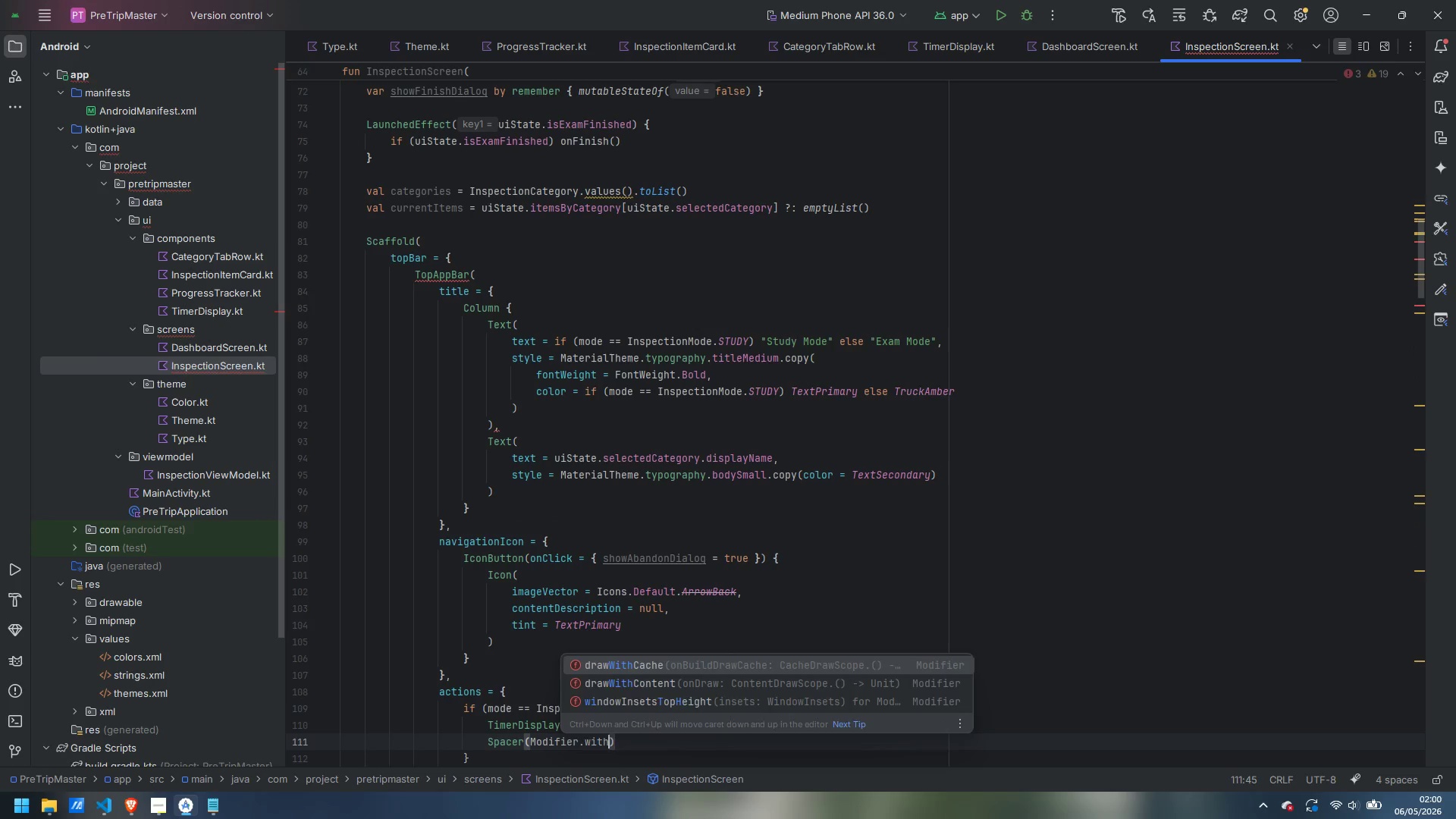 
key(Enter)
 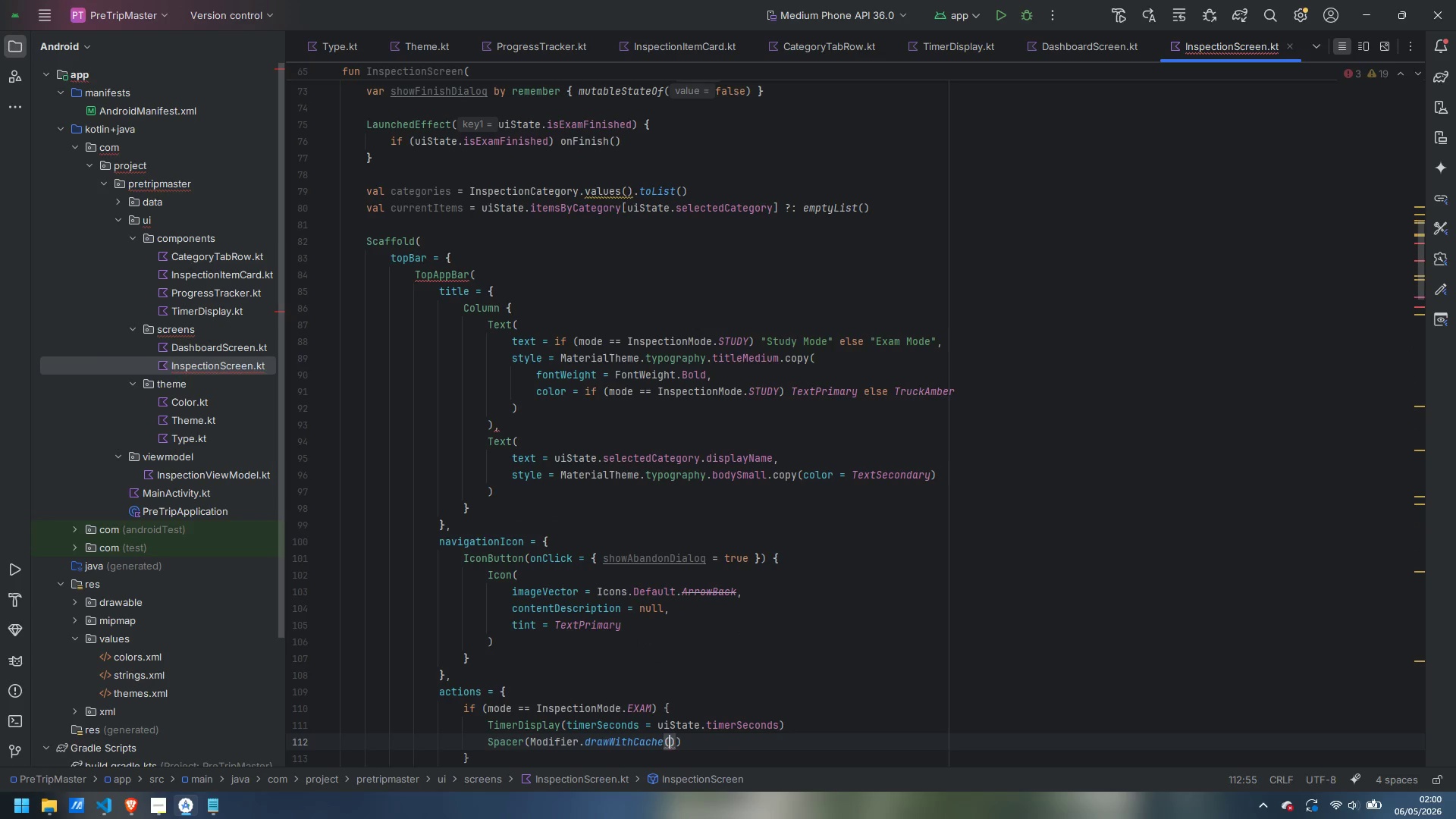 
key(Control+ControlLeft)
 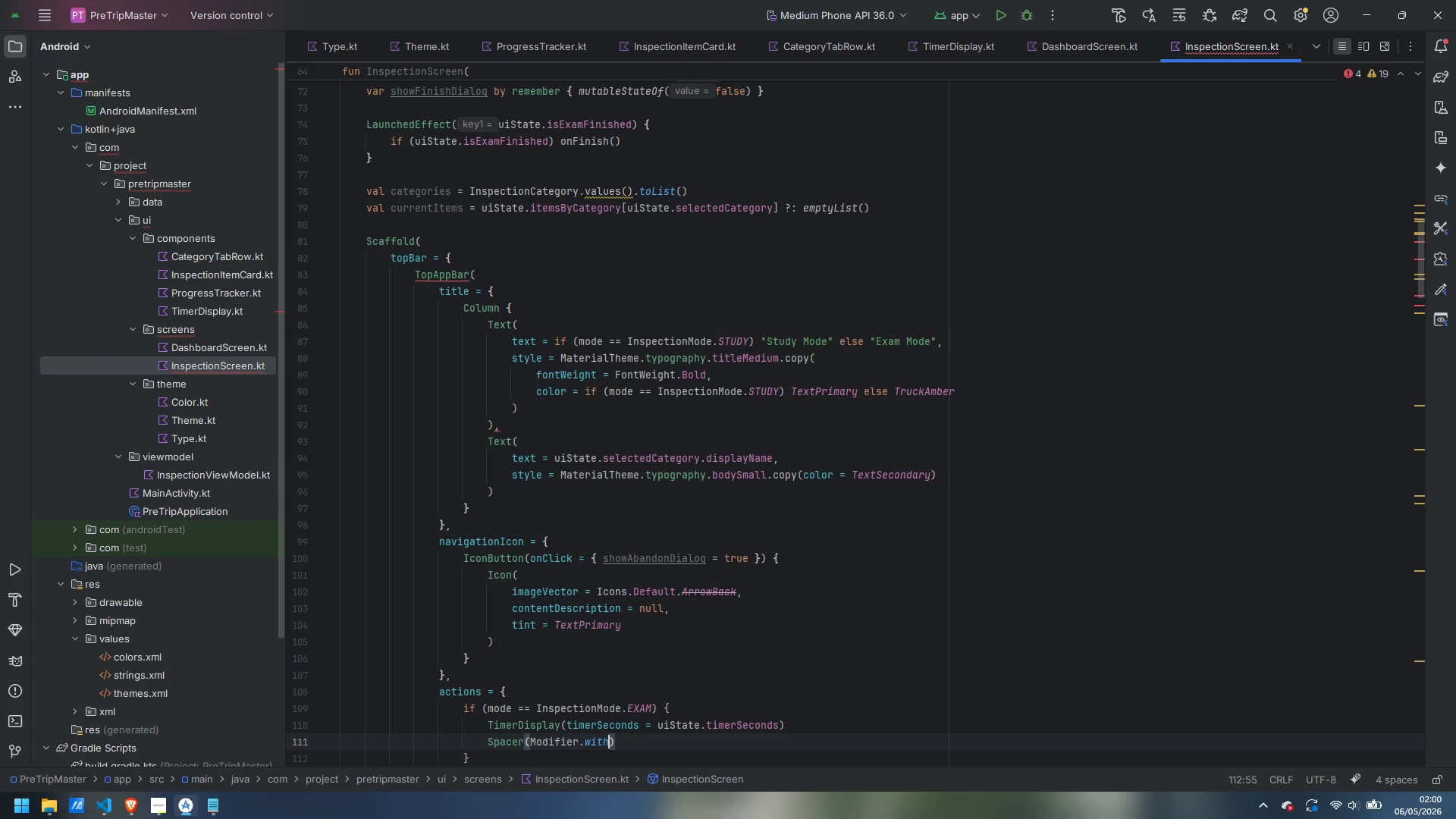 
key(Control+Z)
 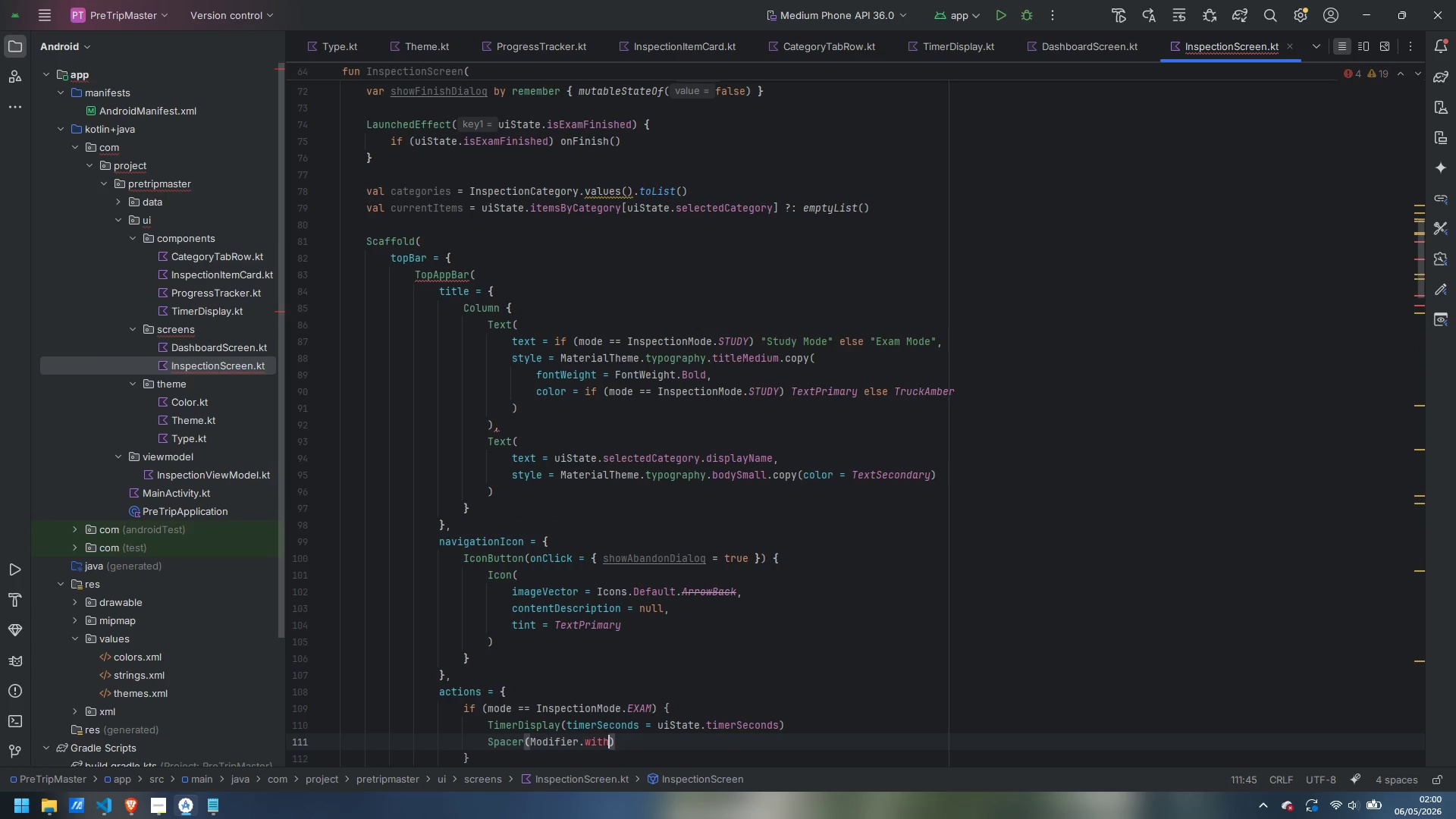 
hold_key(key=ShiftLeft, duration=2.73)
 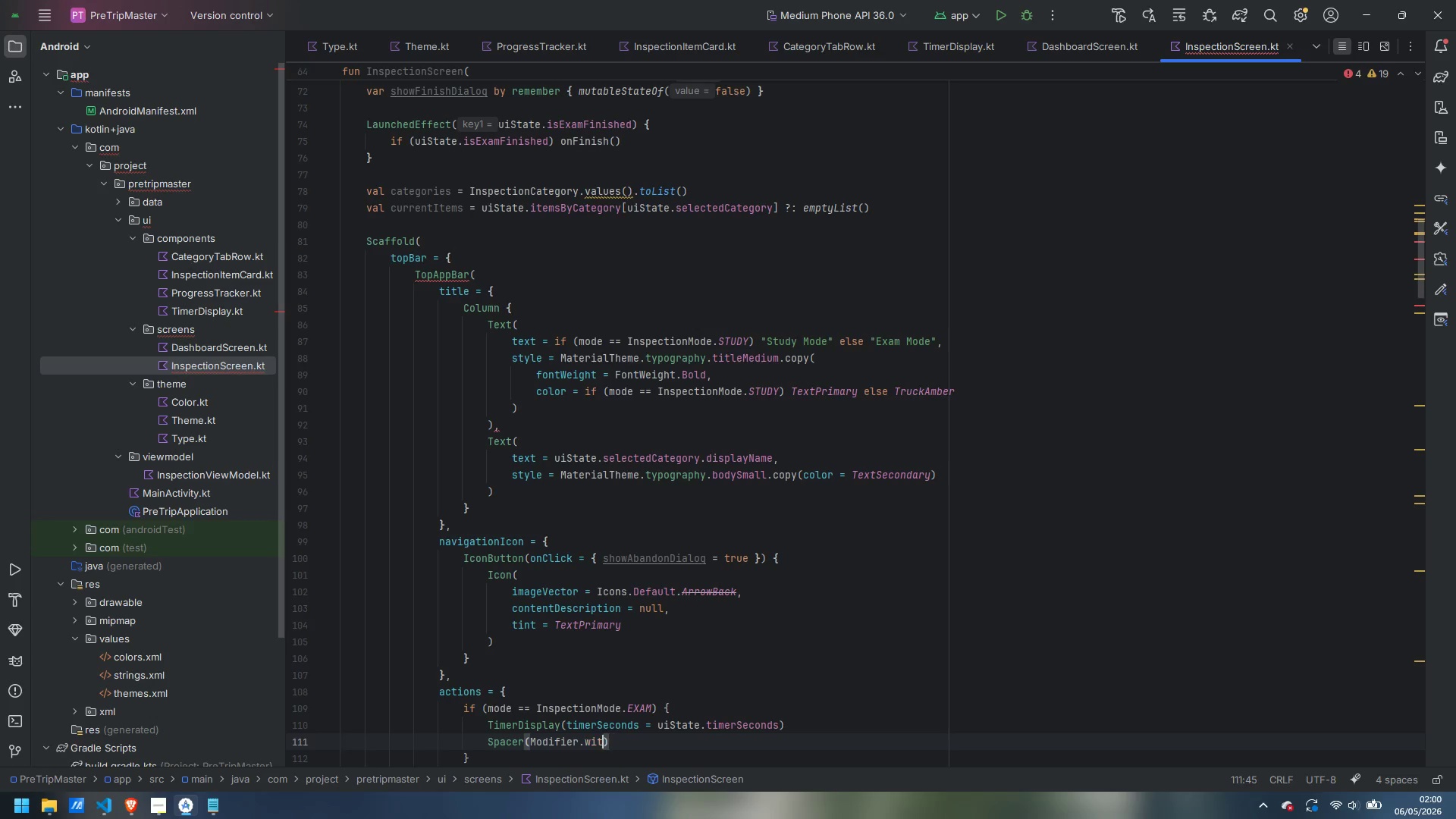 
key(Backspace)
 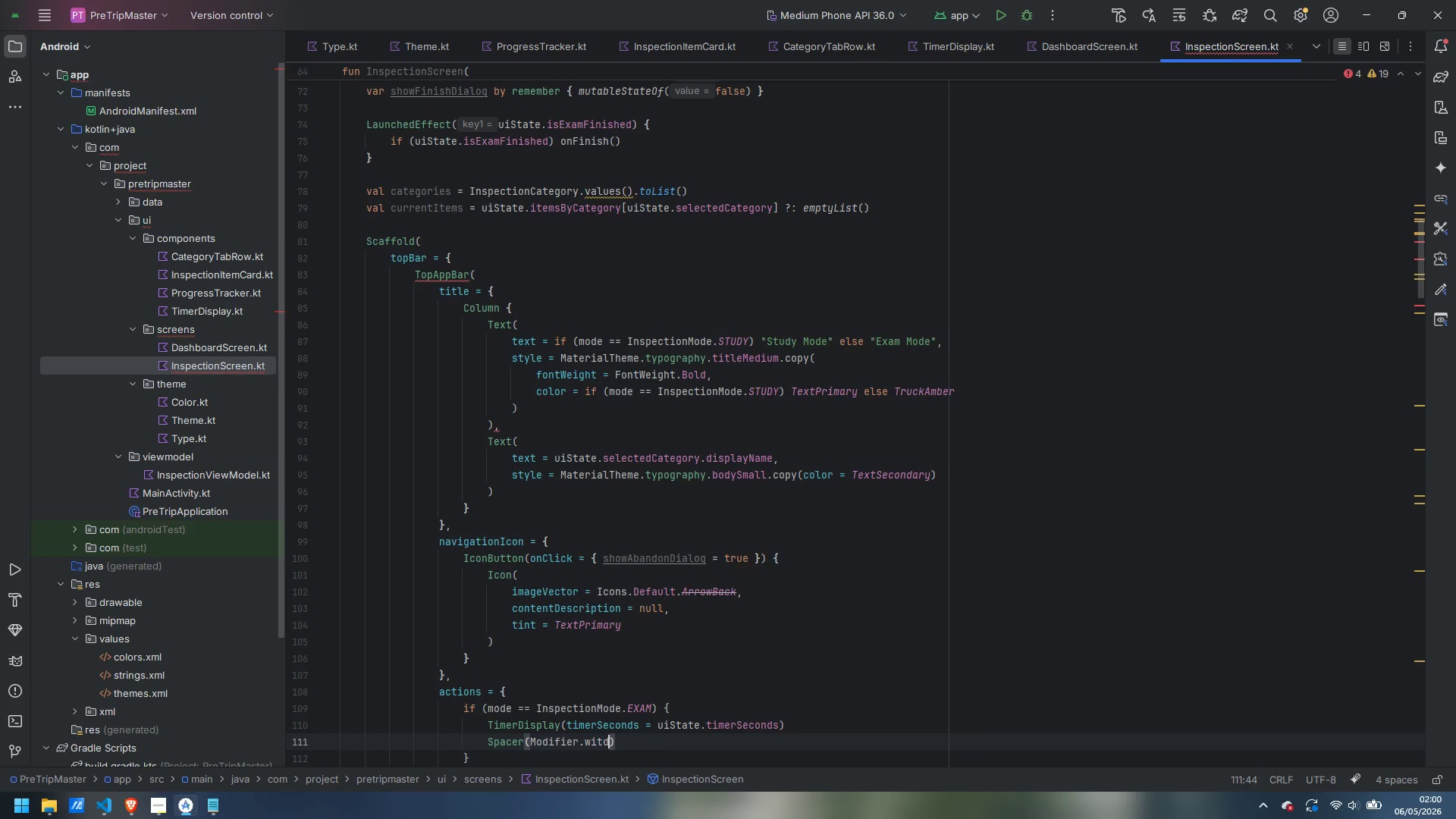 
key(D)
 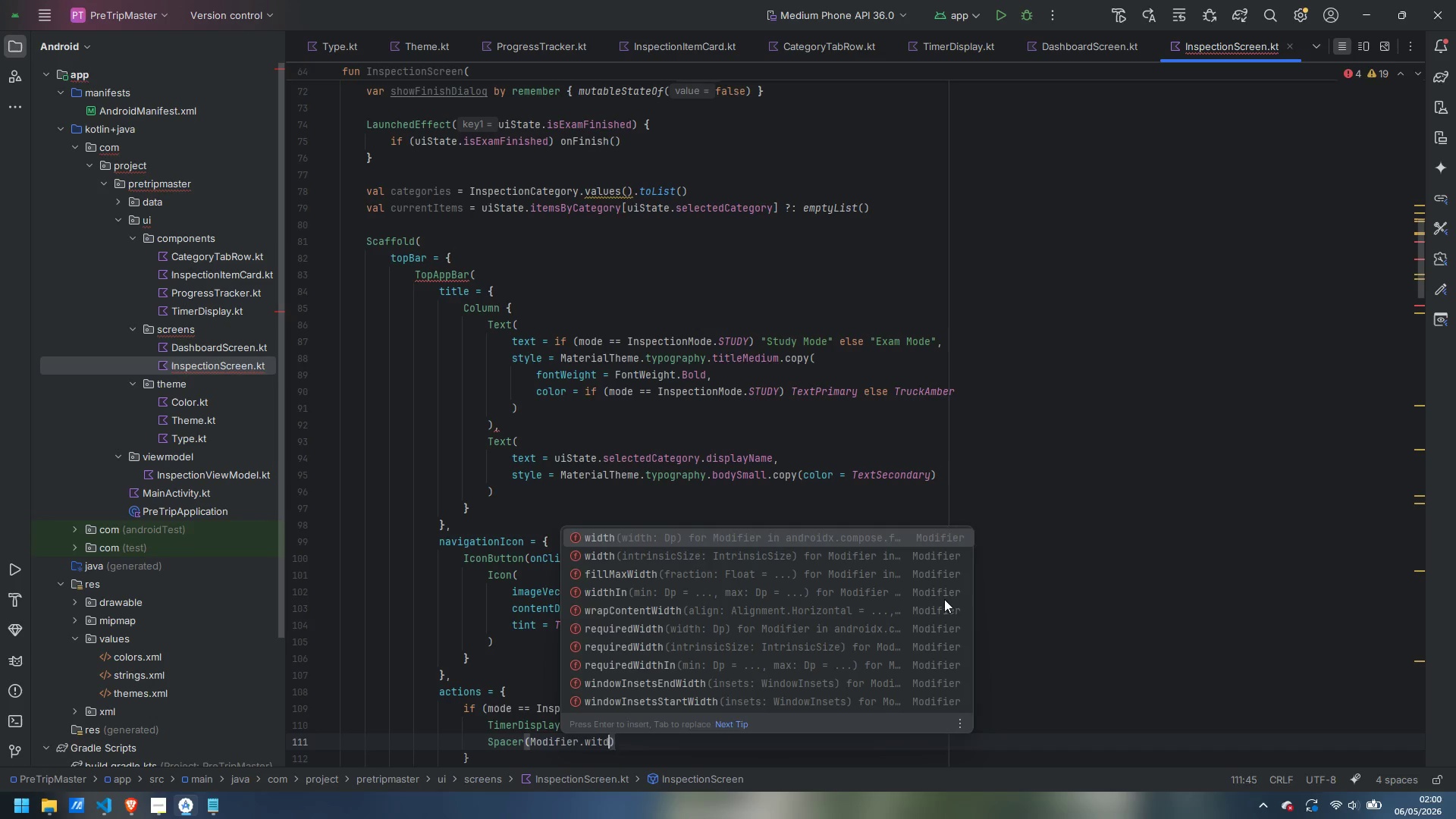 
key(Enter)
 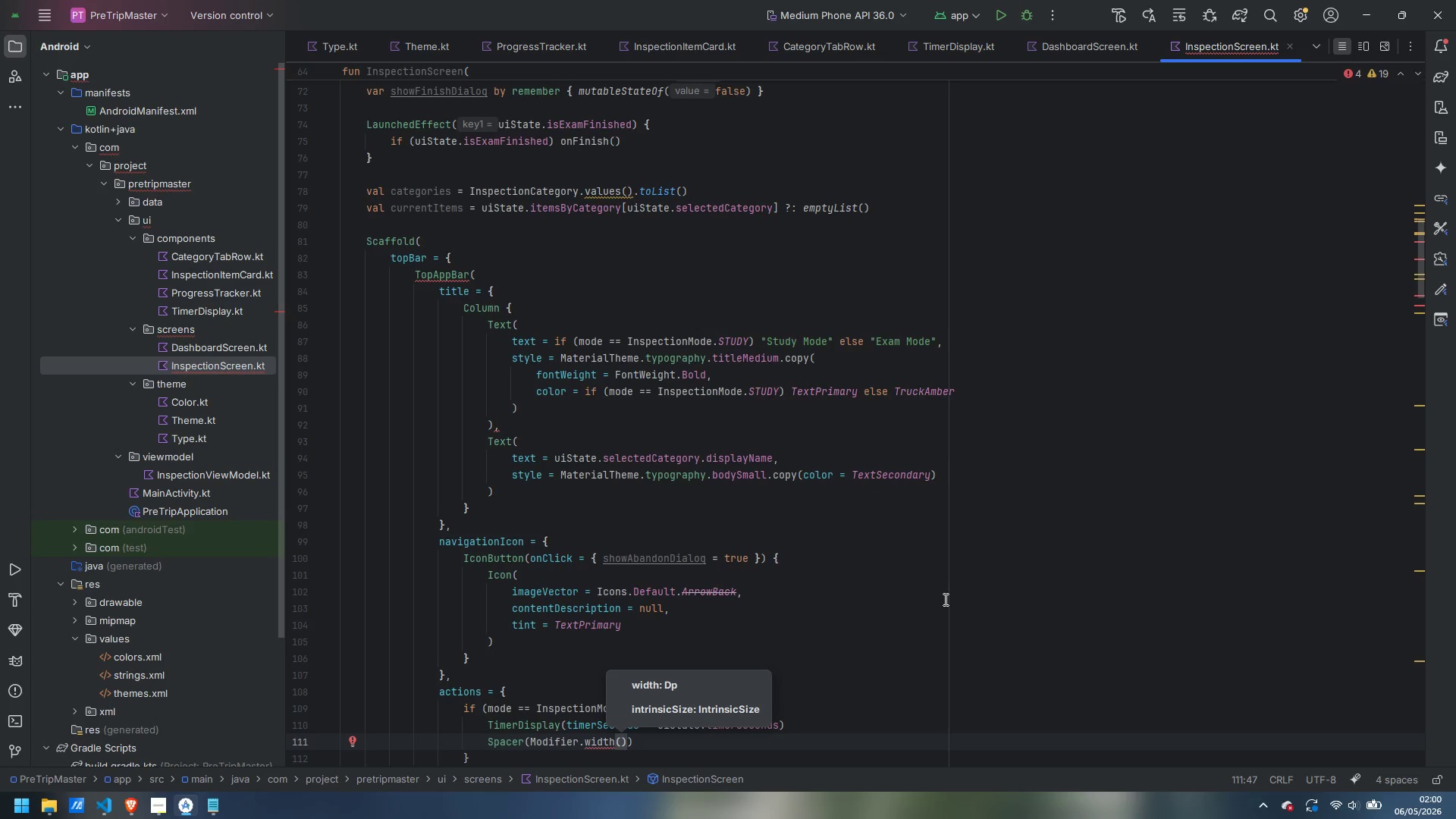 
key(8)
 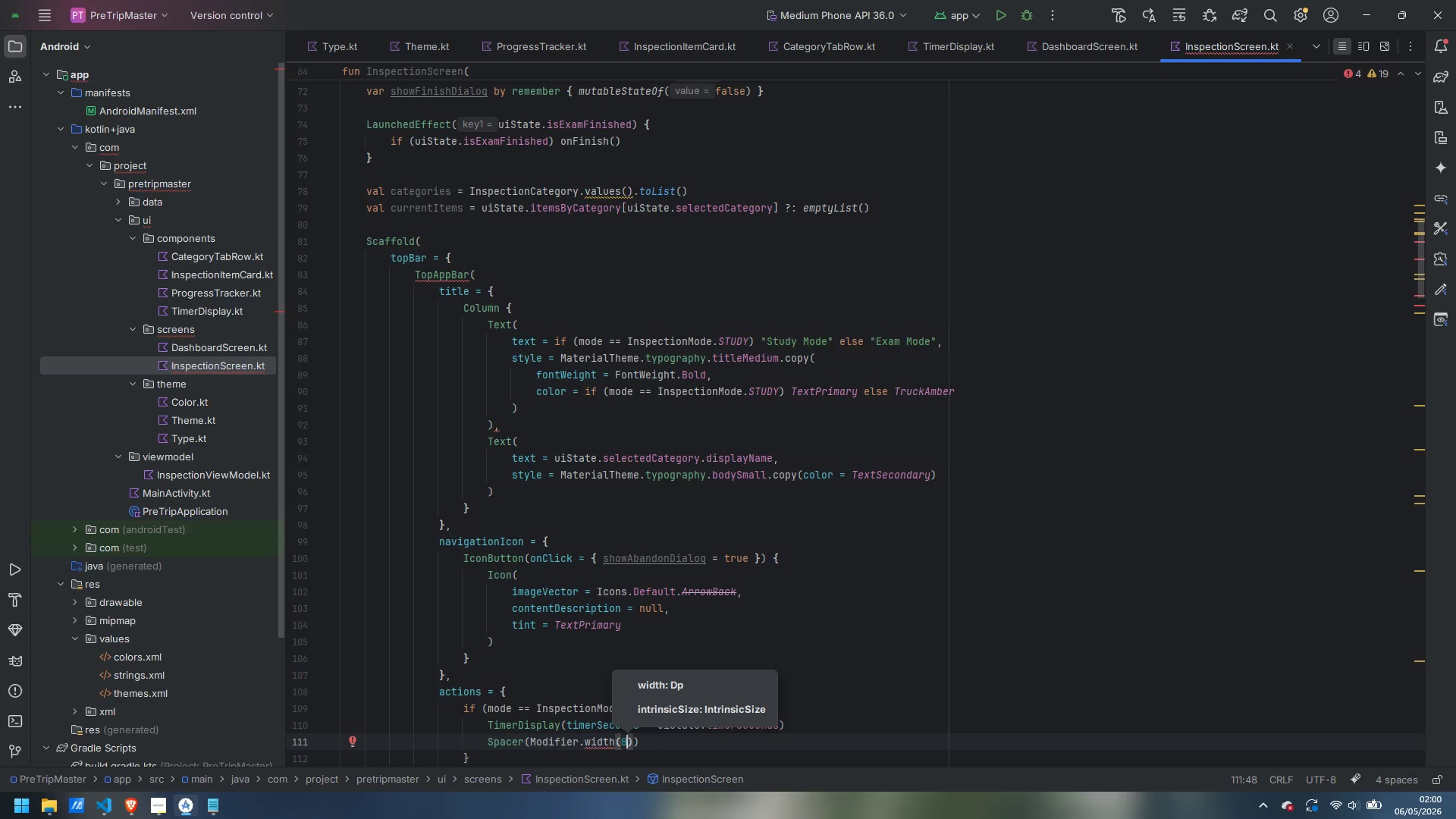 
wait(5.62)
 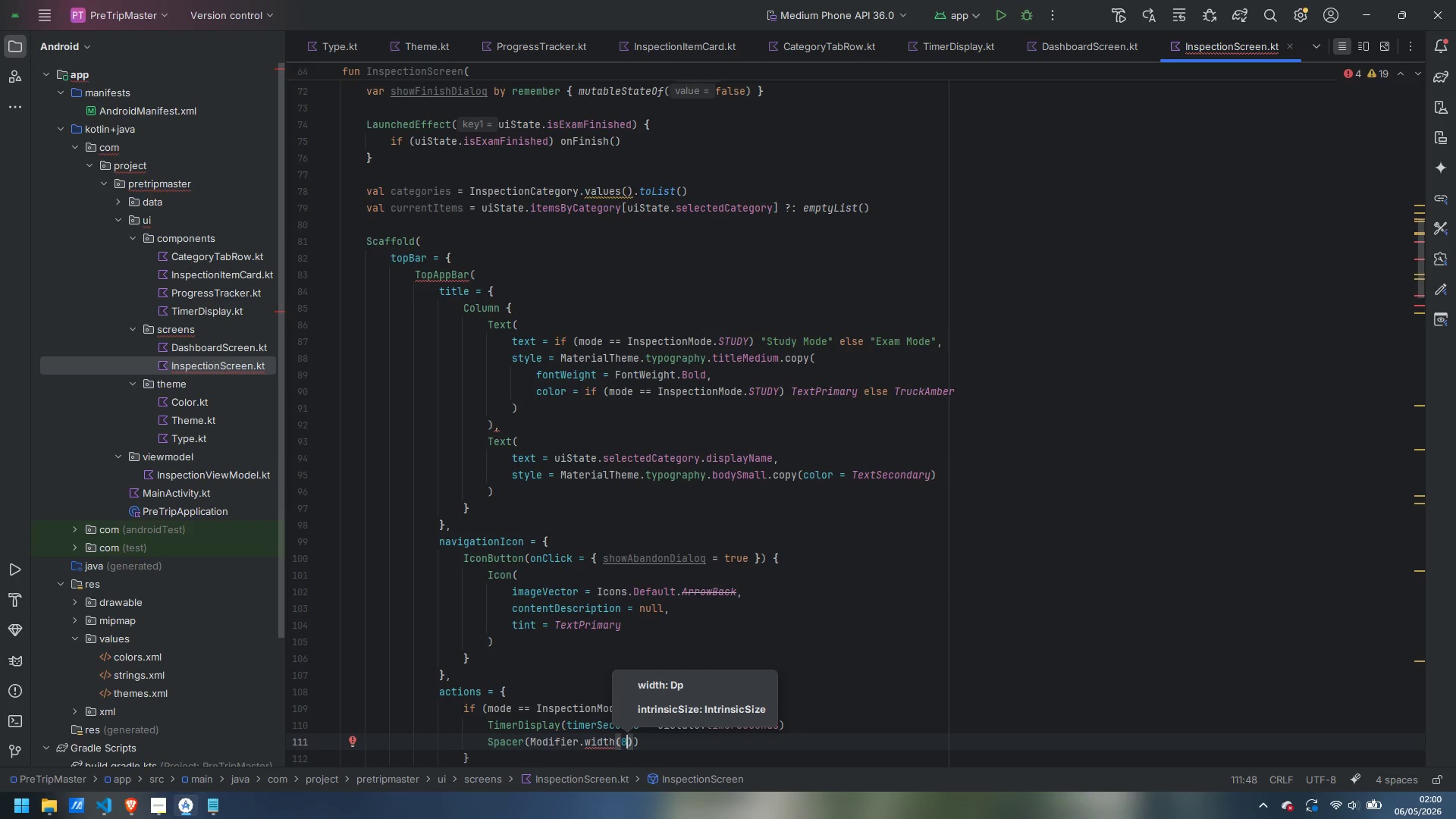 
key(Period)
 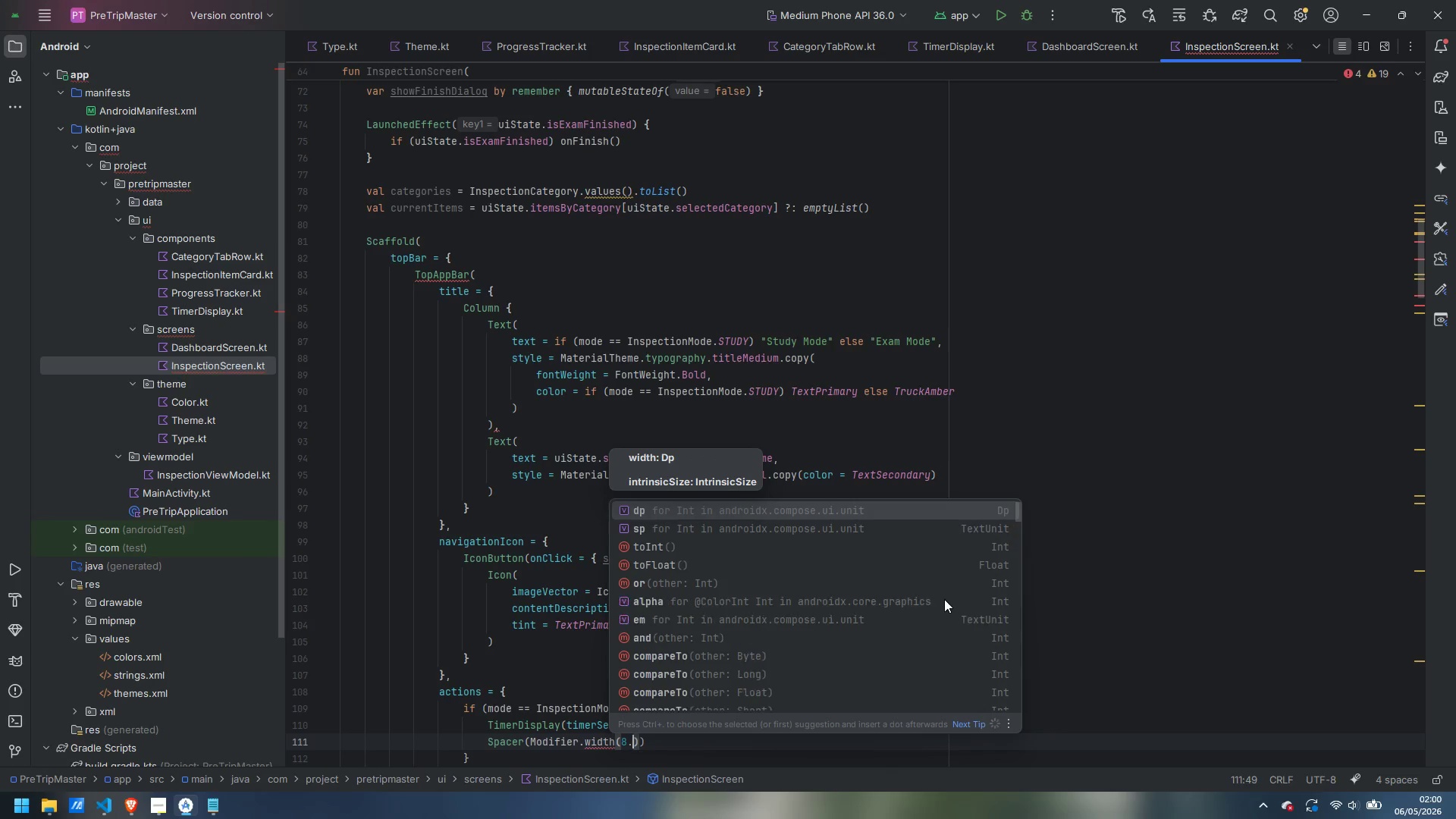 
key(D)
 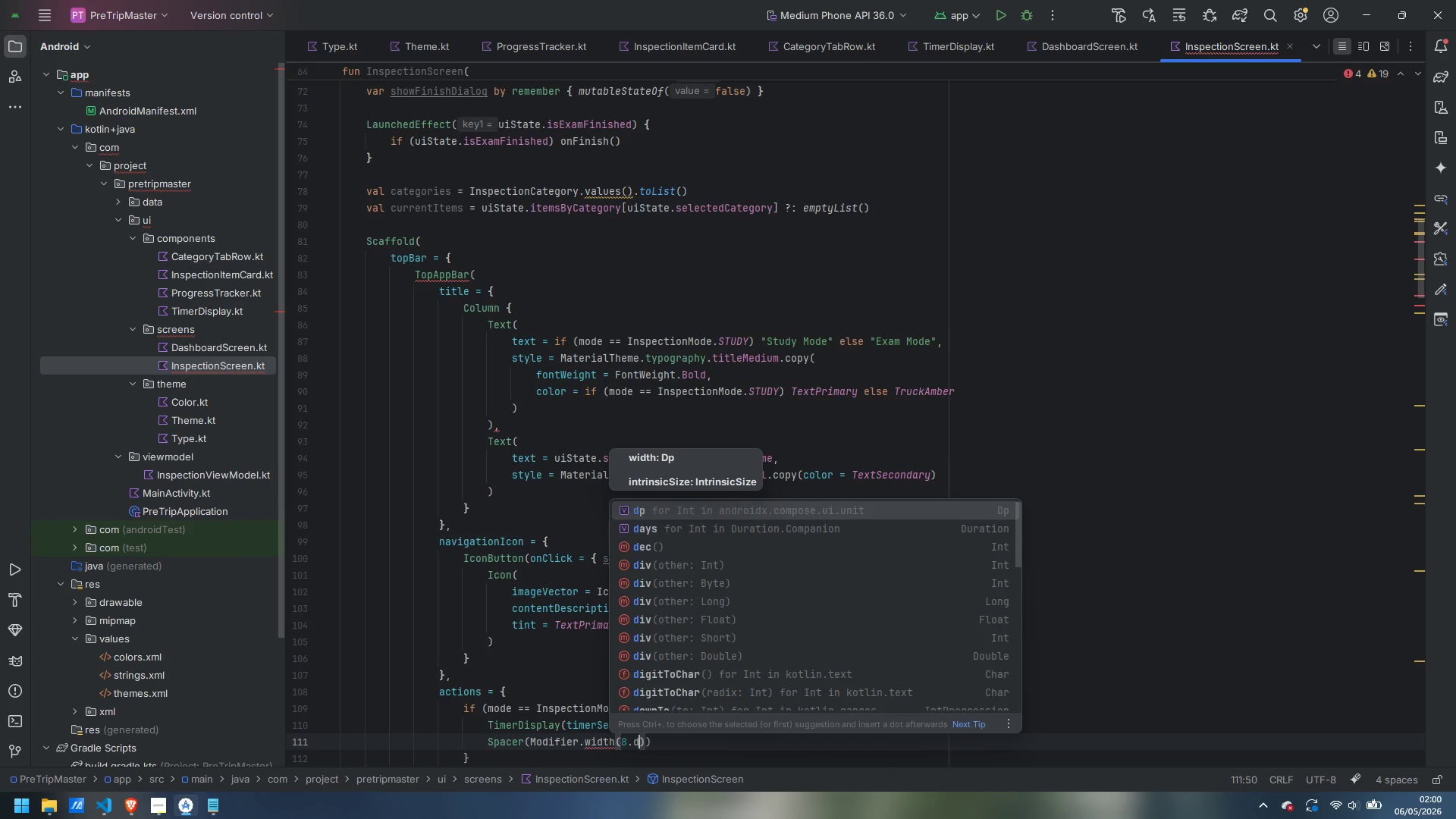 
key(BracketLeft)
 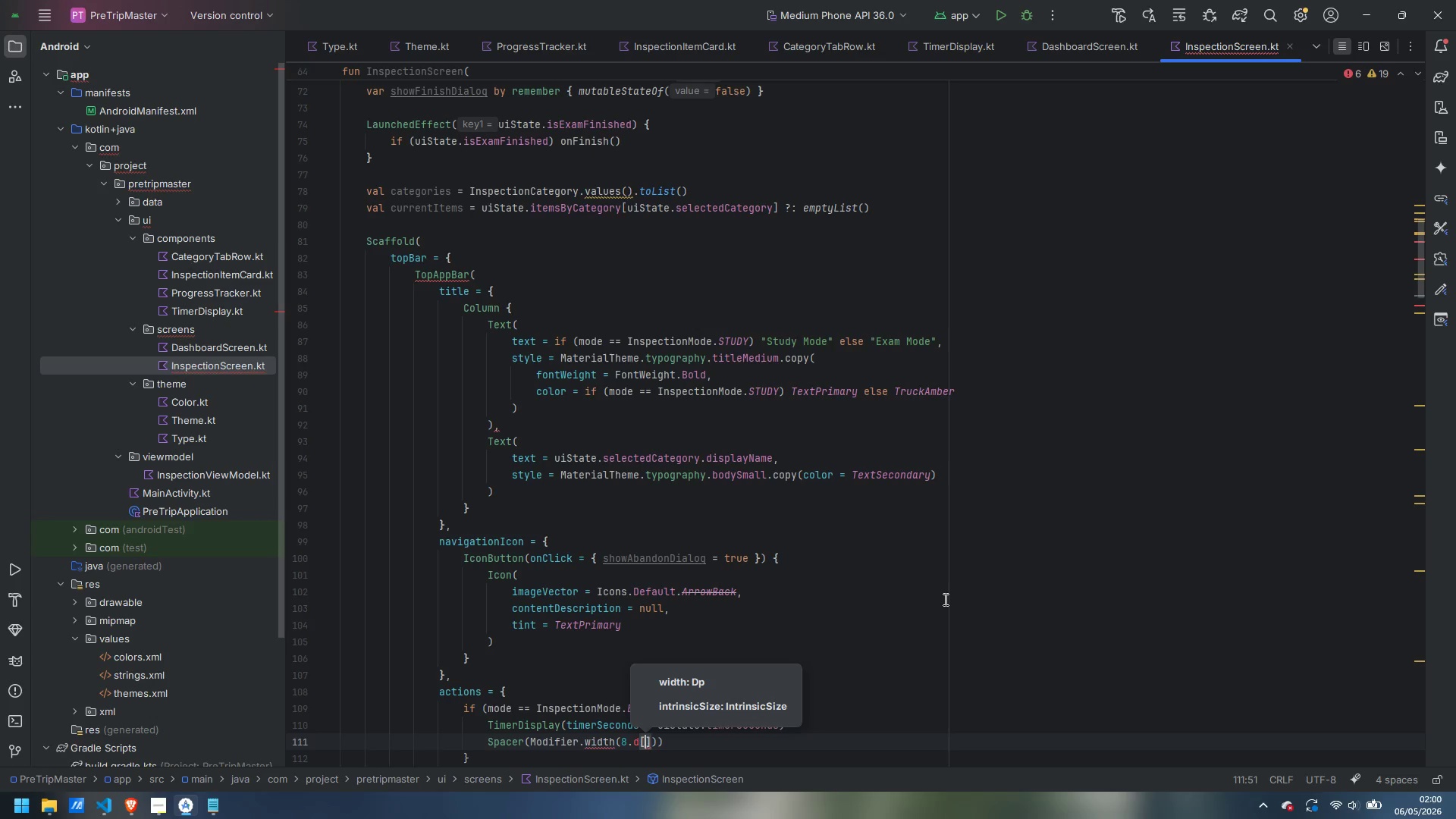 
key(Backspace)
 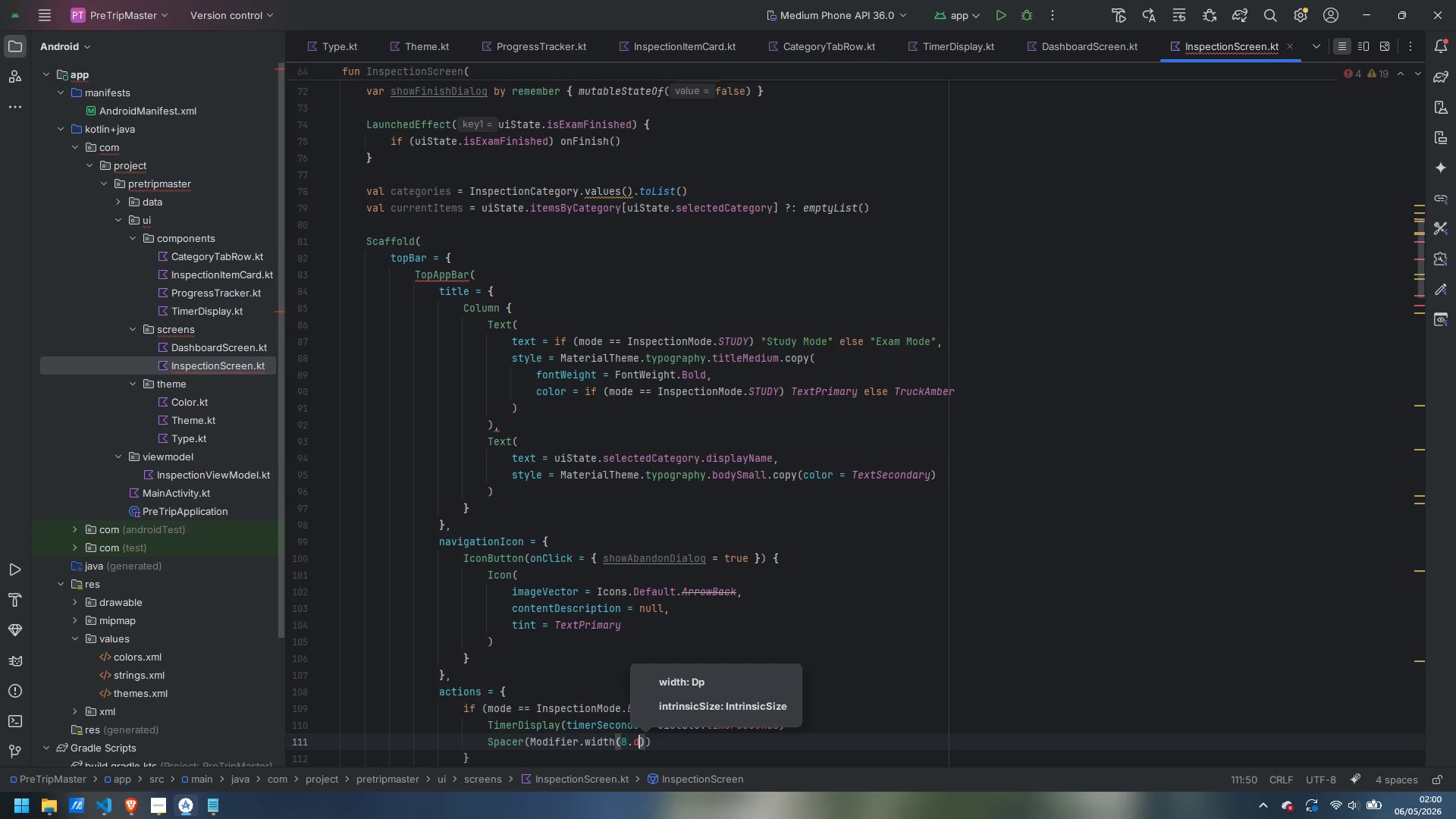 
key(P)
 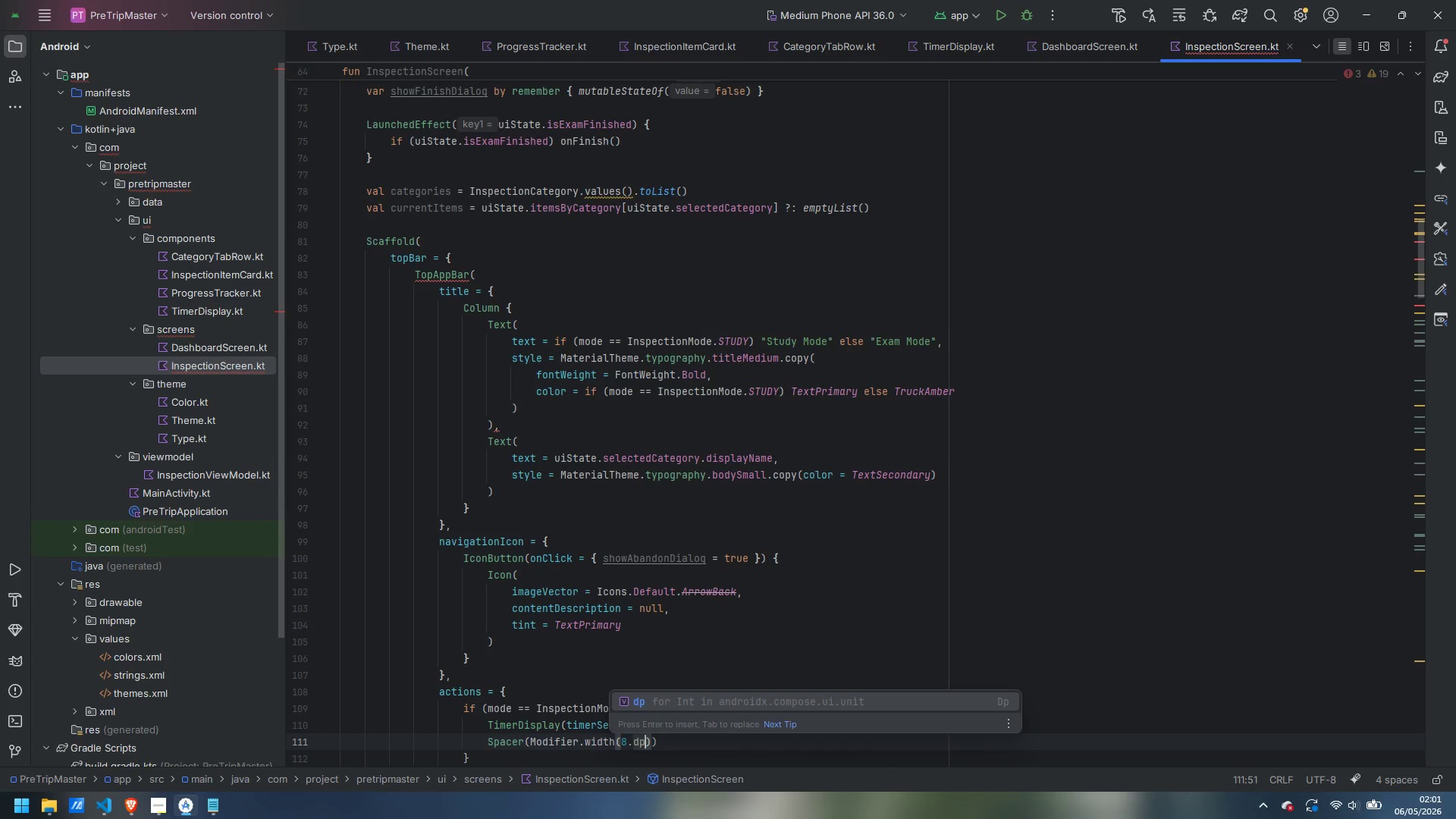 
wait(7.84)
 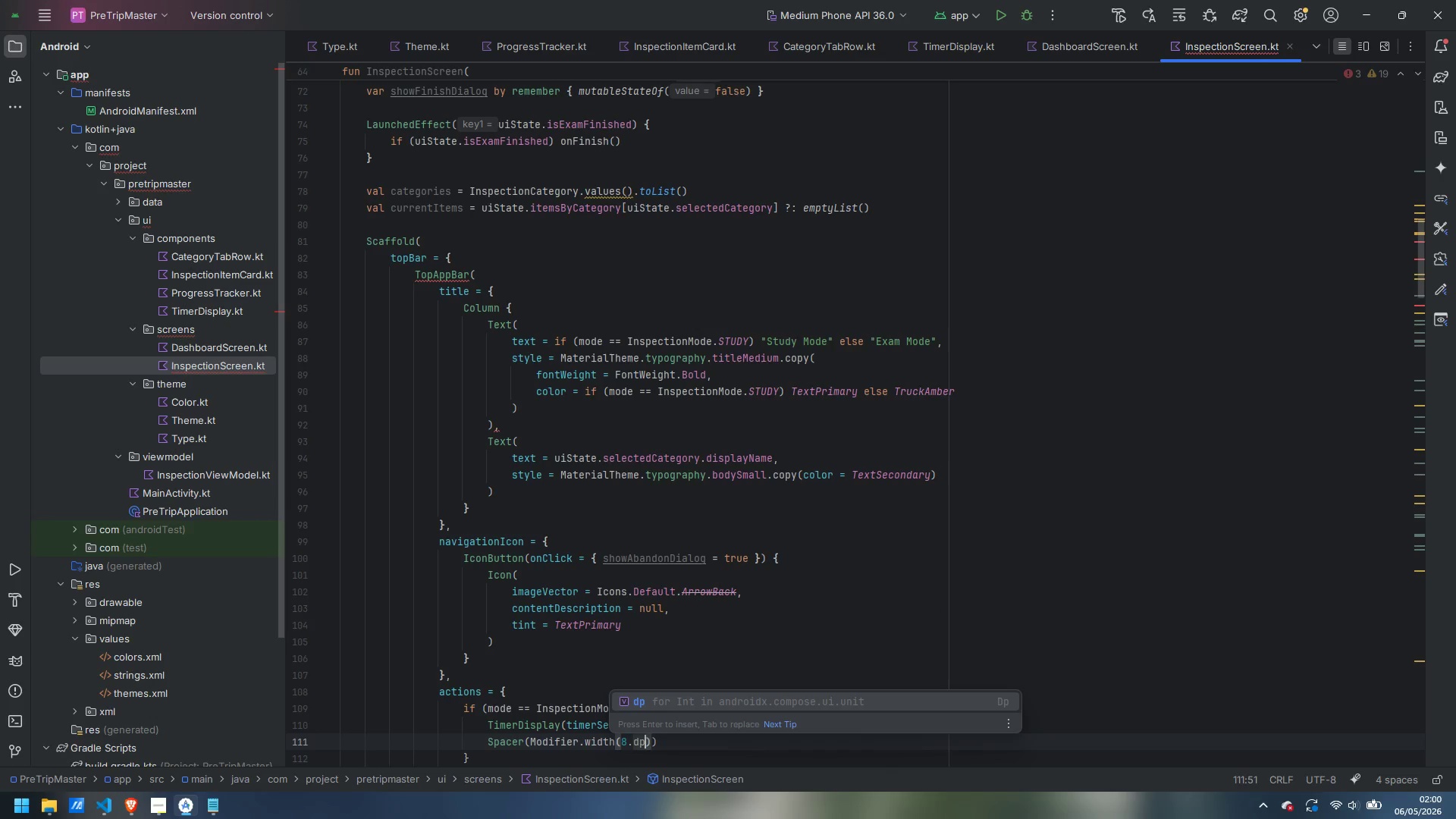 
key(ArrowRight)
 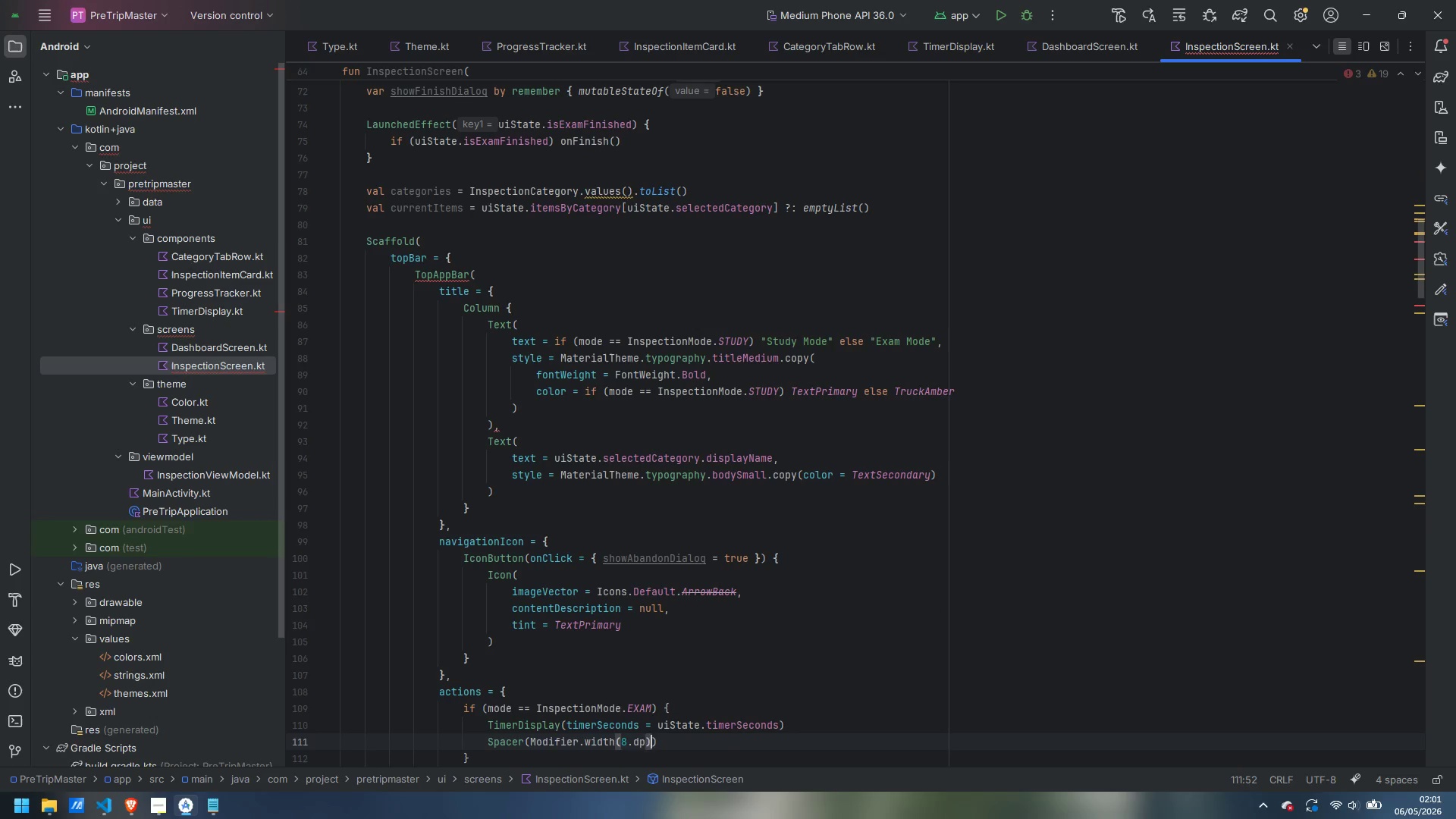 
key(ArrowRight)
 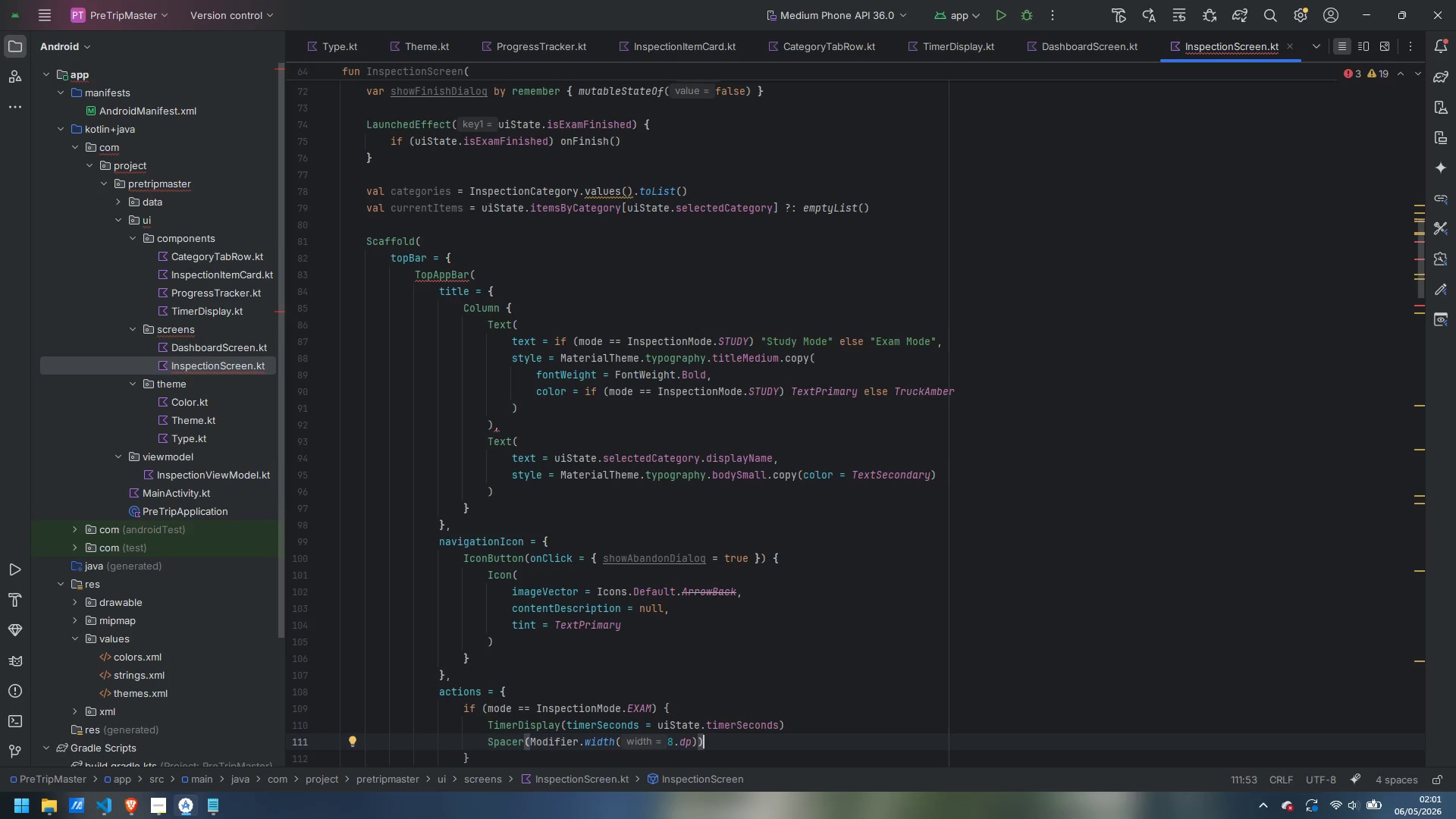 
wait(7.75)
 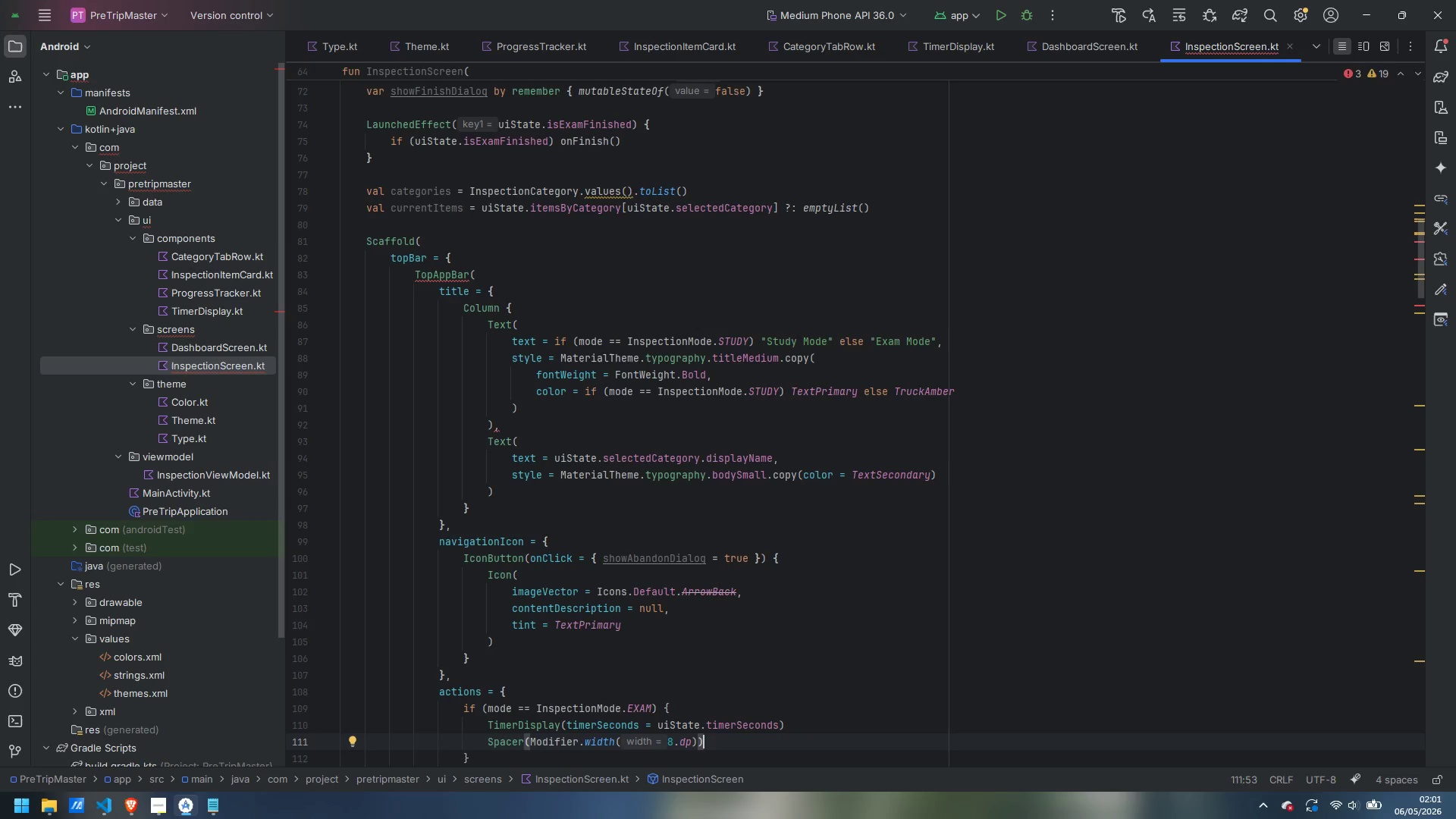 
key(ArrowDown)
 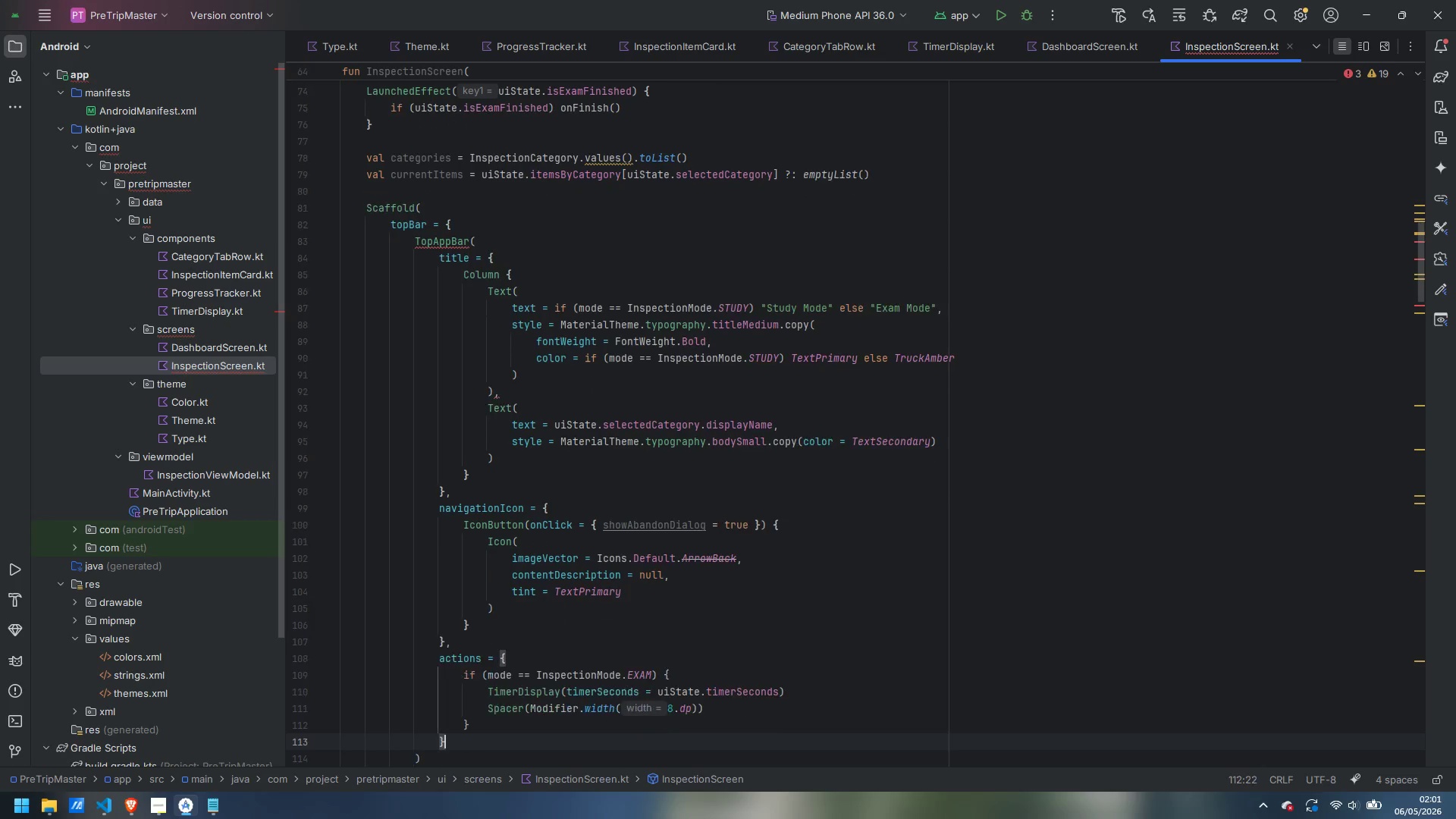 
key(ArrowDown)
 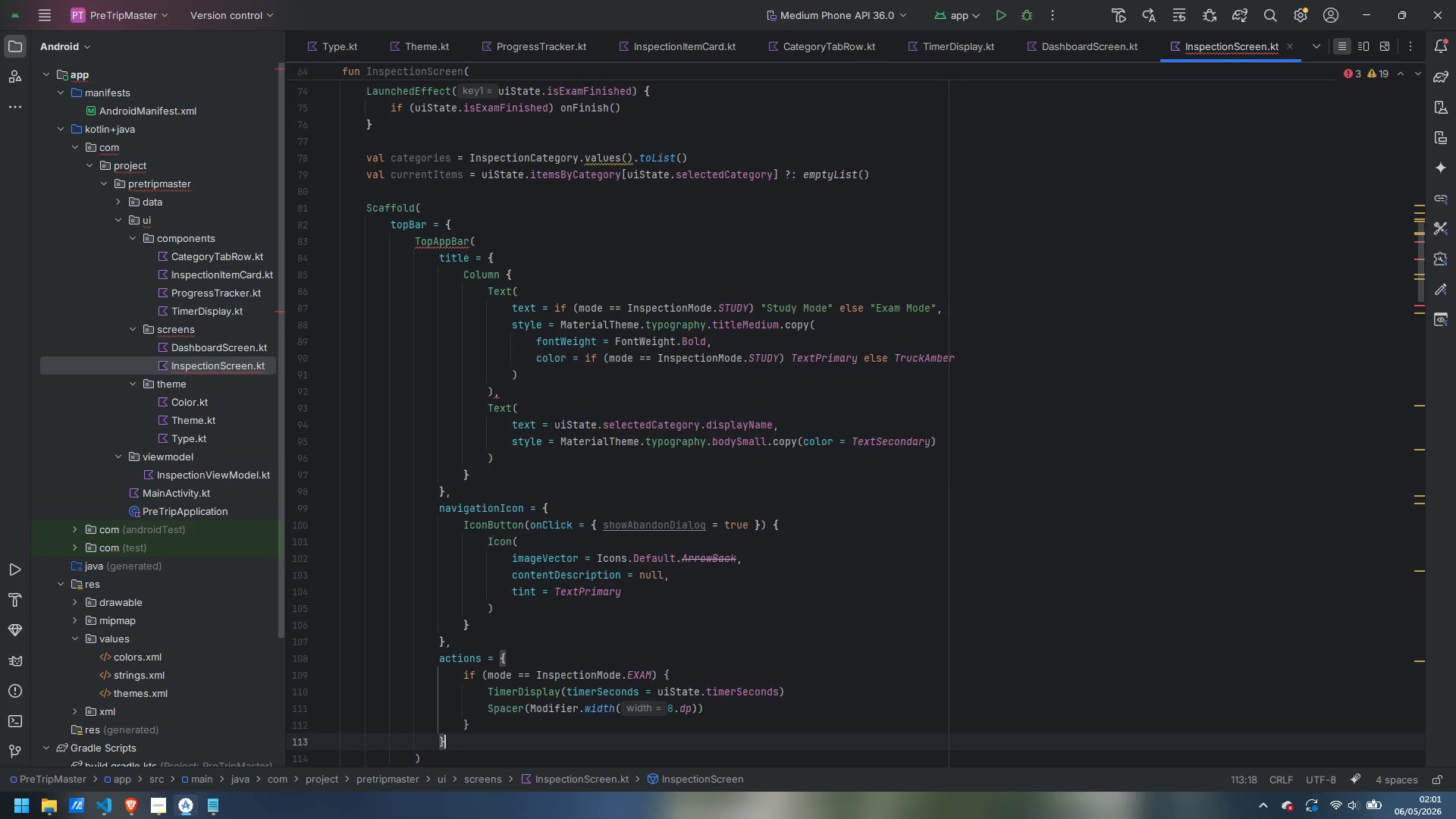 
key(ArrowDown)
 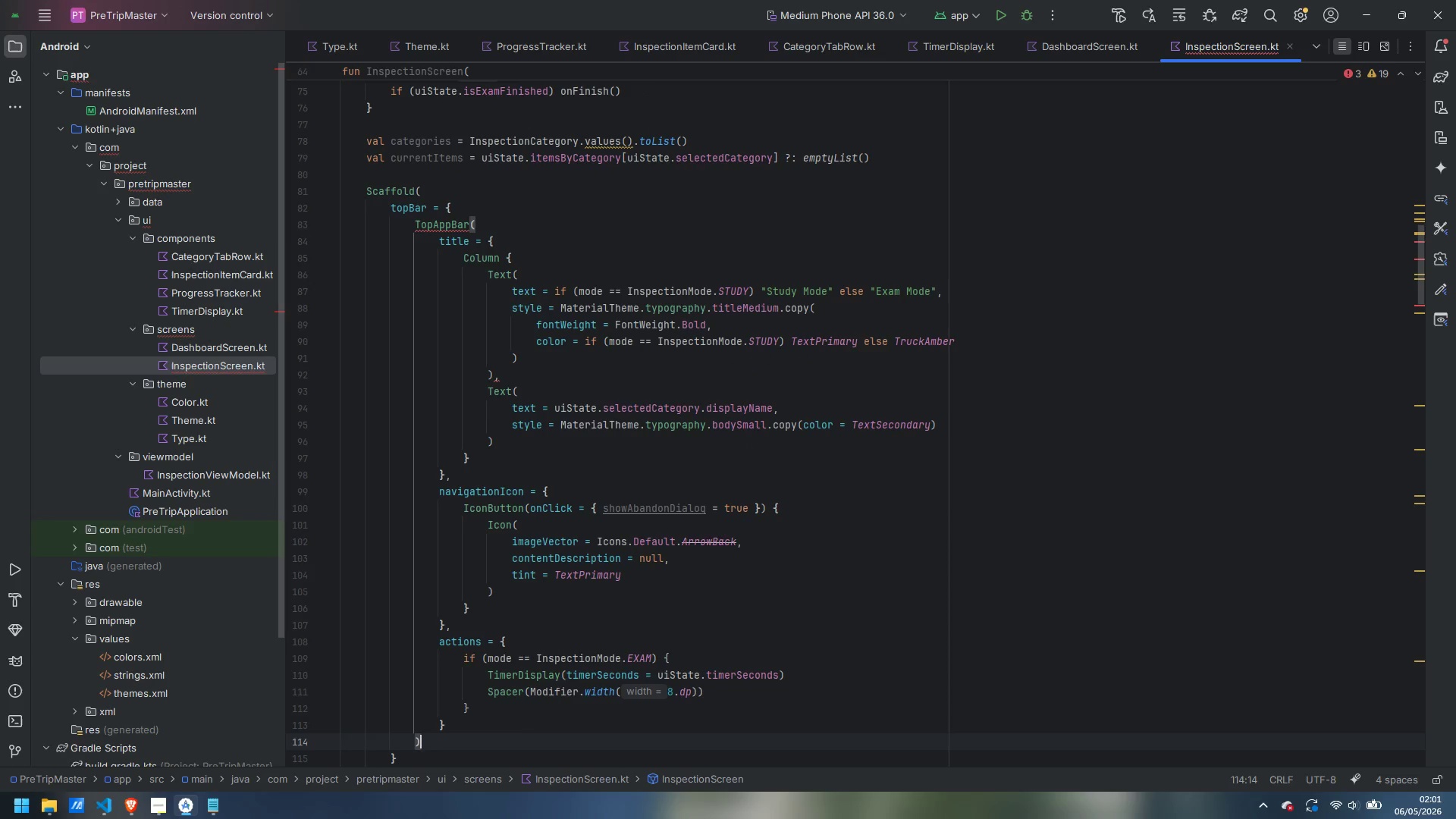 
key(ArrowUp)
 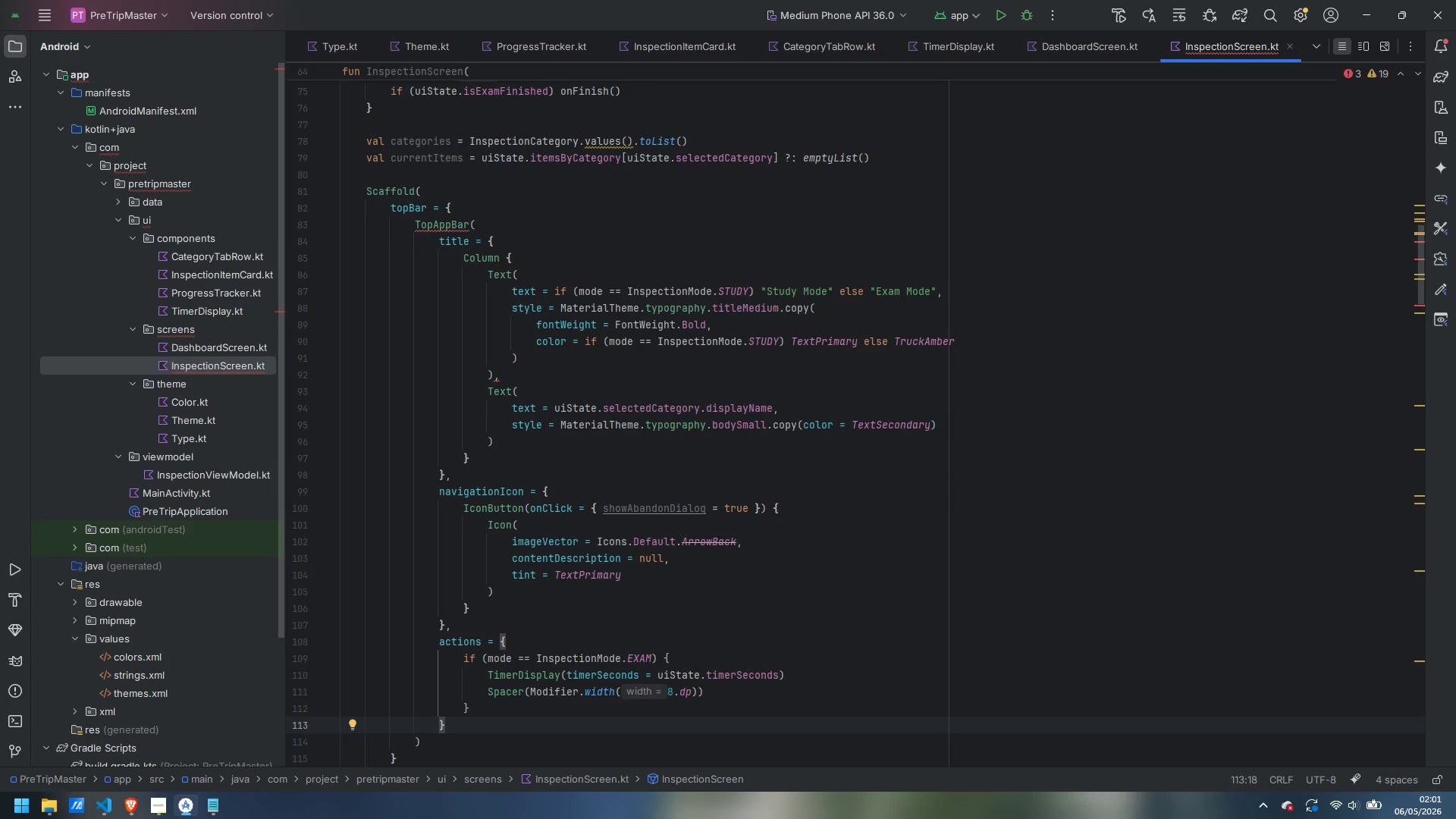 
key(Comma)
 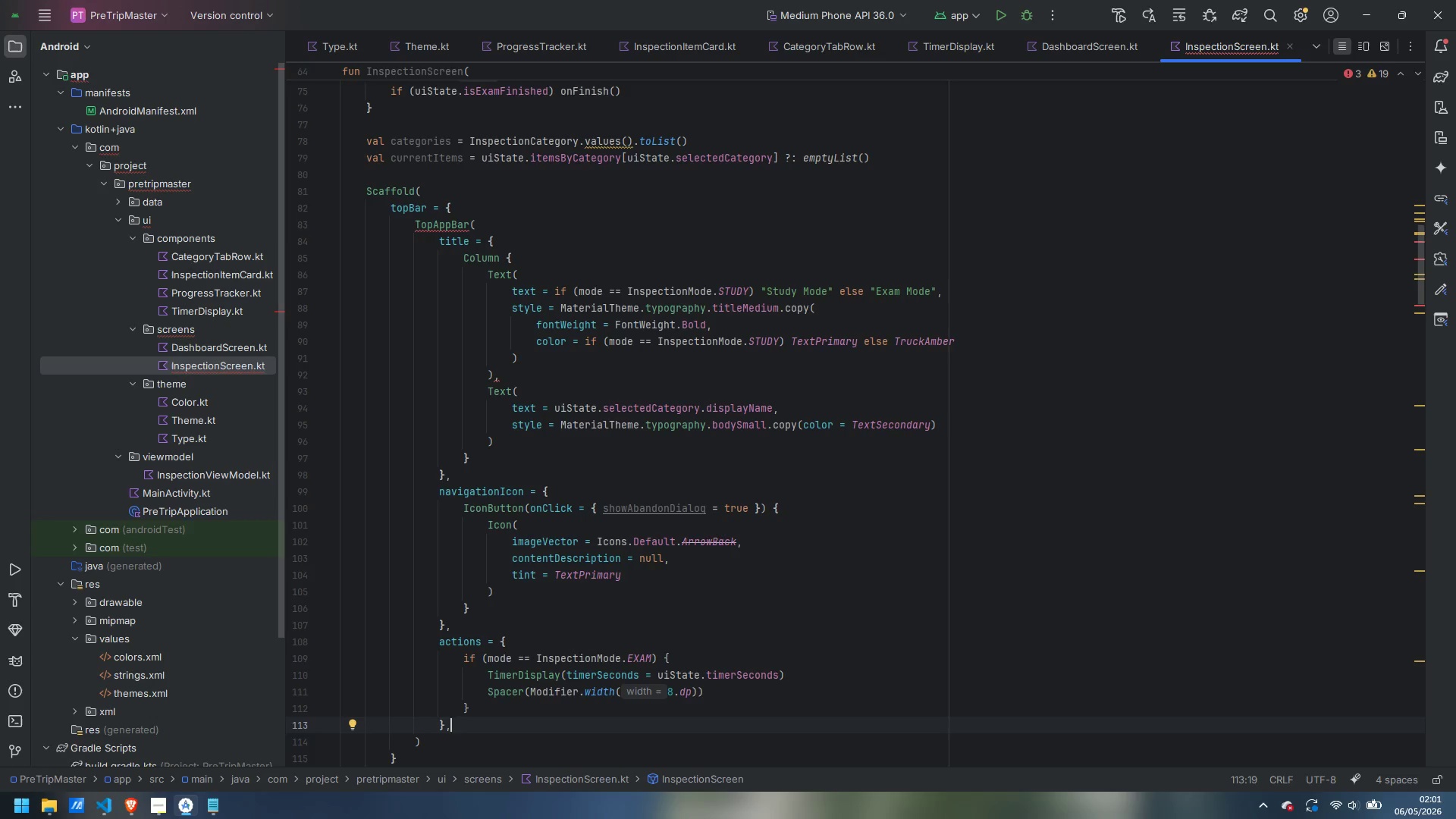 
key(Enter)
 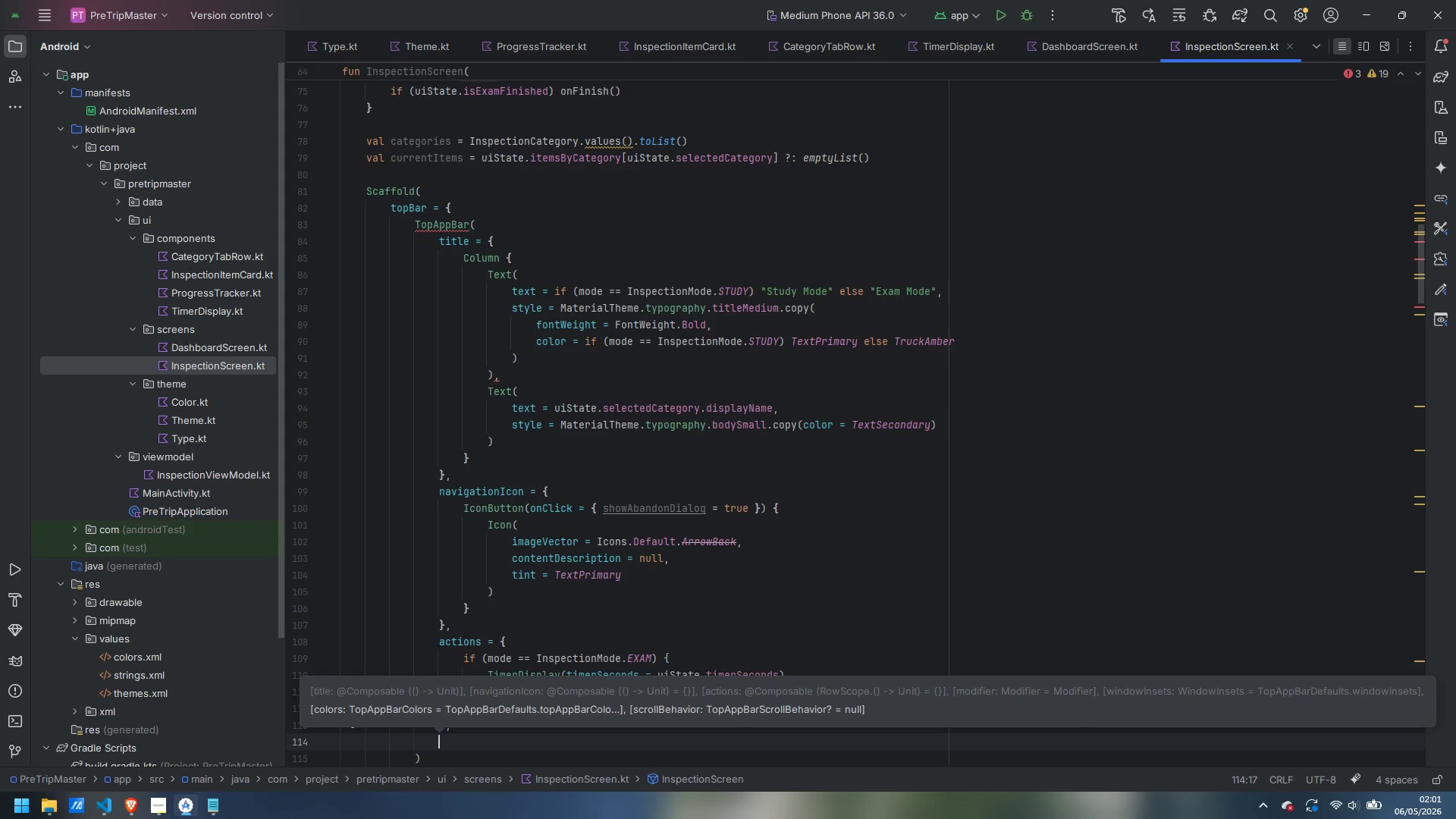 
type(colo)
 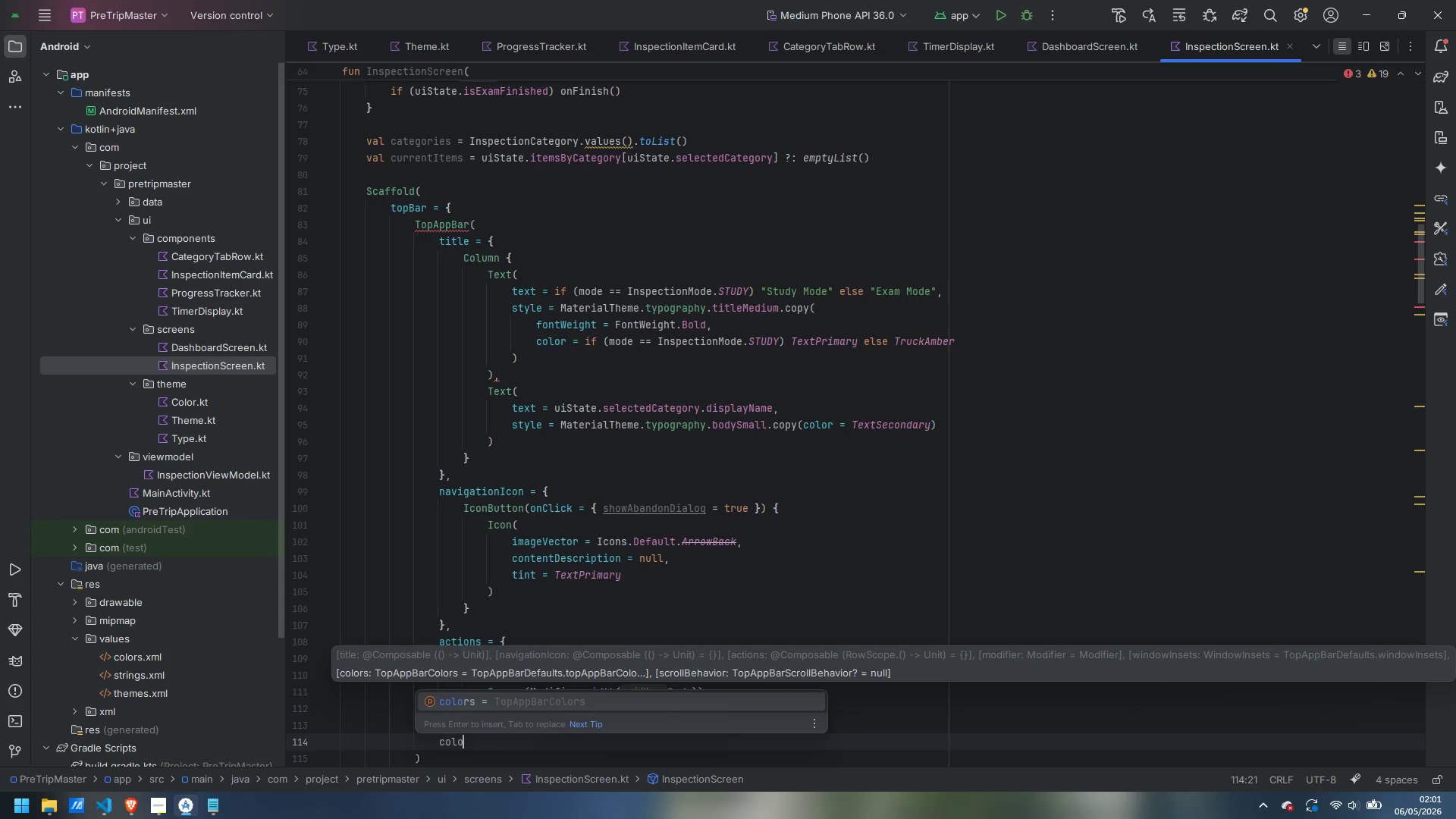 
key(Enter)
 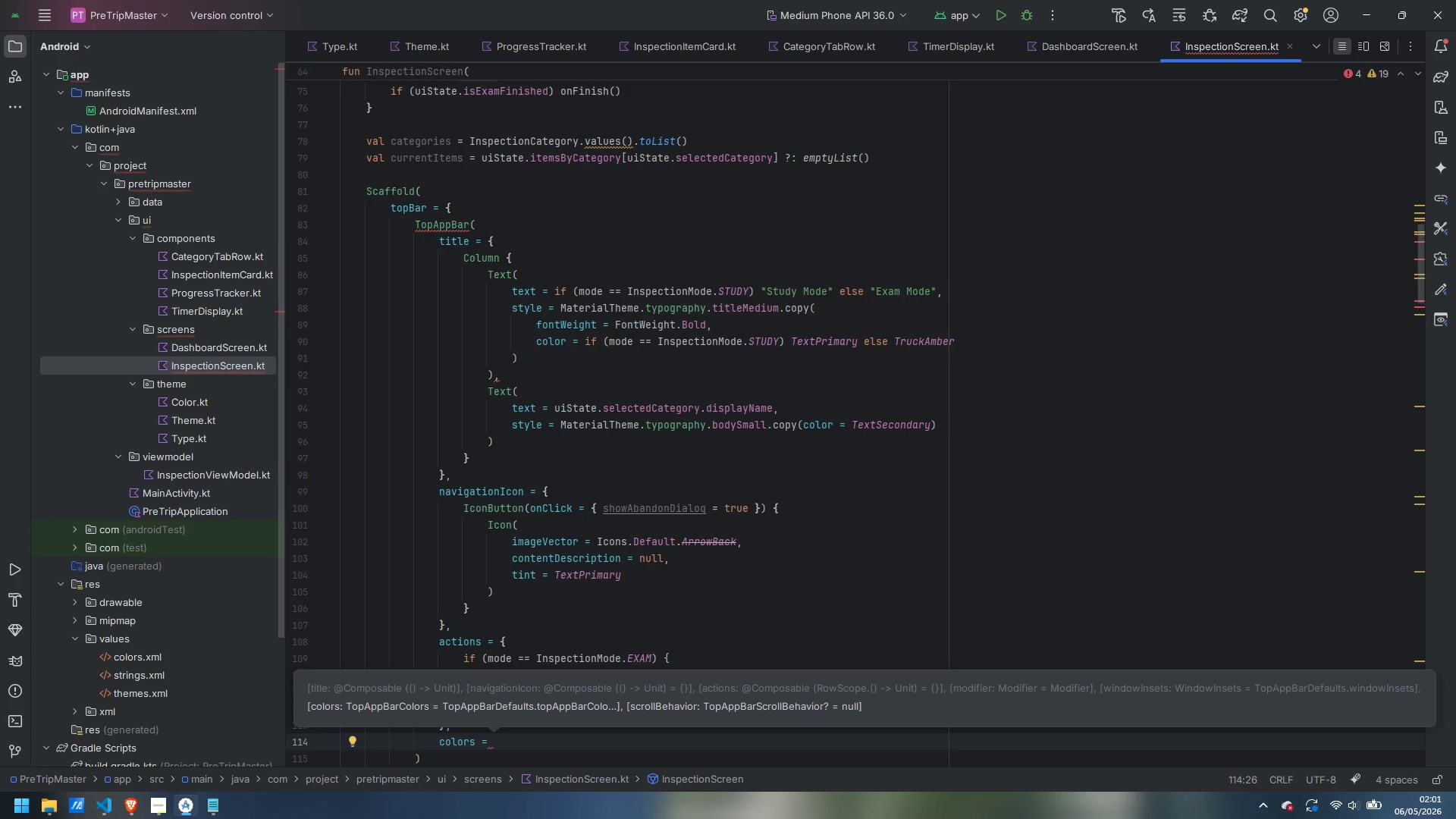 
wait(27.17)
 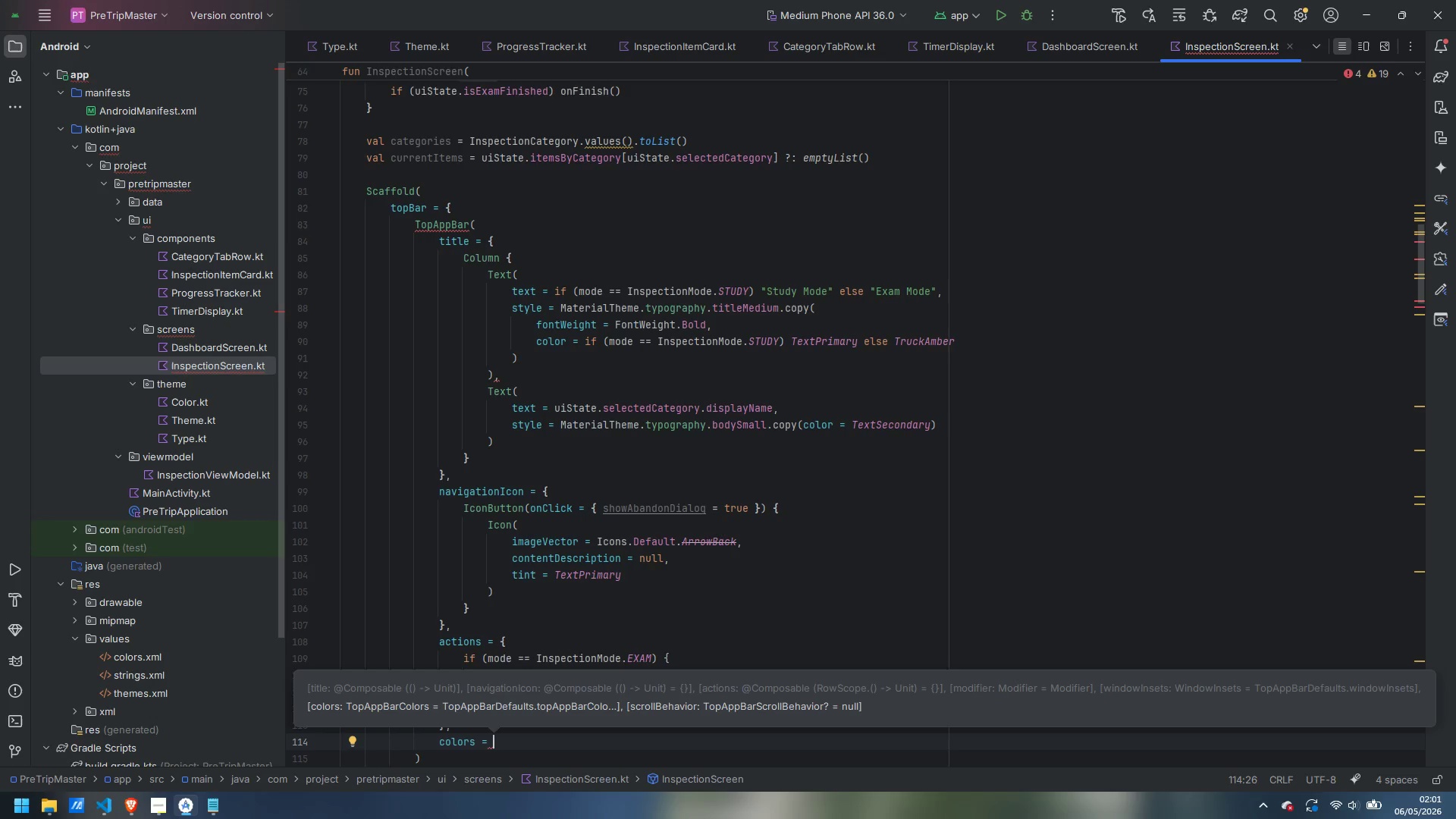 
type(TopAppBarD)
 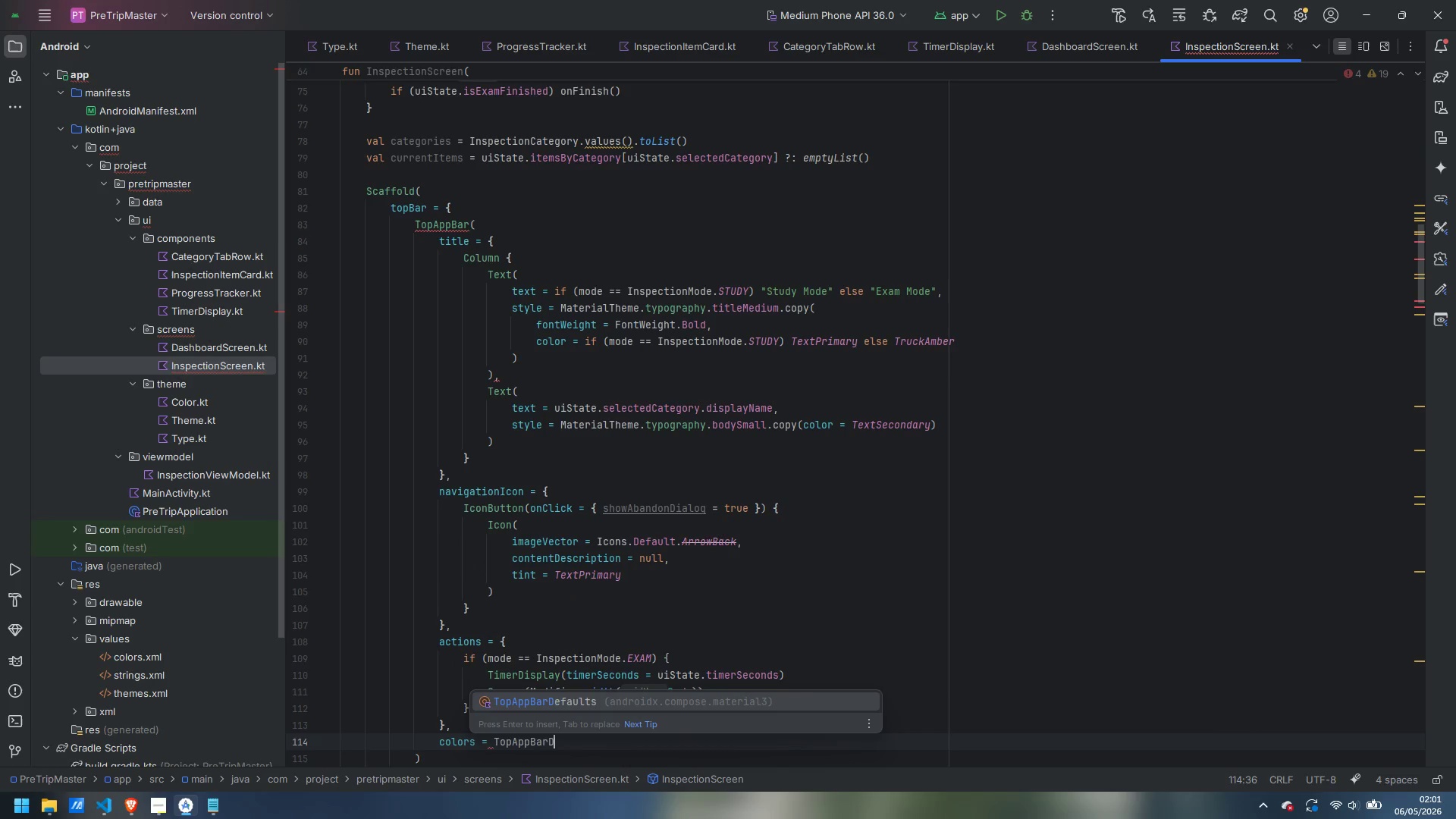 
key(Enter)
 